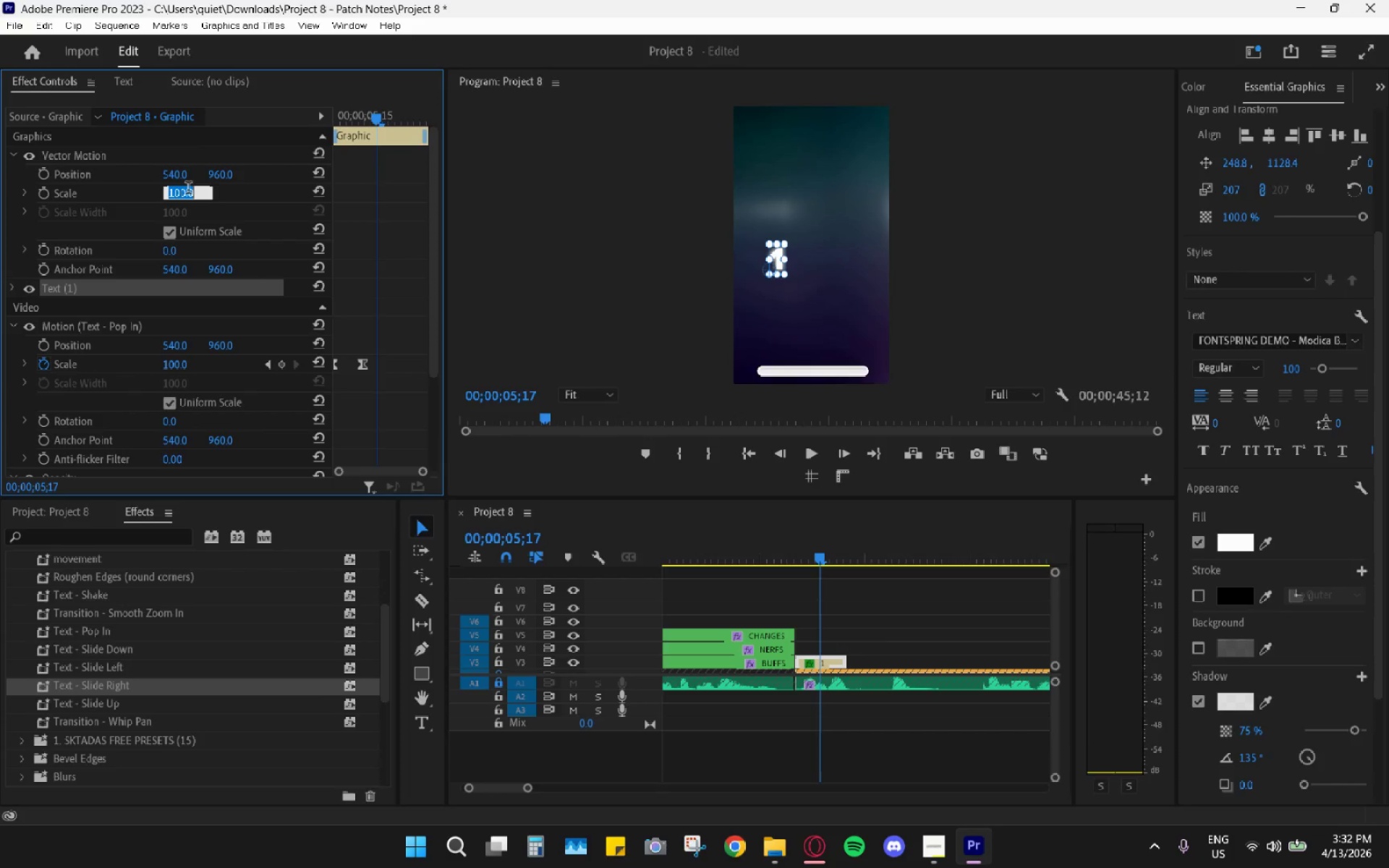 
key(Numpad2)
 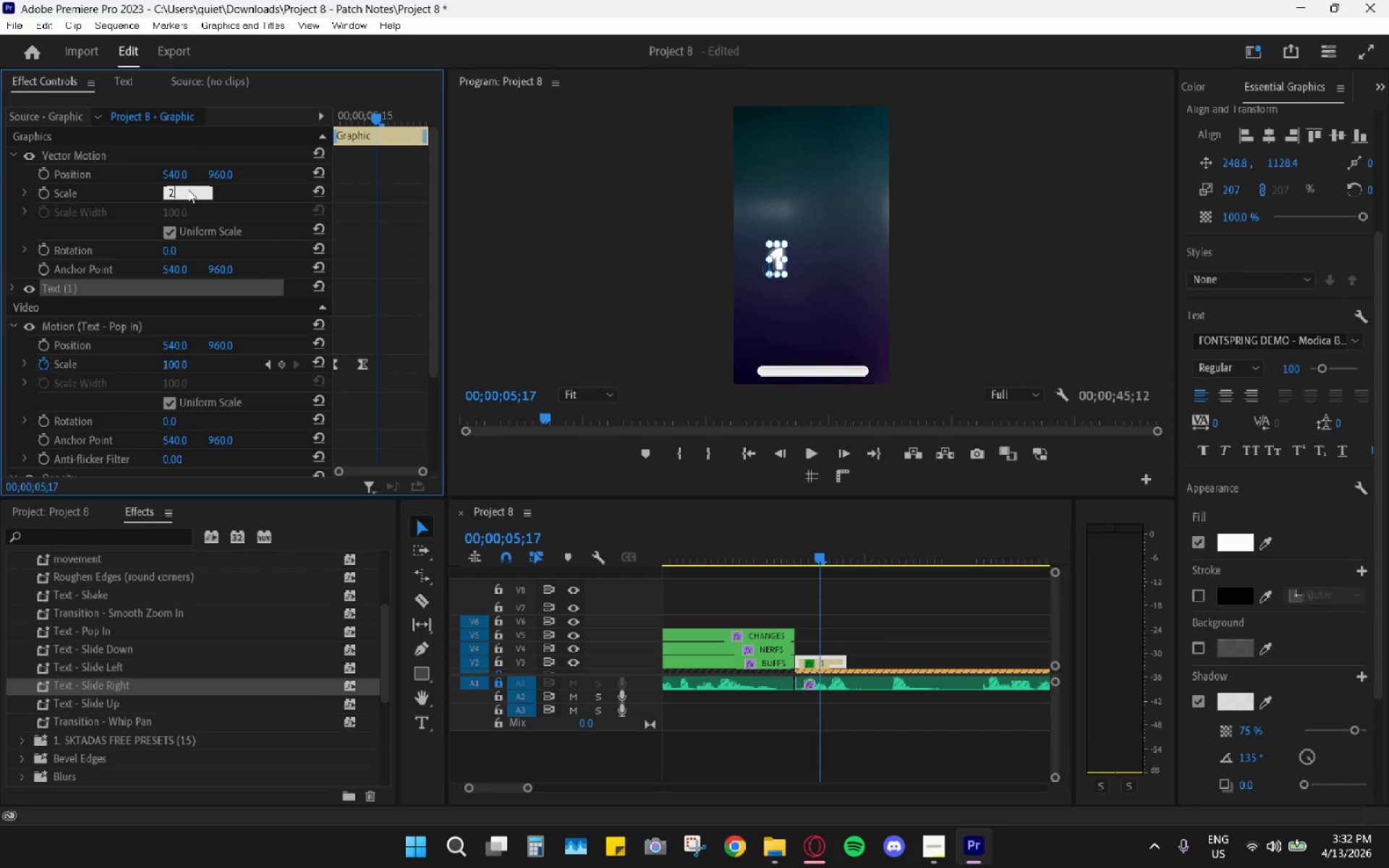 
key(Numpad0)
 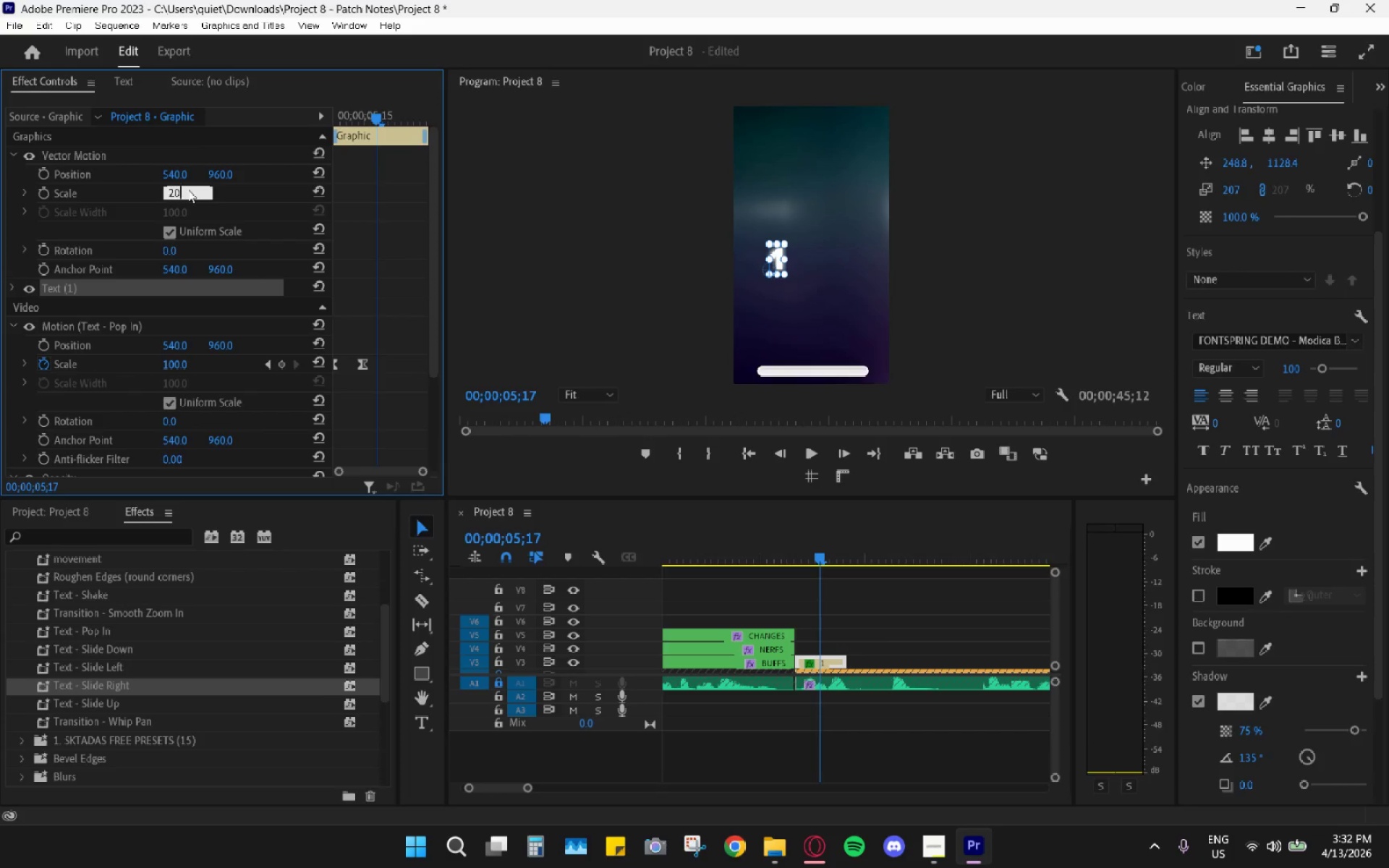 
key(Numpad0)
 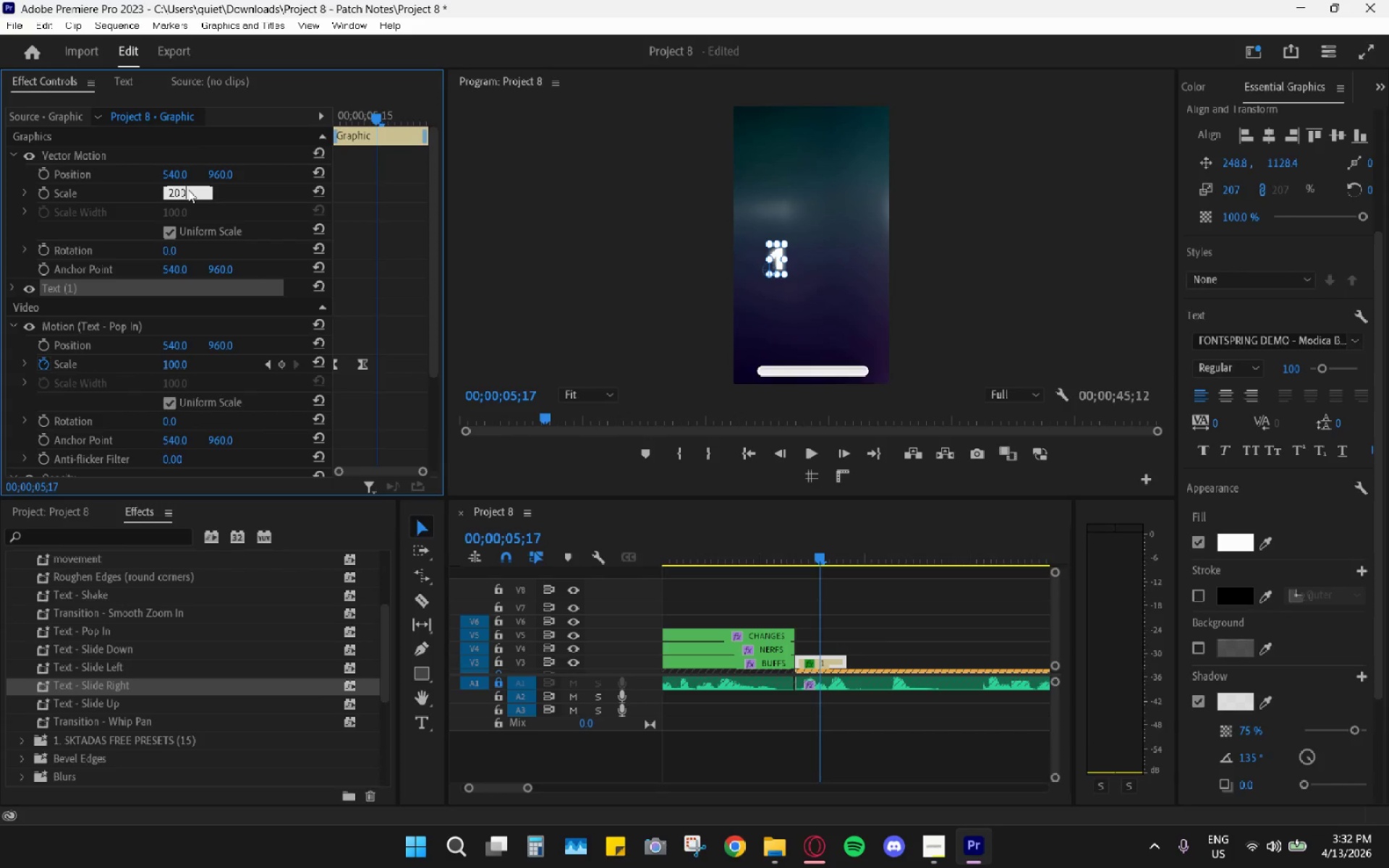 
key(Enter)
 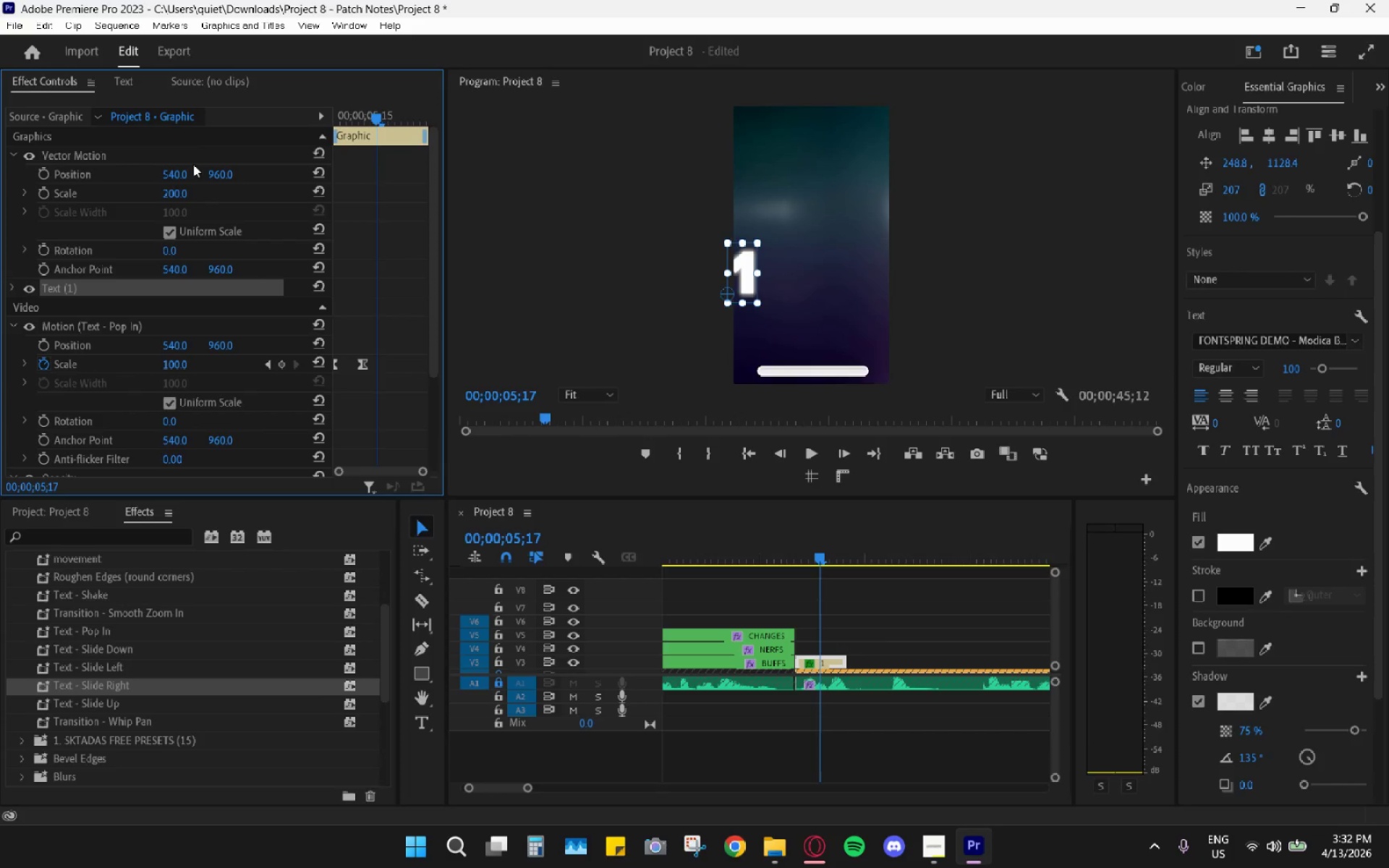 
left_click_drag(start_coordinate=[178, 171], to_coordinate=[587, 188])
 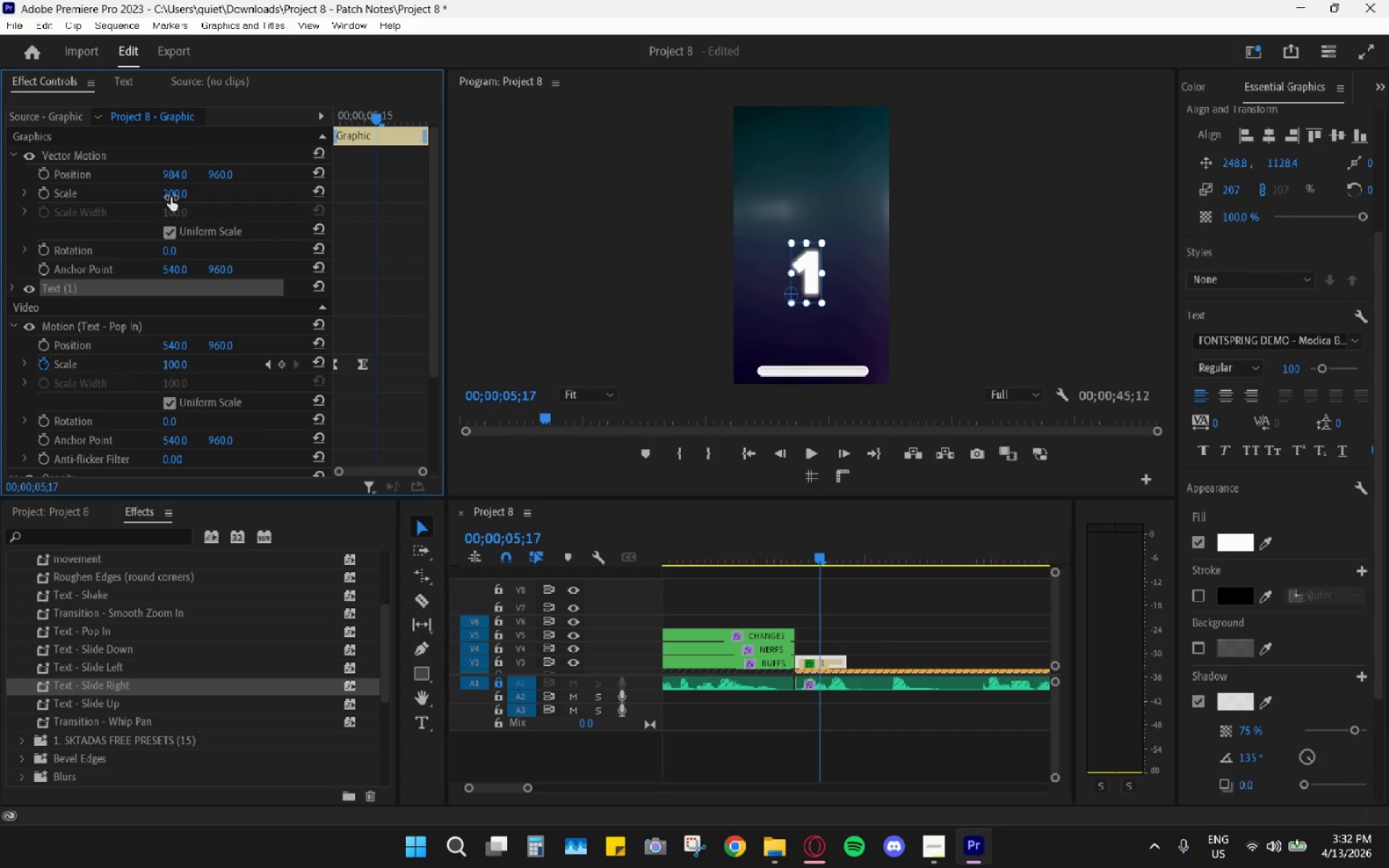 
left_click([171, 197])
 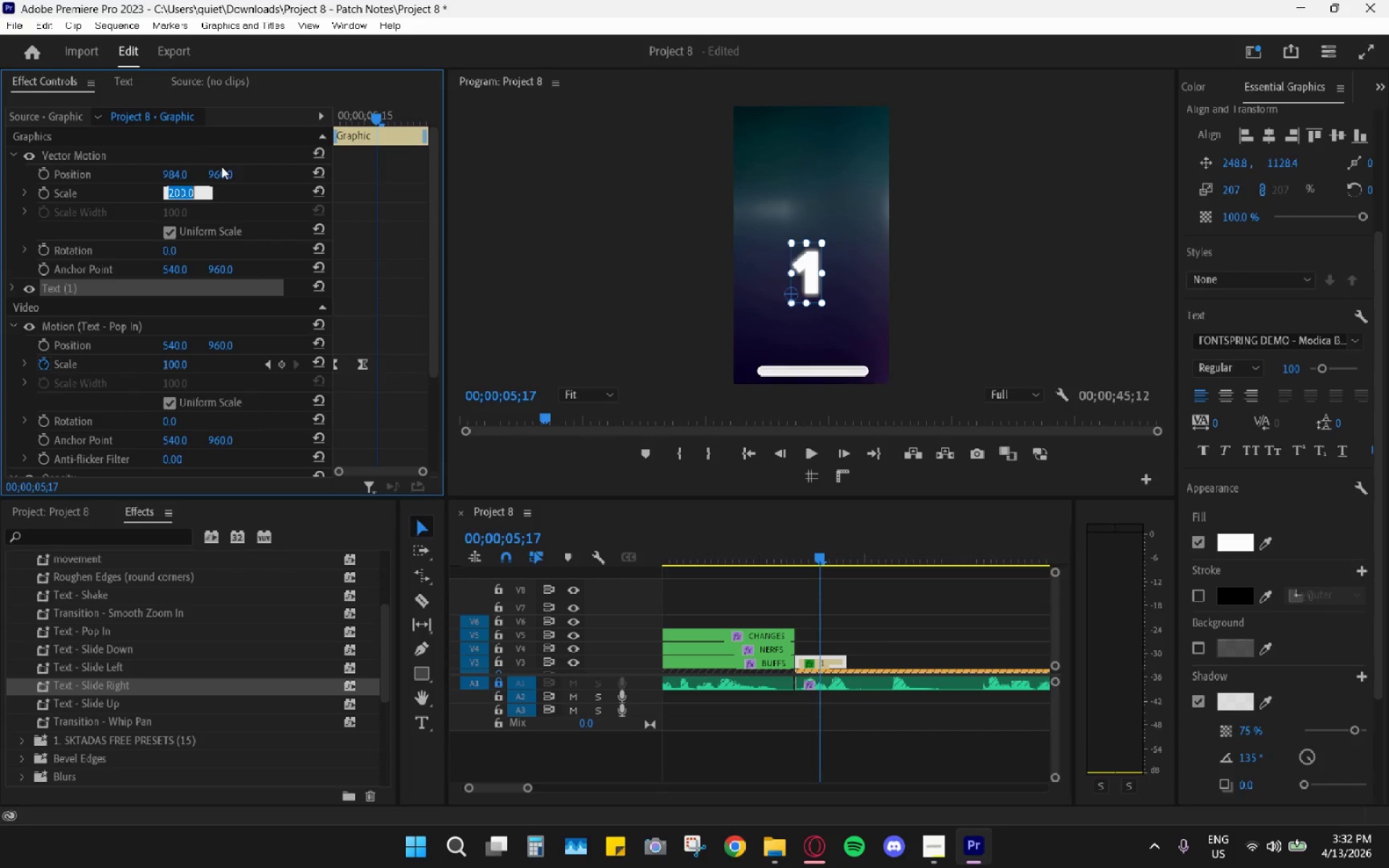 
key(Numpad3)
 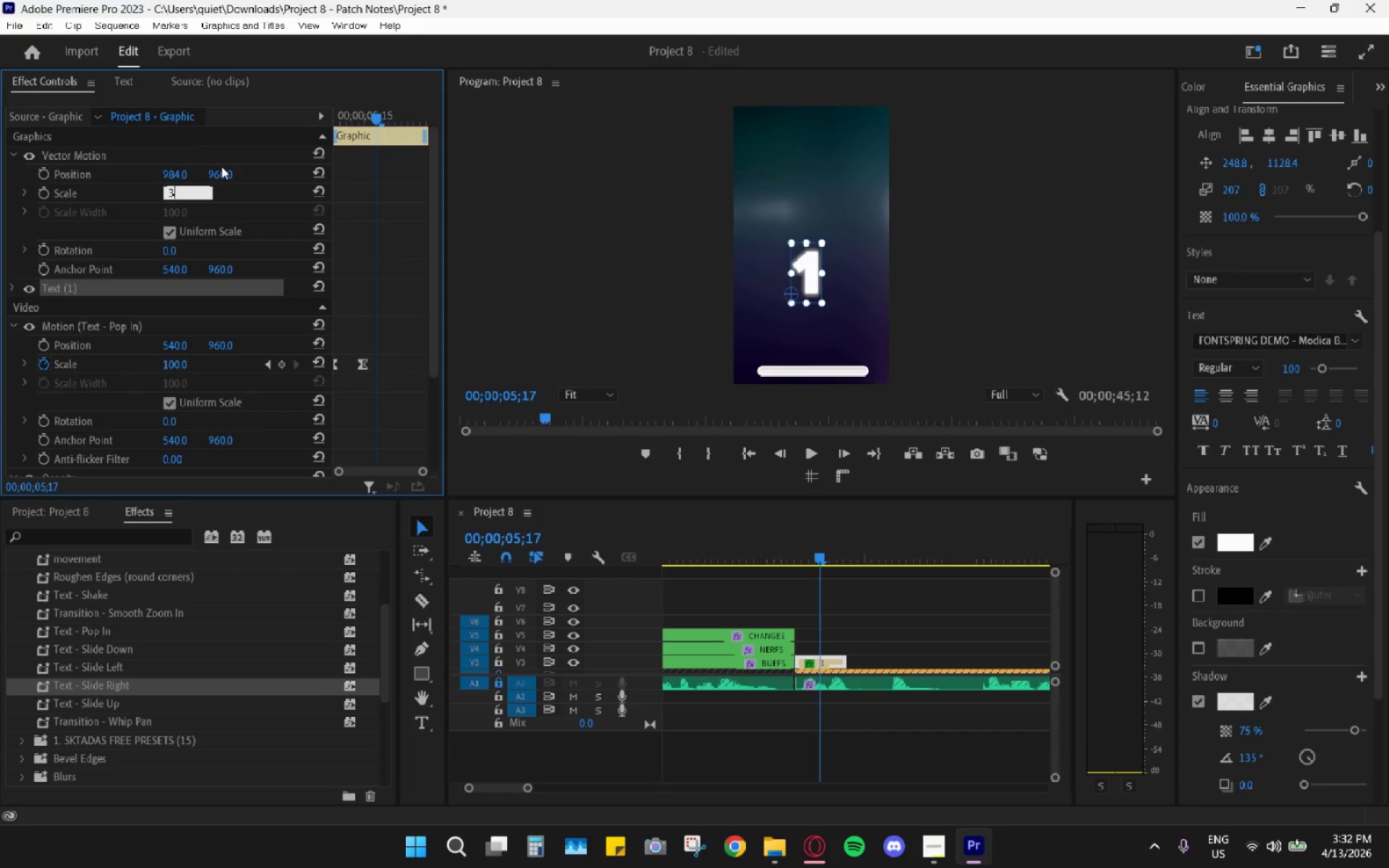 
key(Numpad0)
 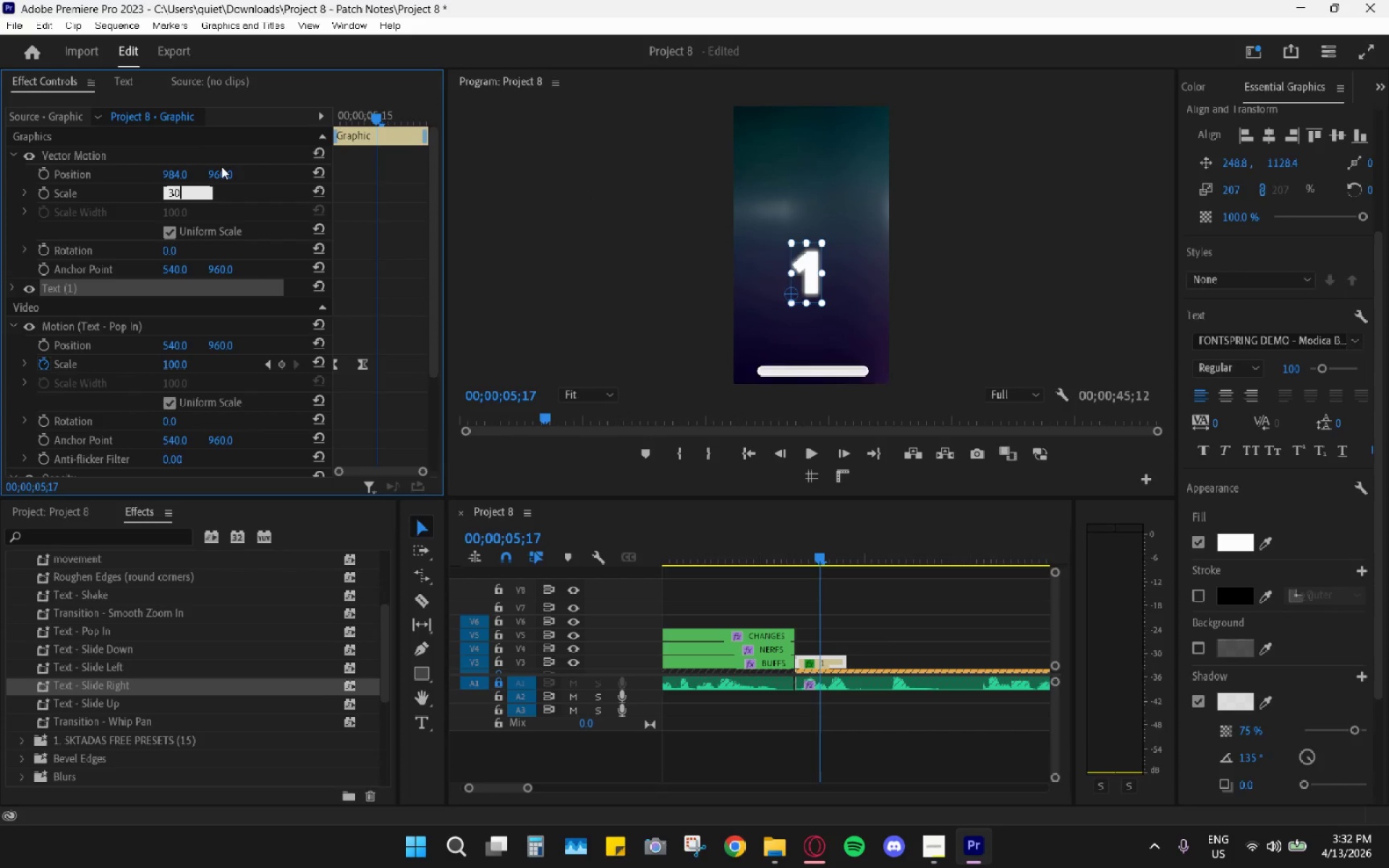 
key(Numpad0)
 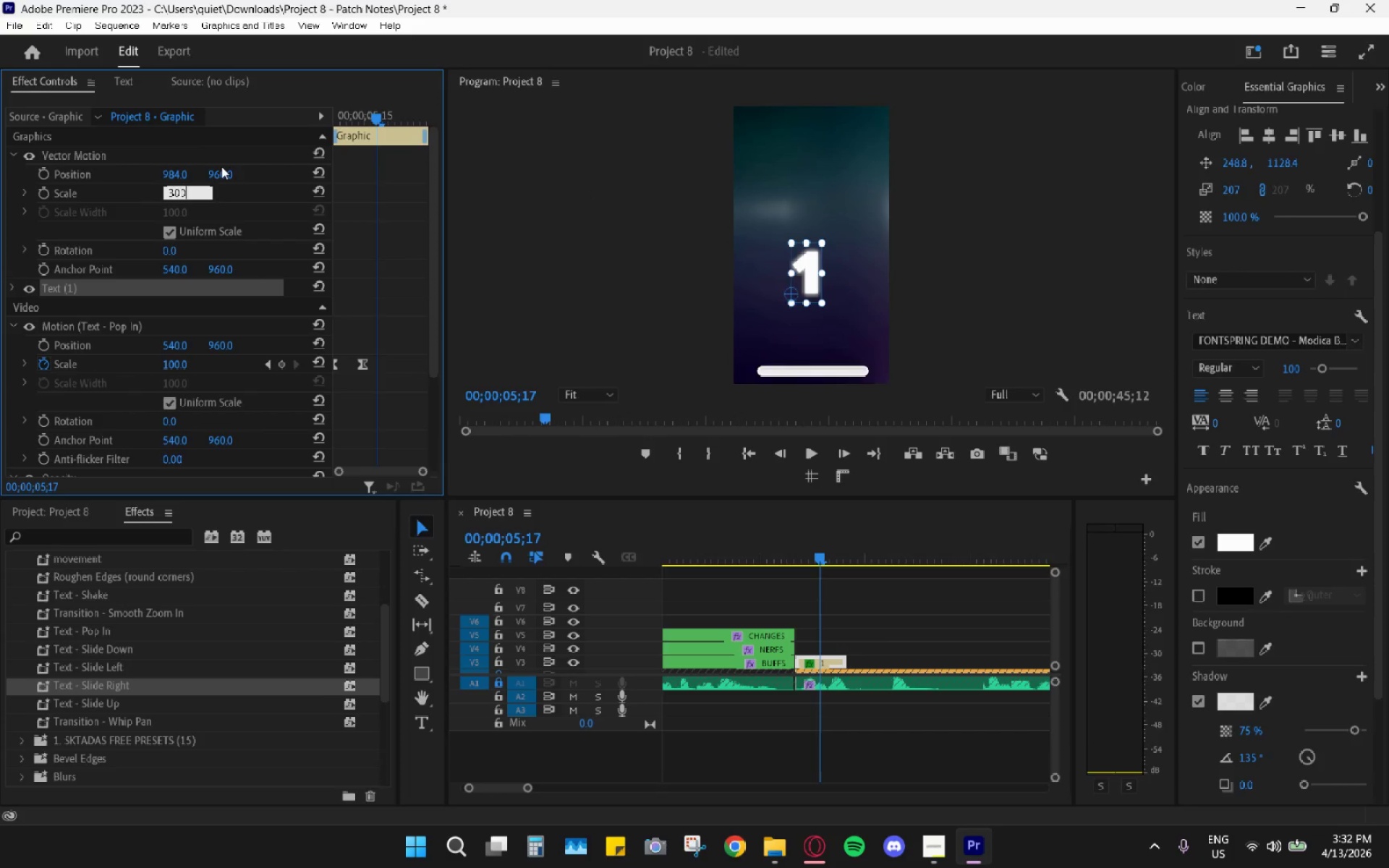 
key(Enter)
 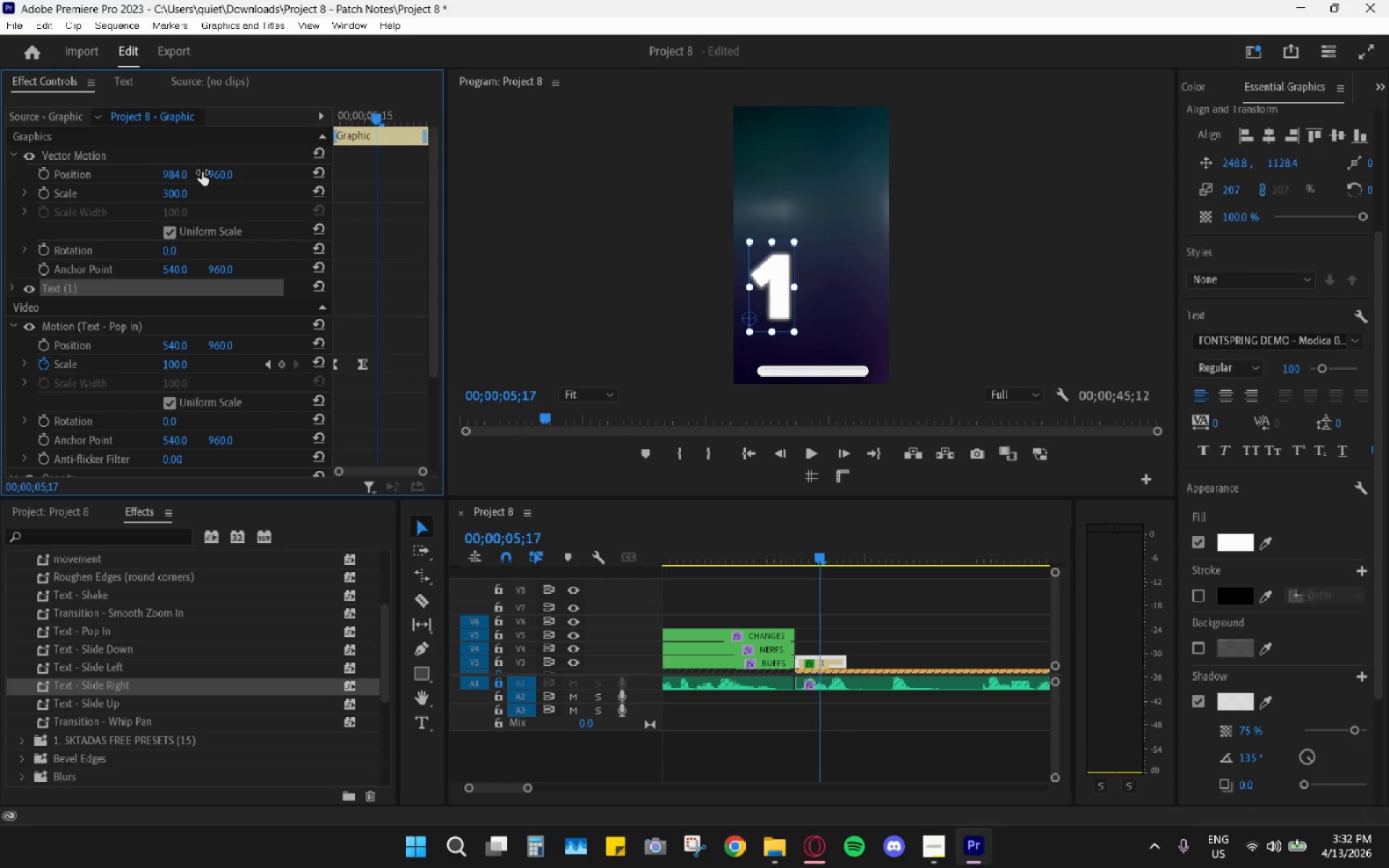 
left_click_drag(start_coordinate=[172, 177], to_coordinate=[399, 173])
 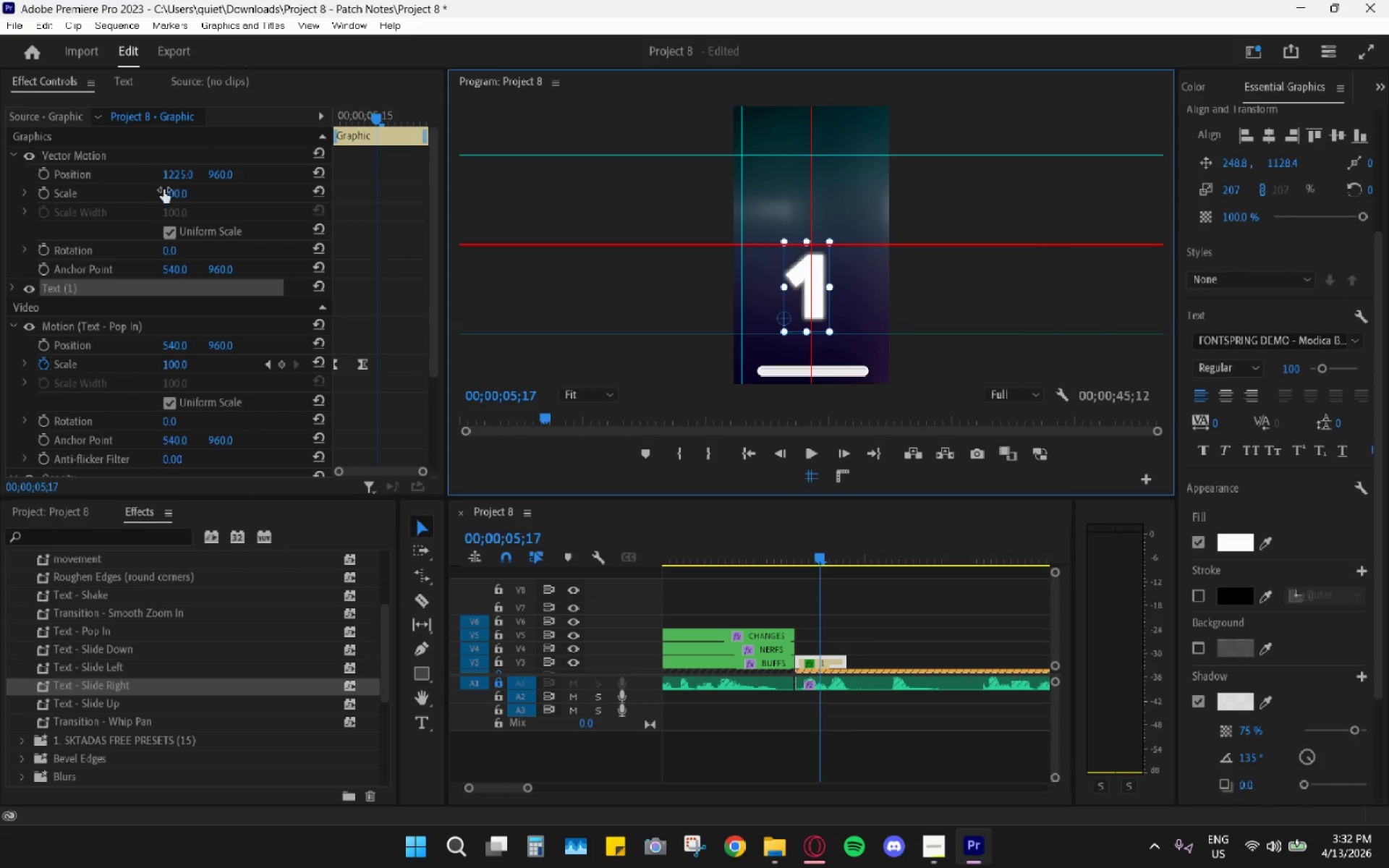 
left_click_drag(start_coordinate=[219, 175], to_coordinate=[193, 191])
 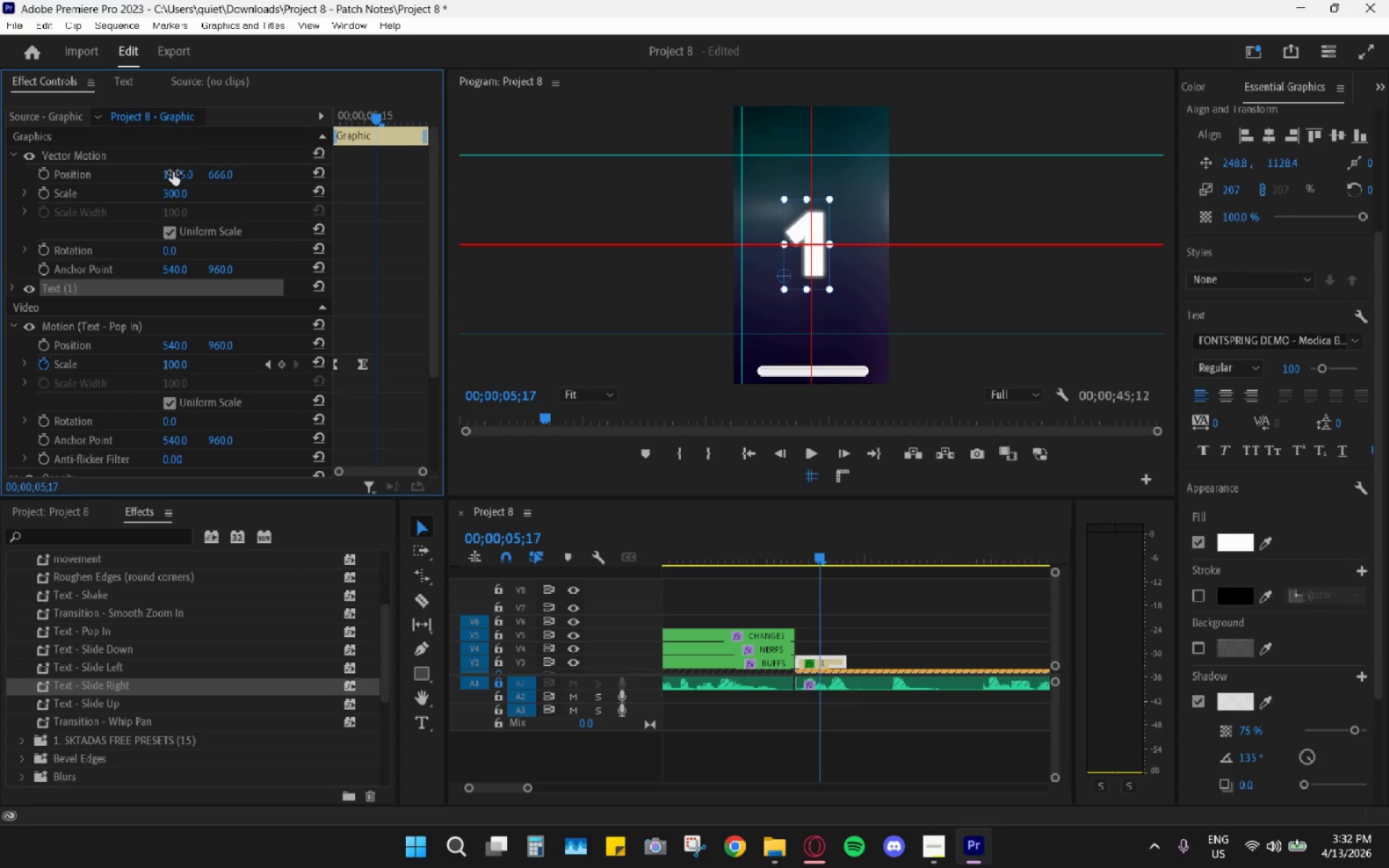 
left_click_drag(start_coordinate=[173, 173], to_coordinate=[288, 170])
 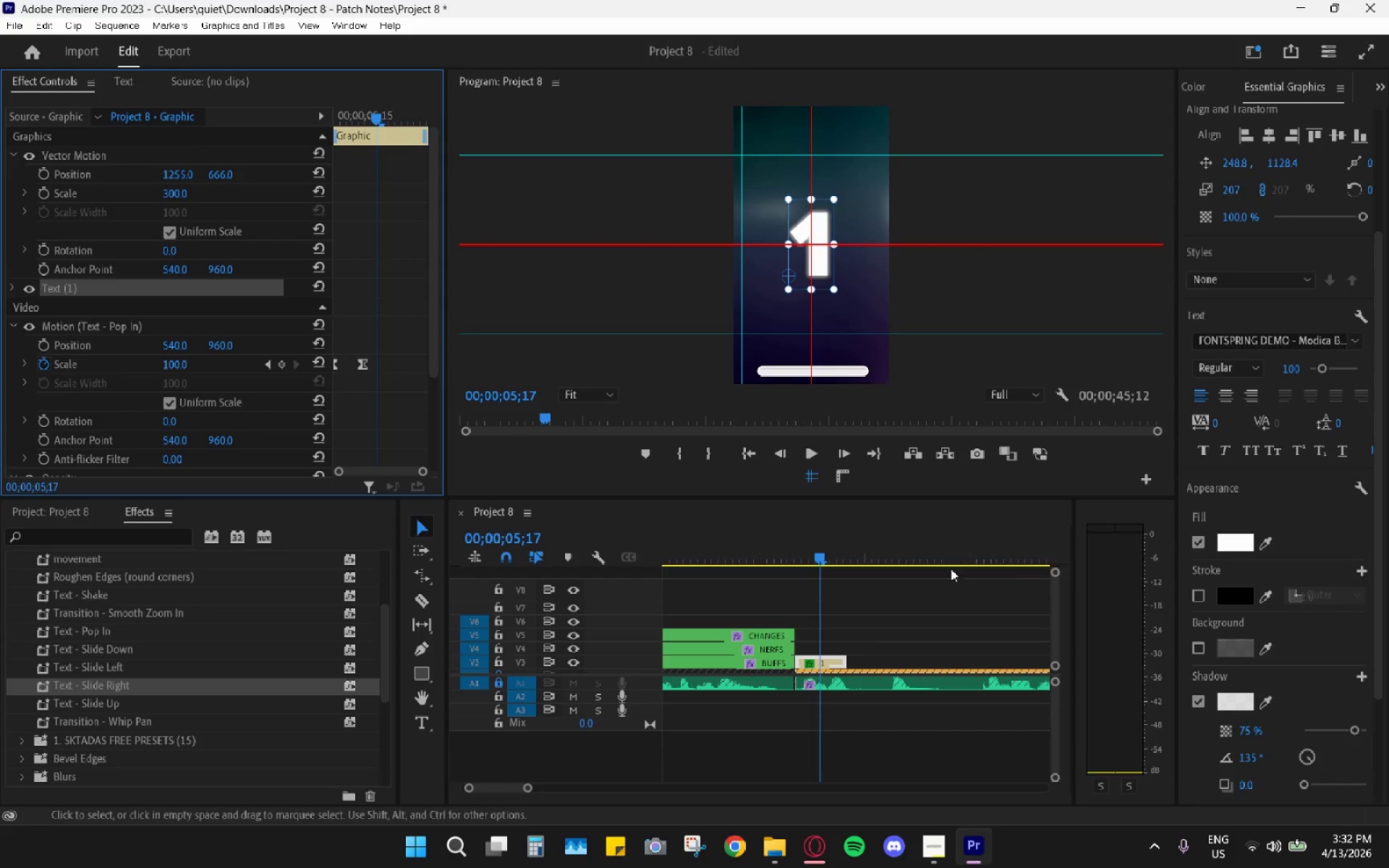 
left_click([810, 483])
 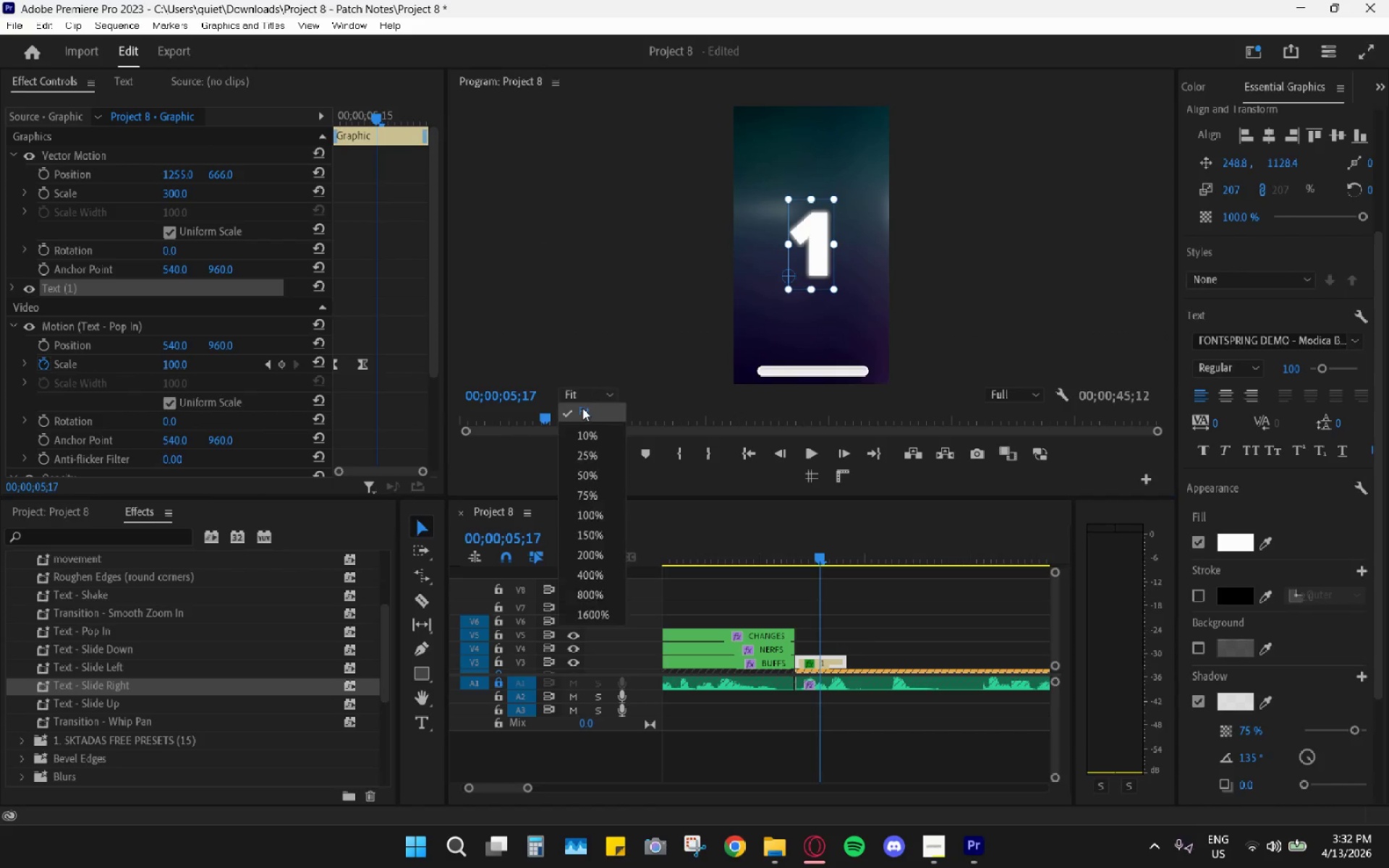 
double_click([581, 414])
 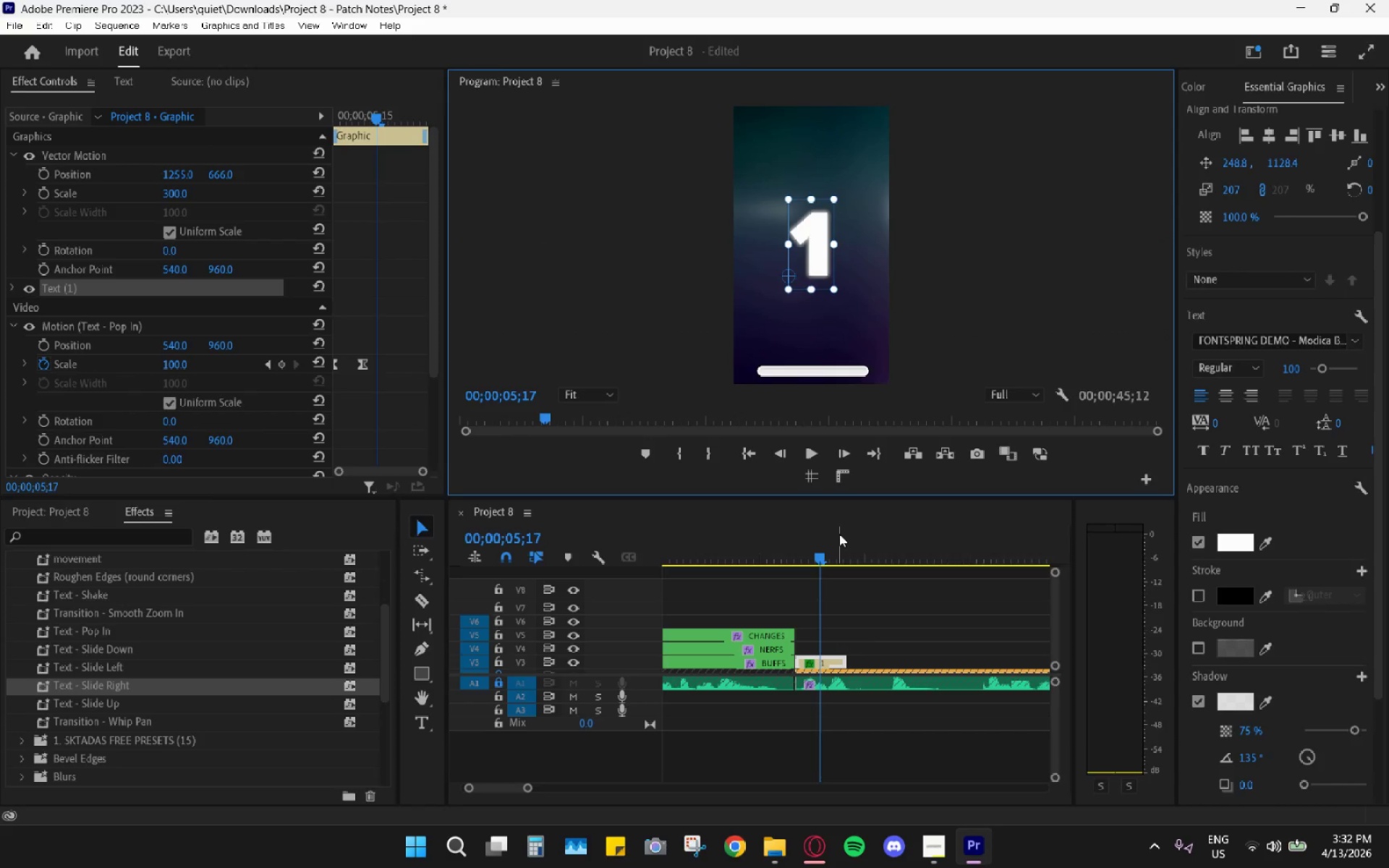 
left_click_drag(start_coordinate=[819, 543], to_coordinate=[780, 544])
 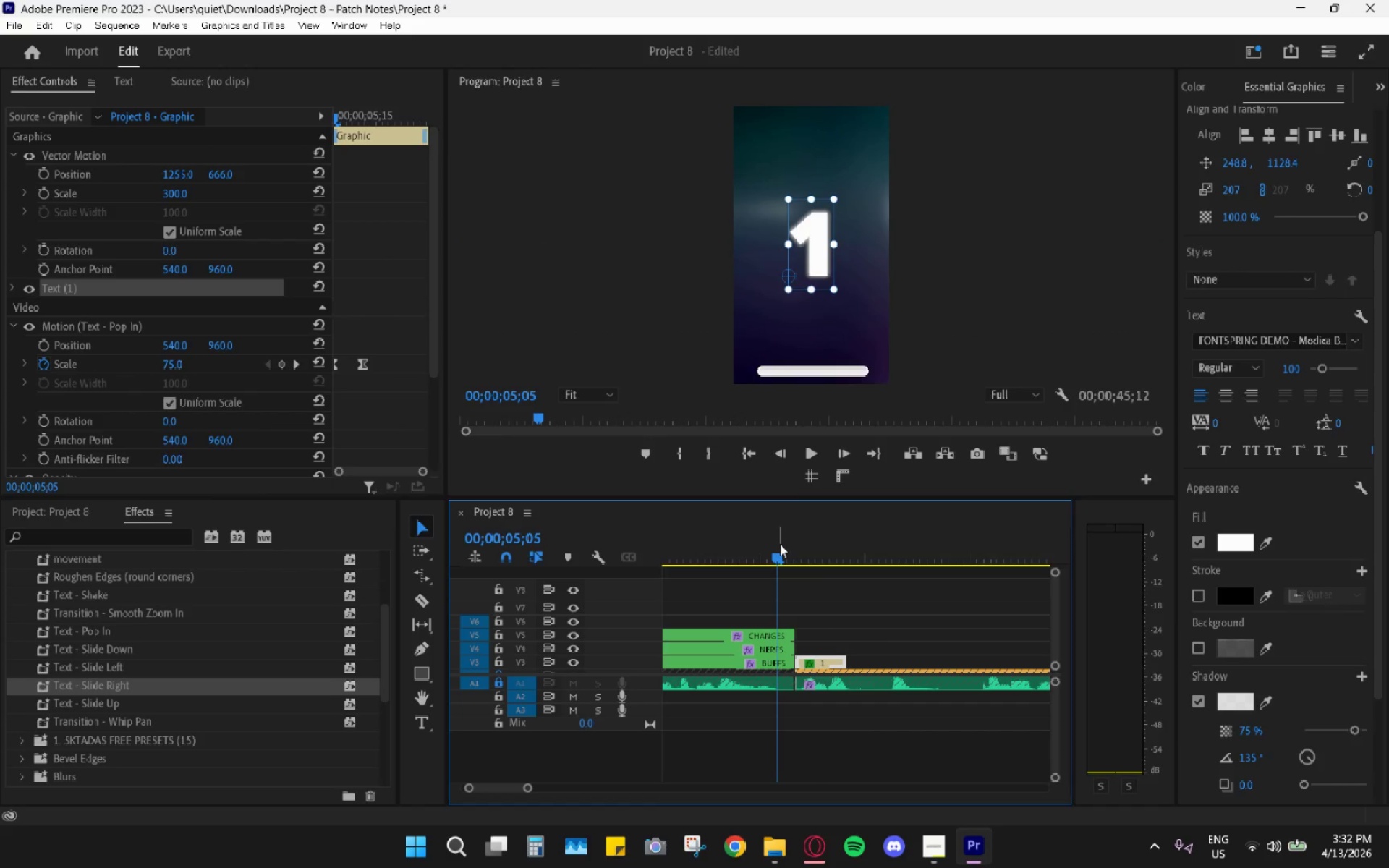 
key(Space)
 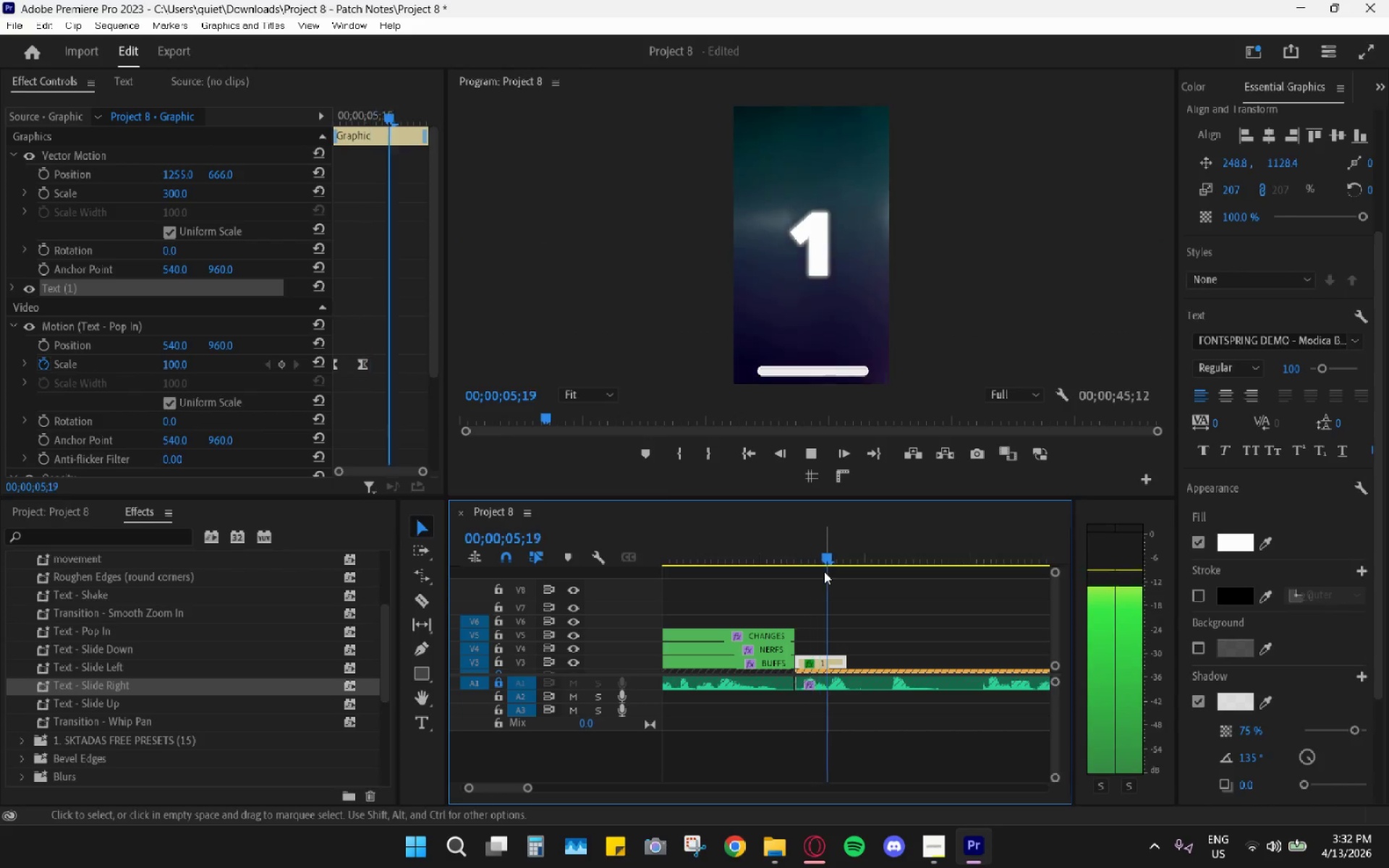 
key(Space)
 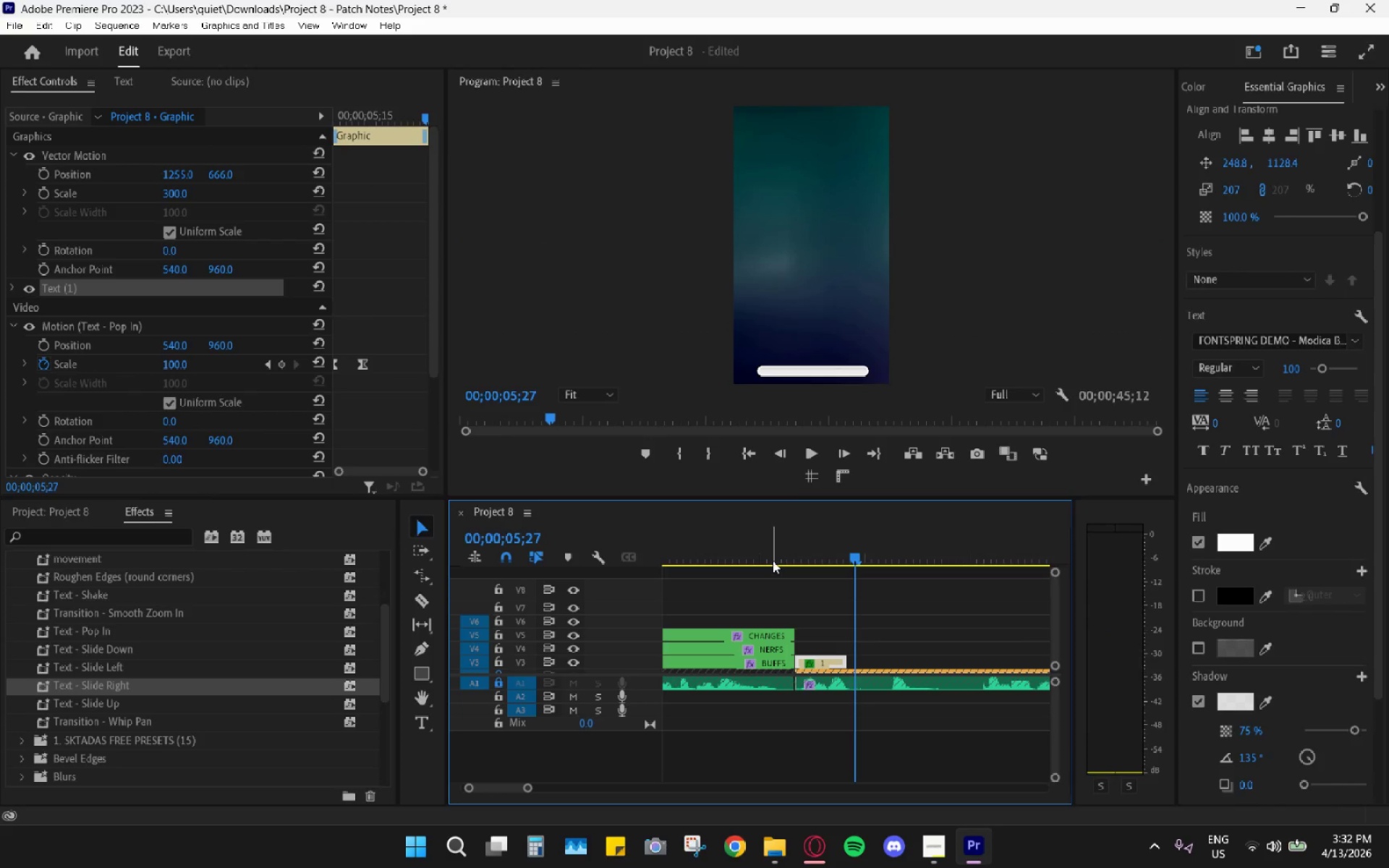 
left_click([794, 542])
 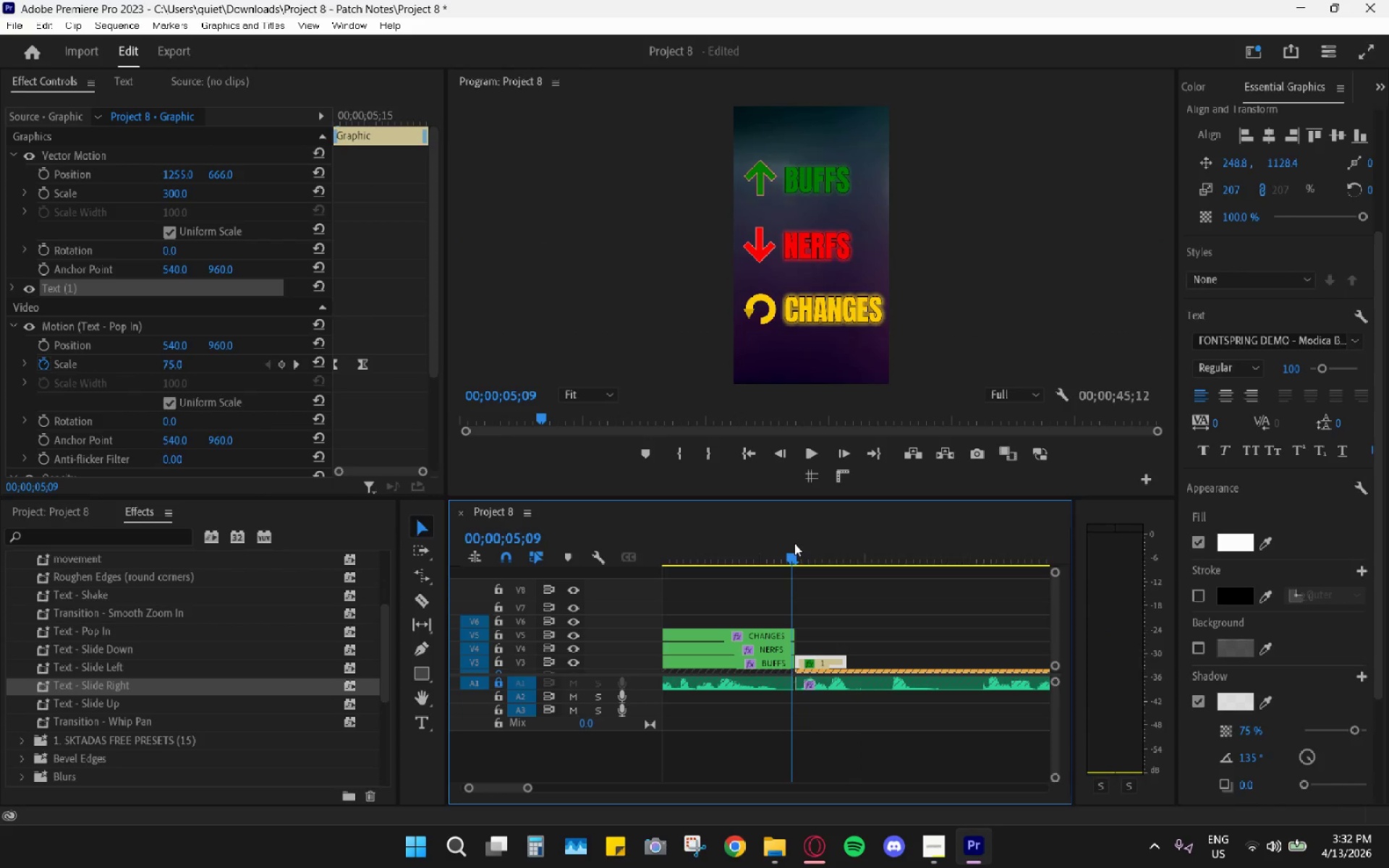 
key(Space)
 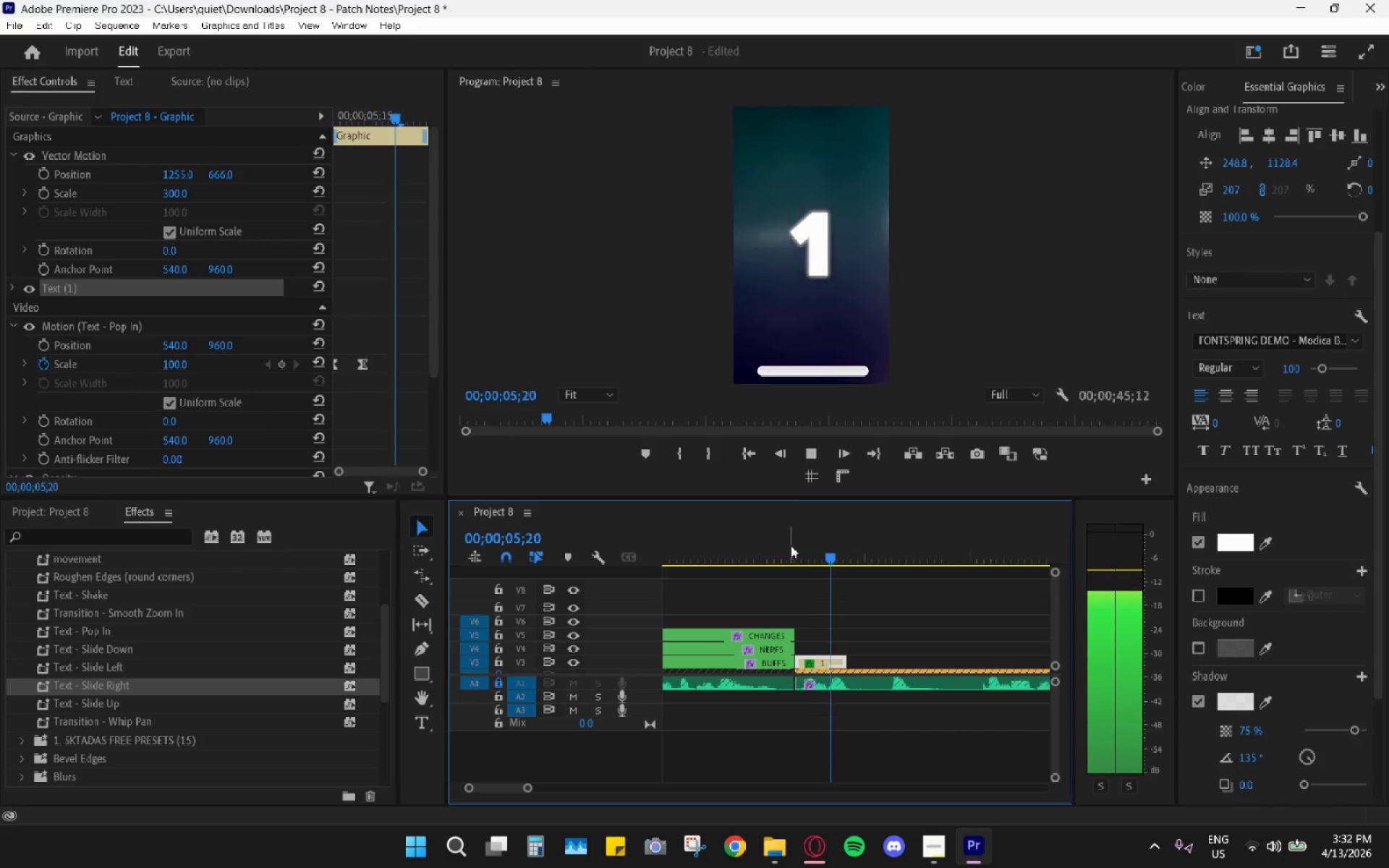 
key(Space)
 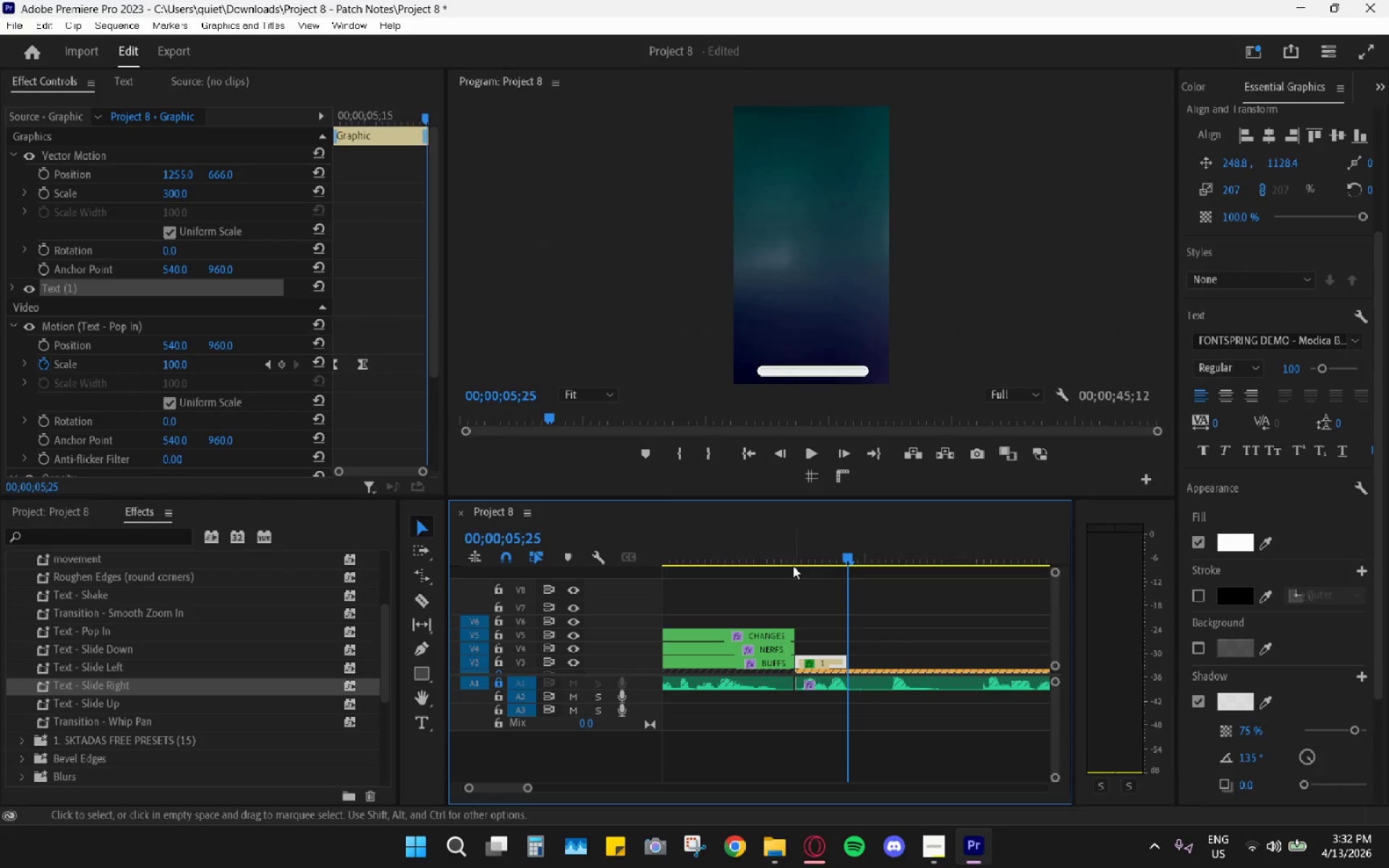 
left_click_drag(start_coordinate=[788, 543], to_coordinate=[893, 555])
 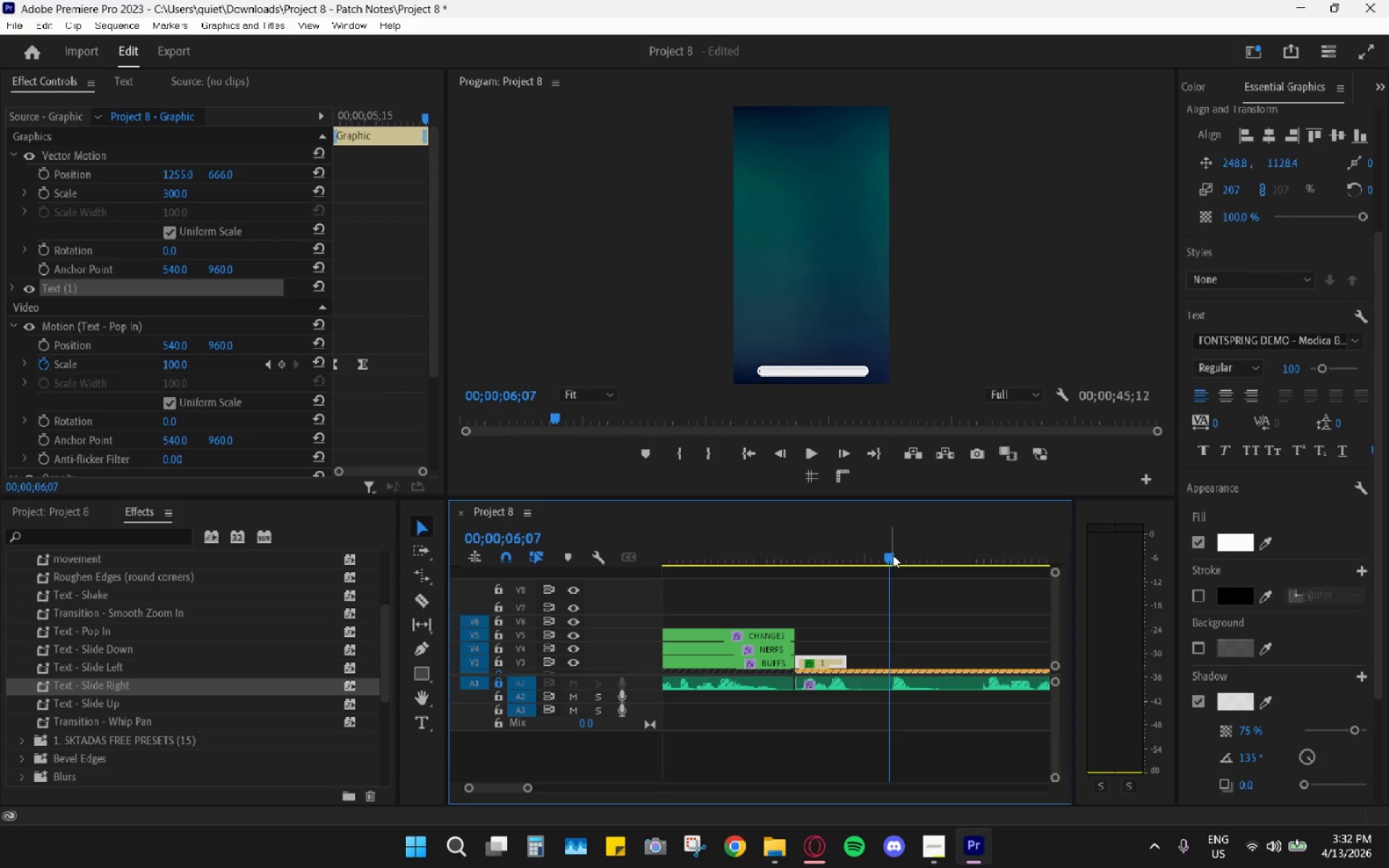 
wait(5.55)
 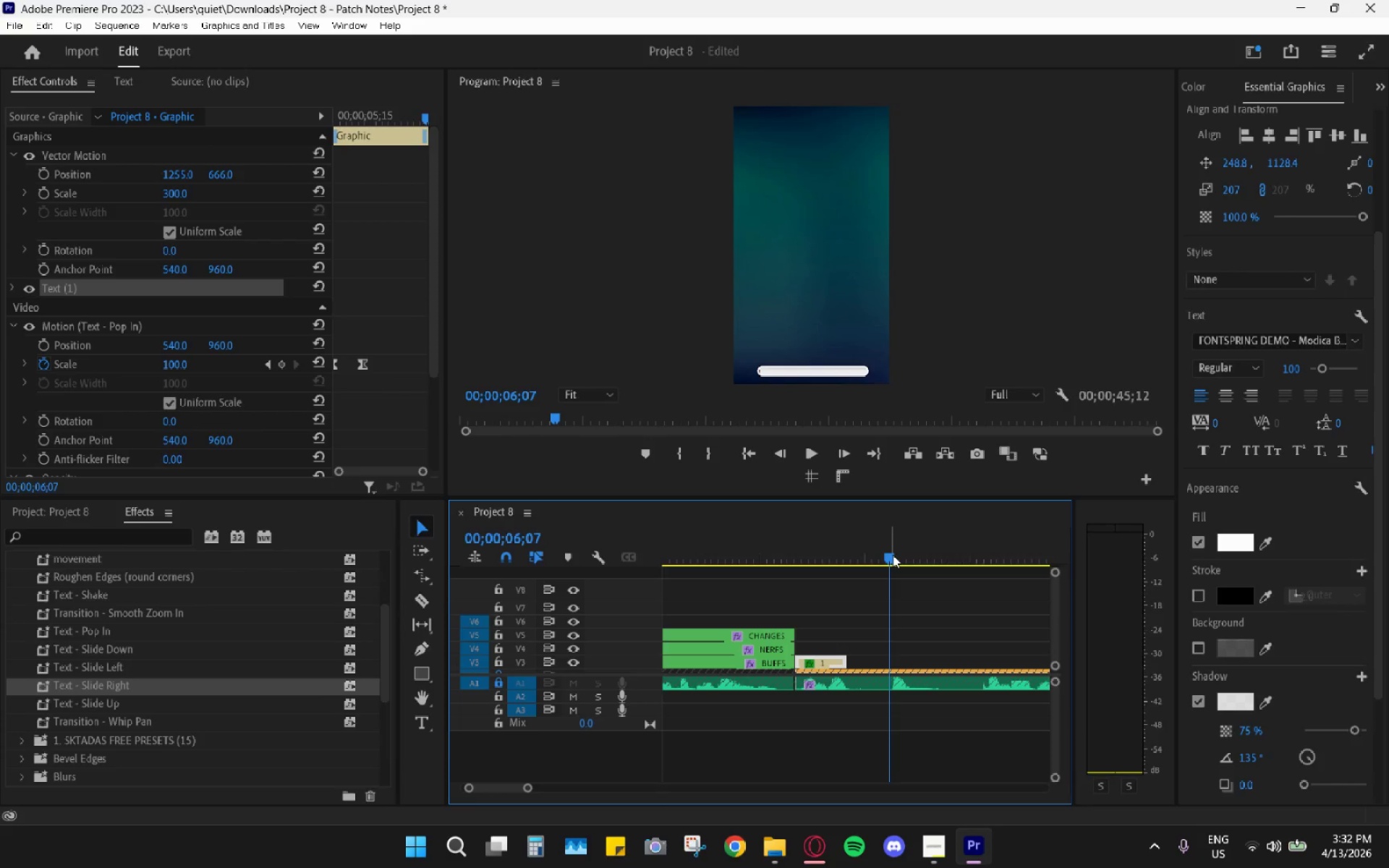 
left_click_drag(start_coordinate=[833, 539], to_coordinate=[786, 540])
 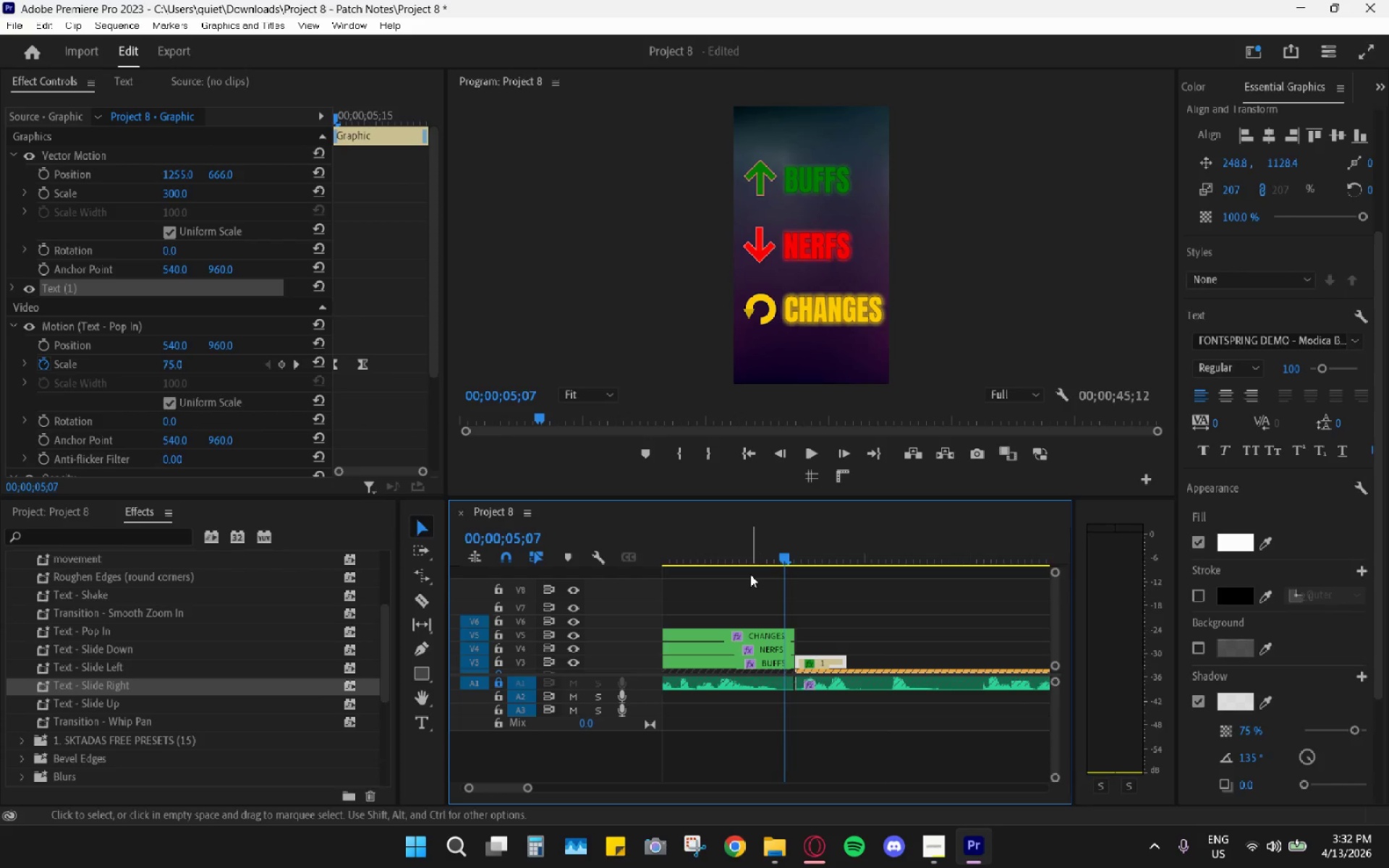 
left_click_drag(start_coordinate=[772, 551], to_coordinate=[758, 547])
 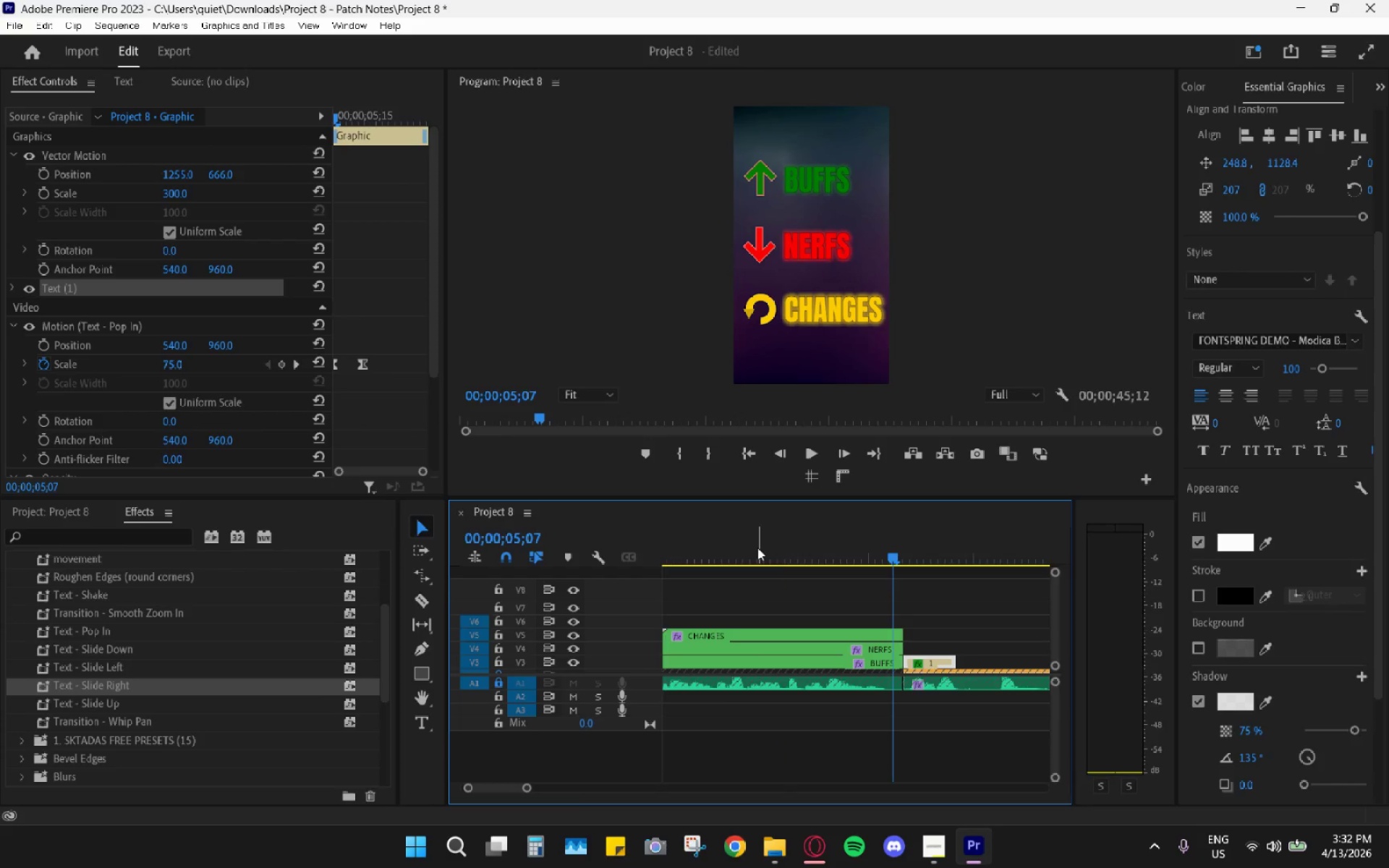 
scroll: coordinate [755, 579], scroll_direction: up, amount: 4.0
 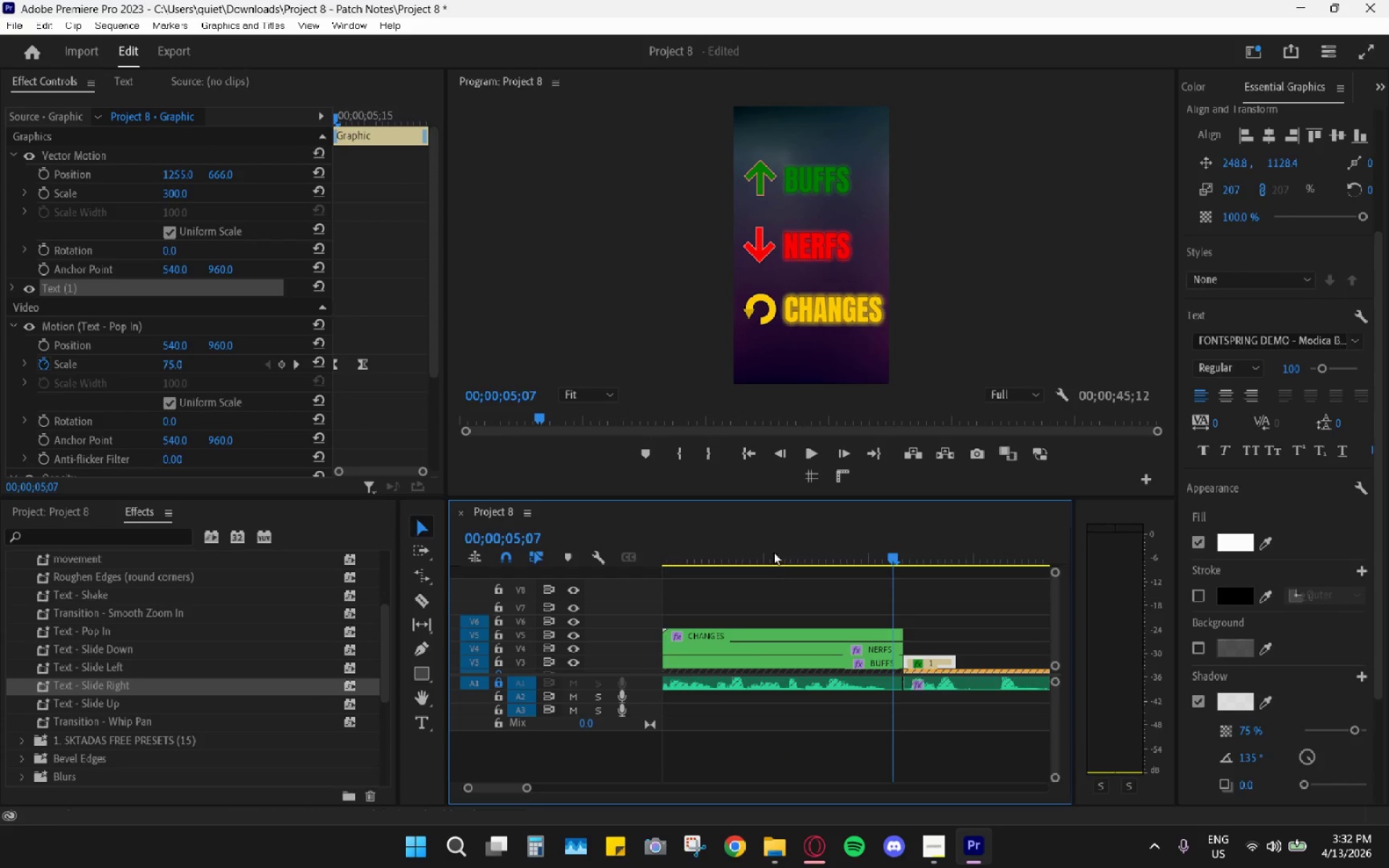 
key(Space)
 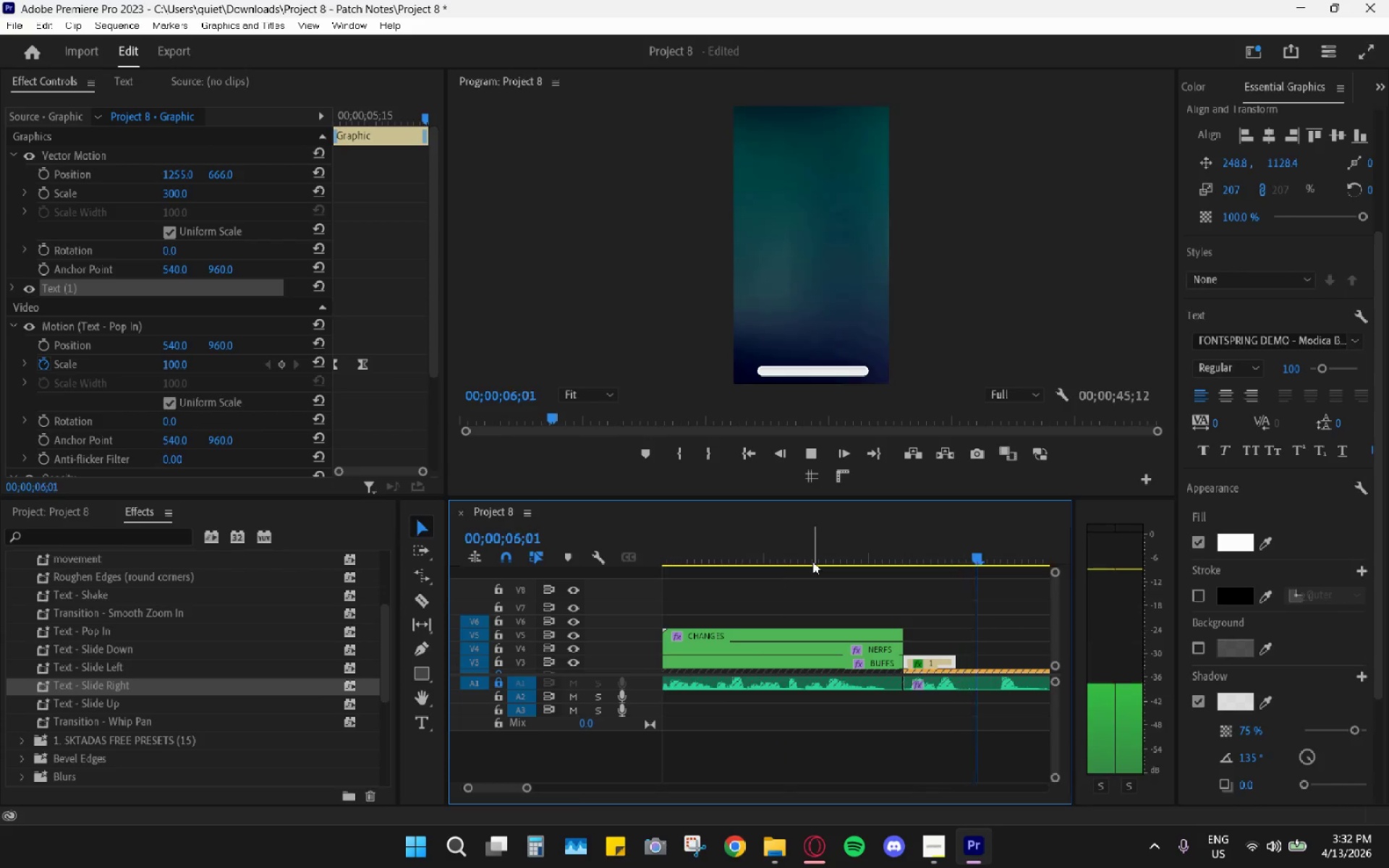 
key(Space)
 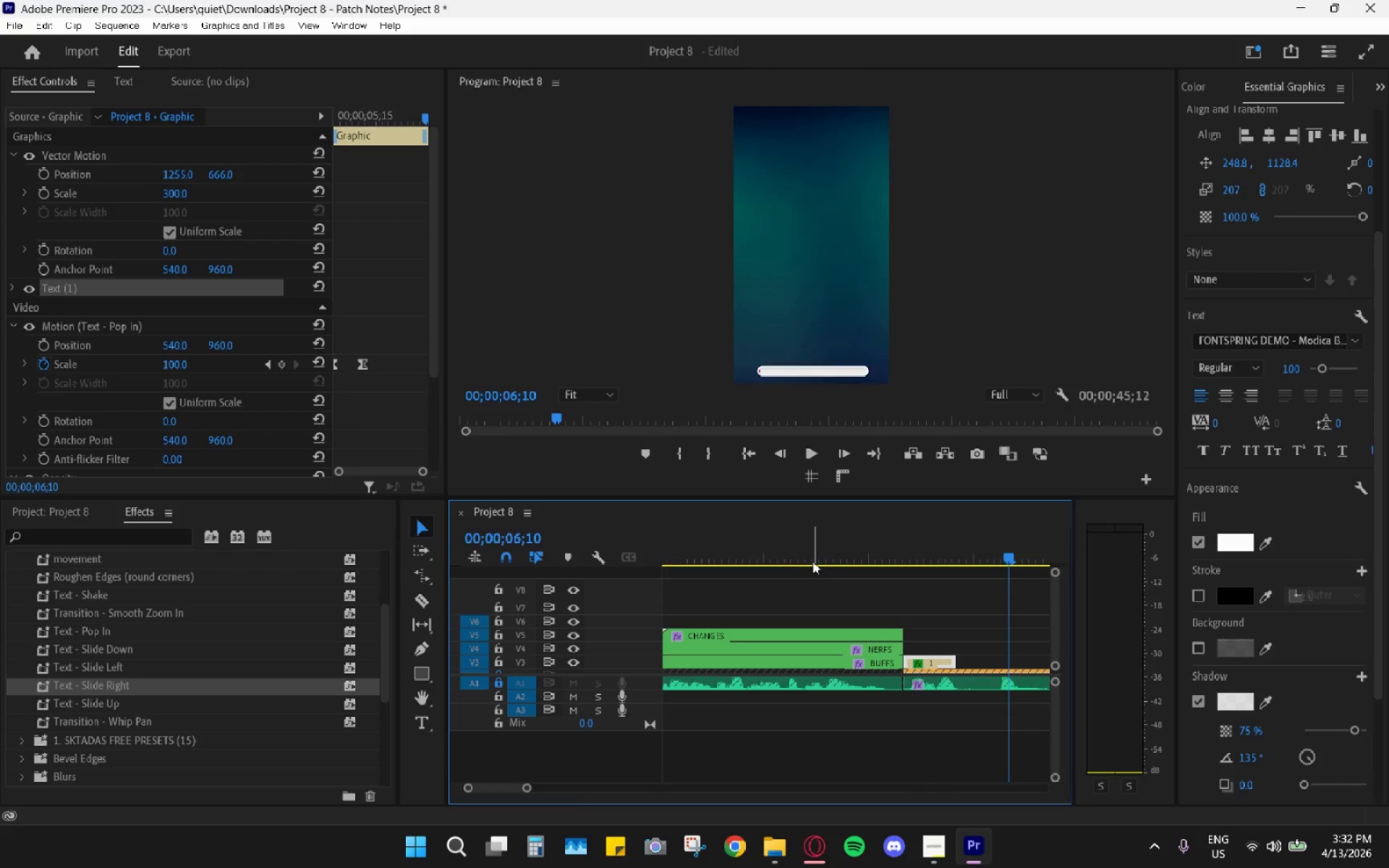 
left_click_drag(start_coordinate=[807, 560], to_coordinate=[740, 538])
 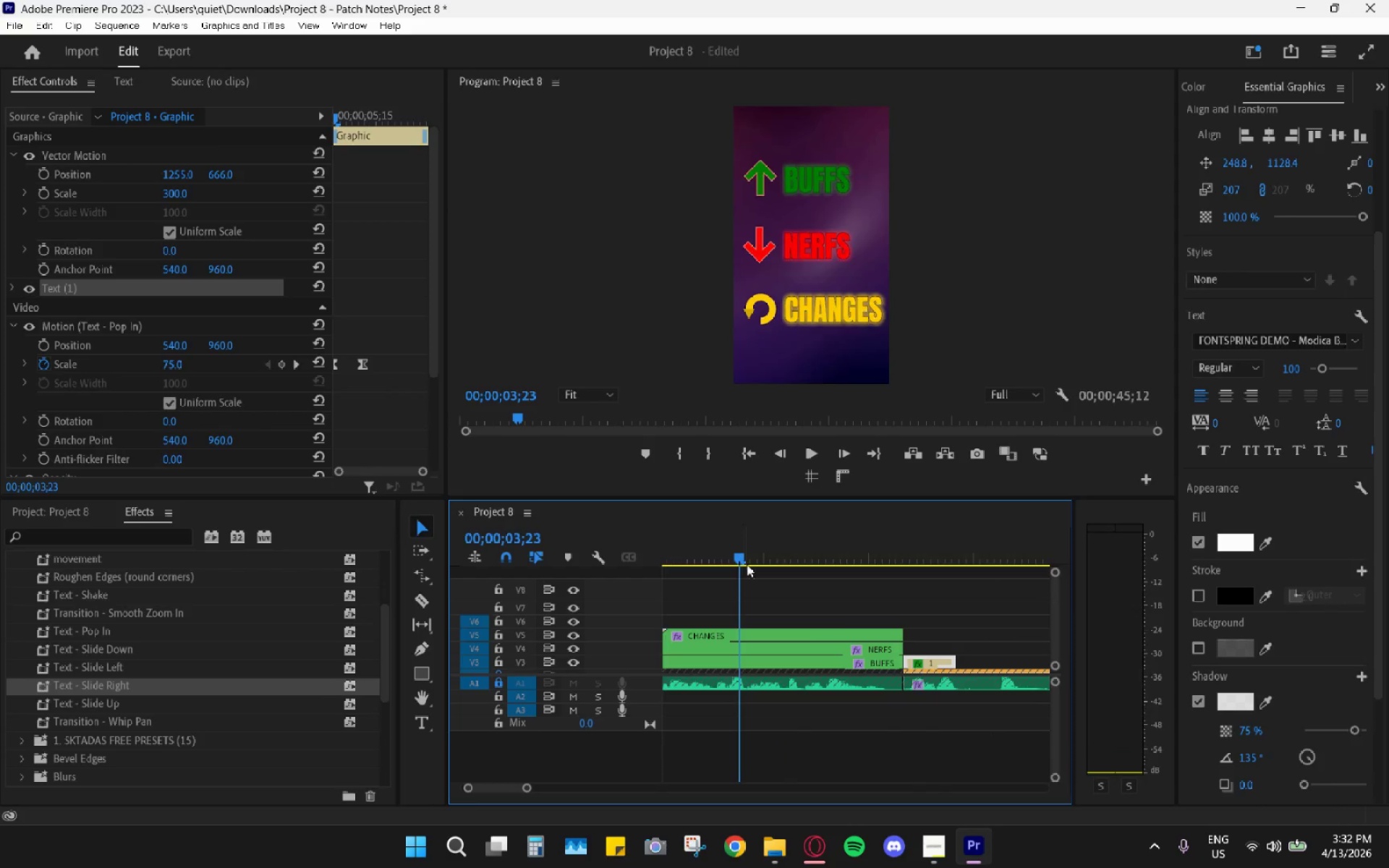 
hold_key(key=AltLeft, duration=0.75)
scroll: coordinate [765, 618], scroll_direction: down, amount: 10.0
 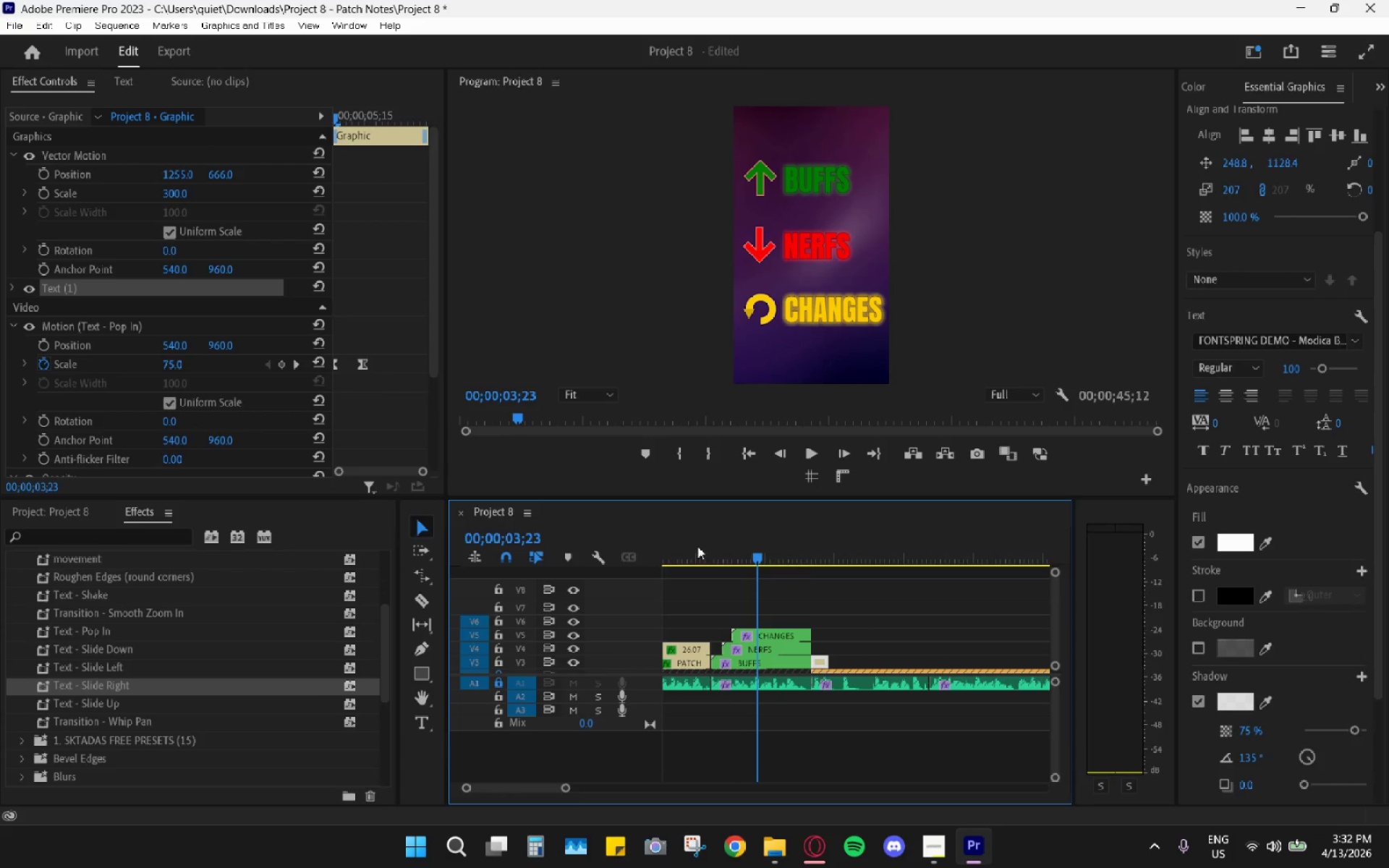 
left_click([817, 843])
 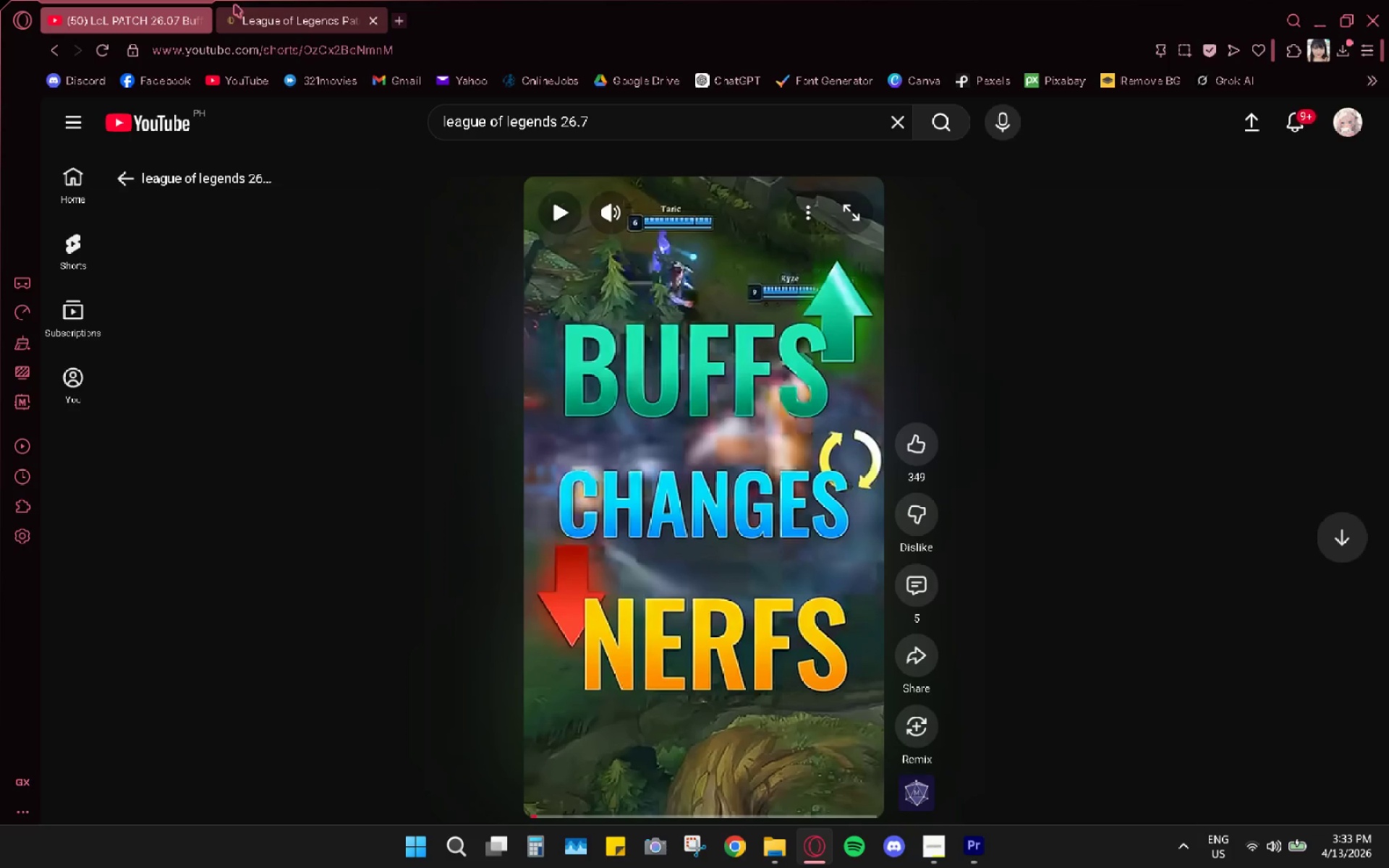 
left_click([293, 4])
 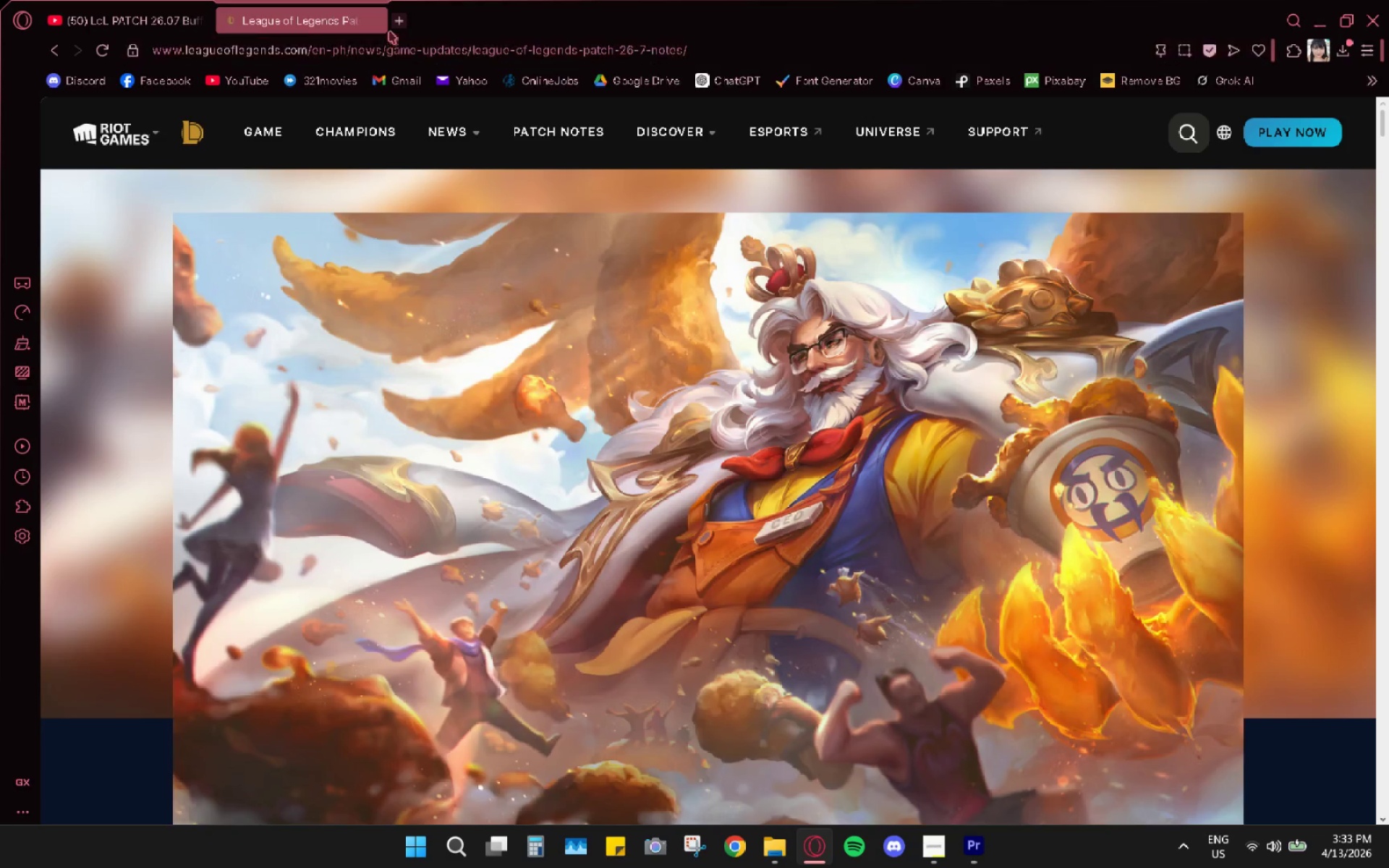 
left_click([403, 22])
 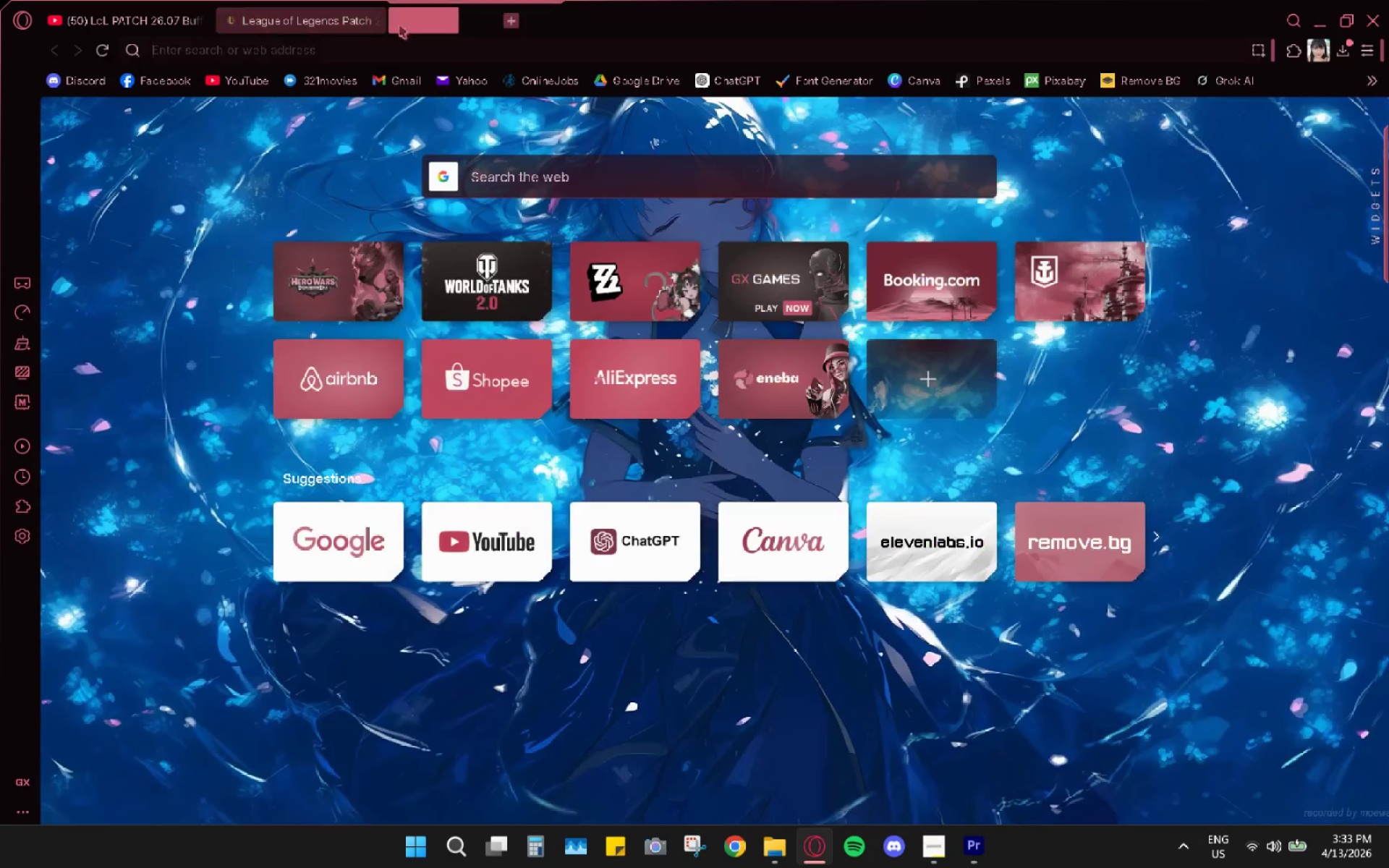 
mouse_move([396, 55])
 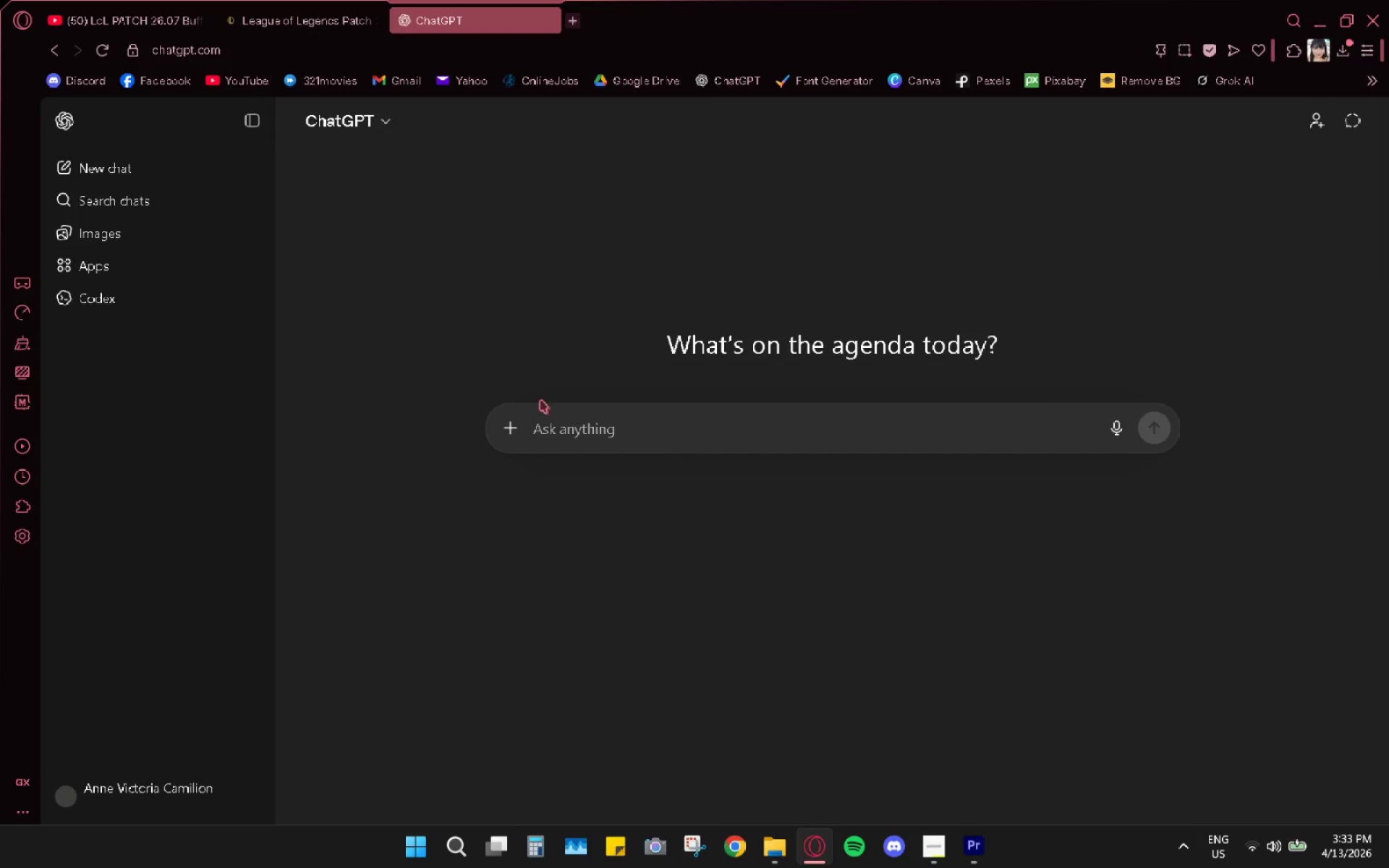 
type(how to add glow effect to image in premiere pro)
 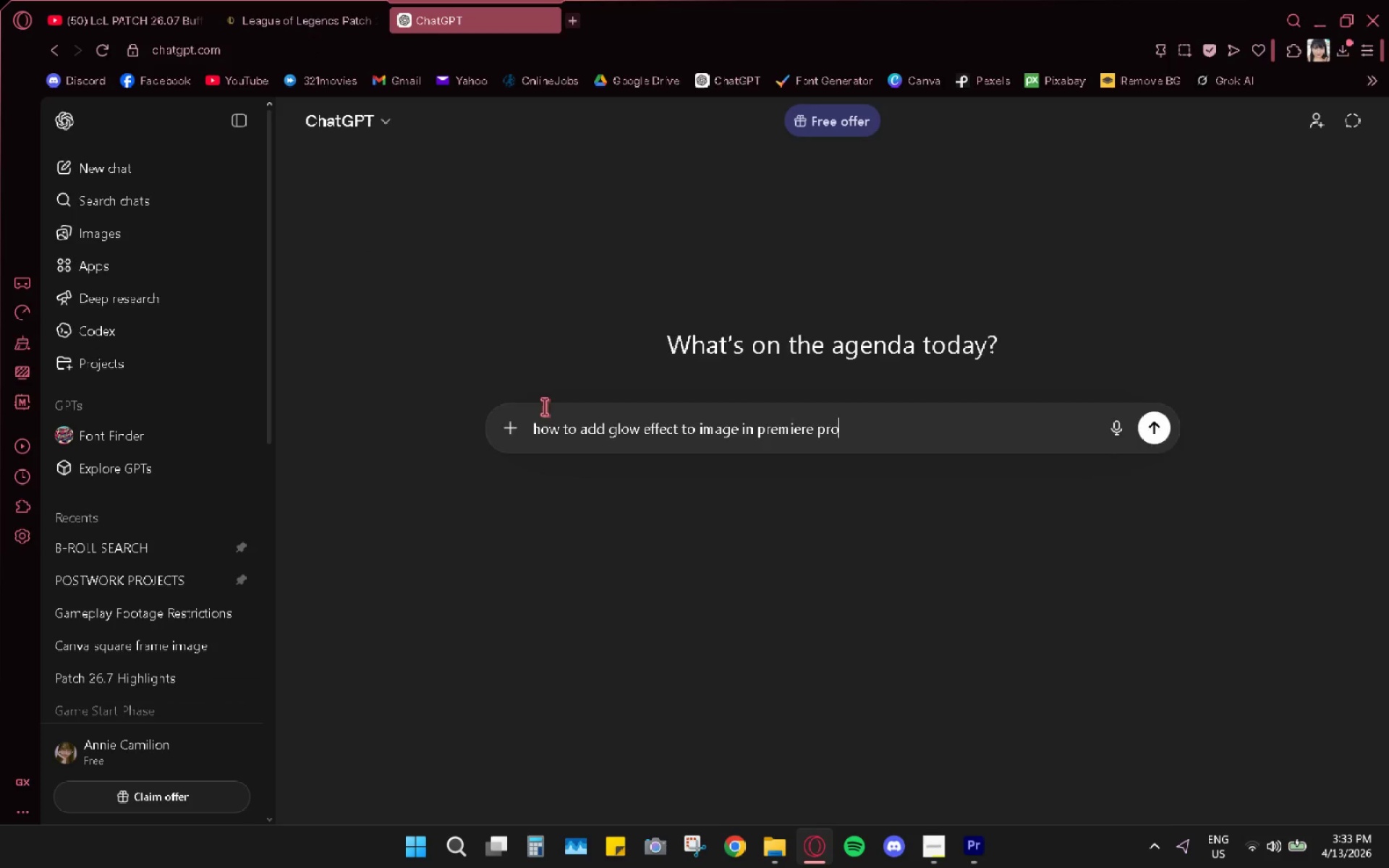 
key(Enter)
 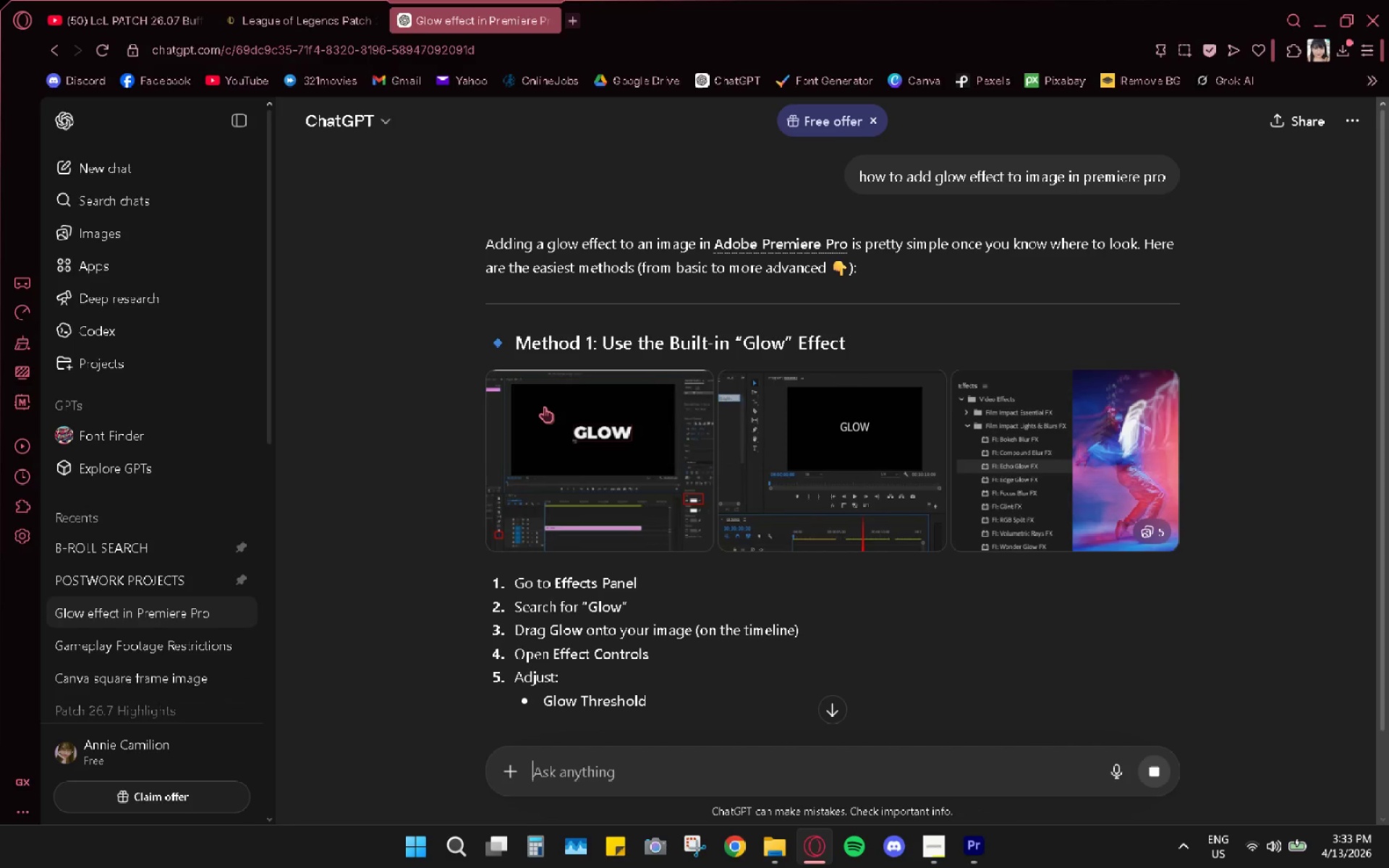 
wait(7.41)
 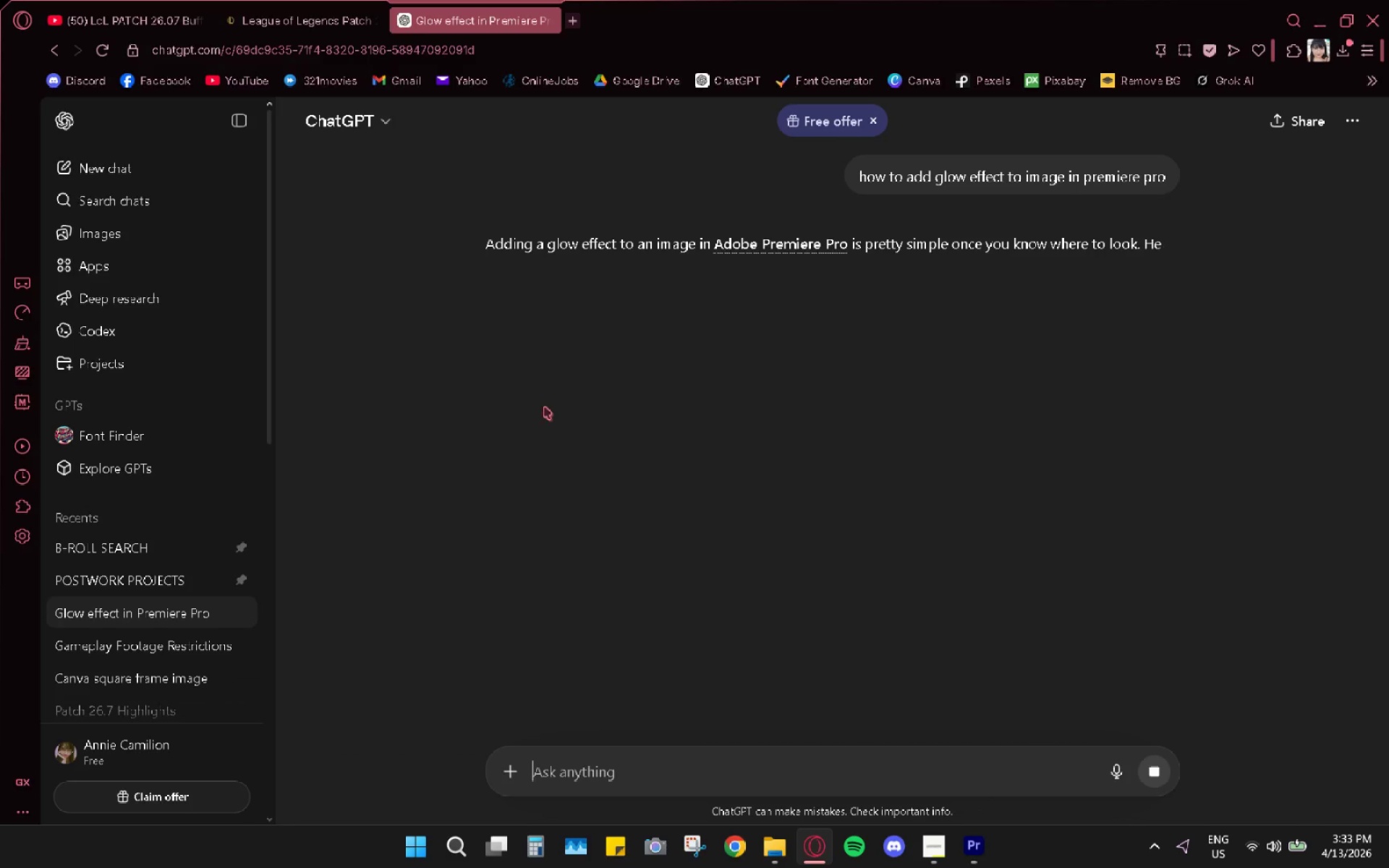 
key(Alt+AltLeft)
 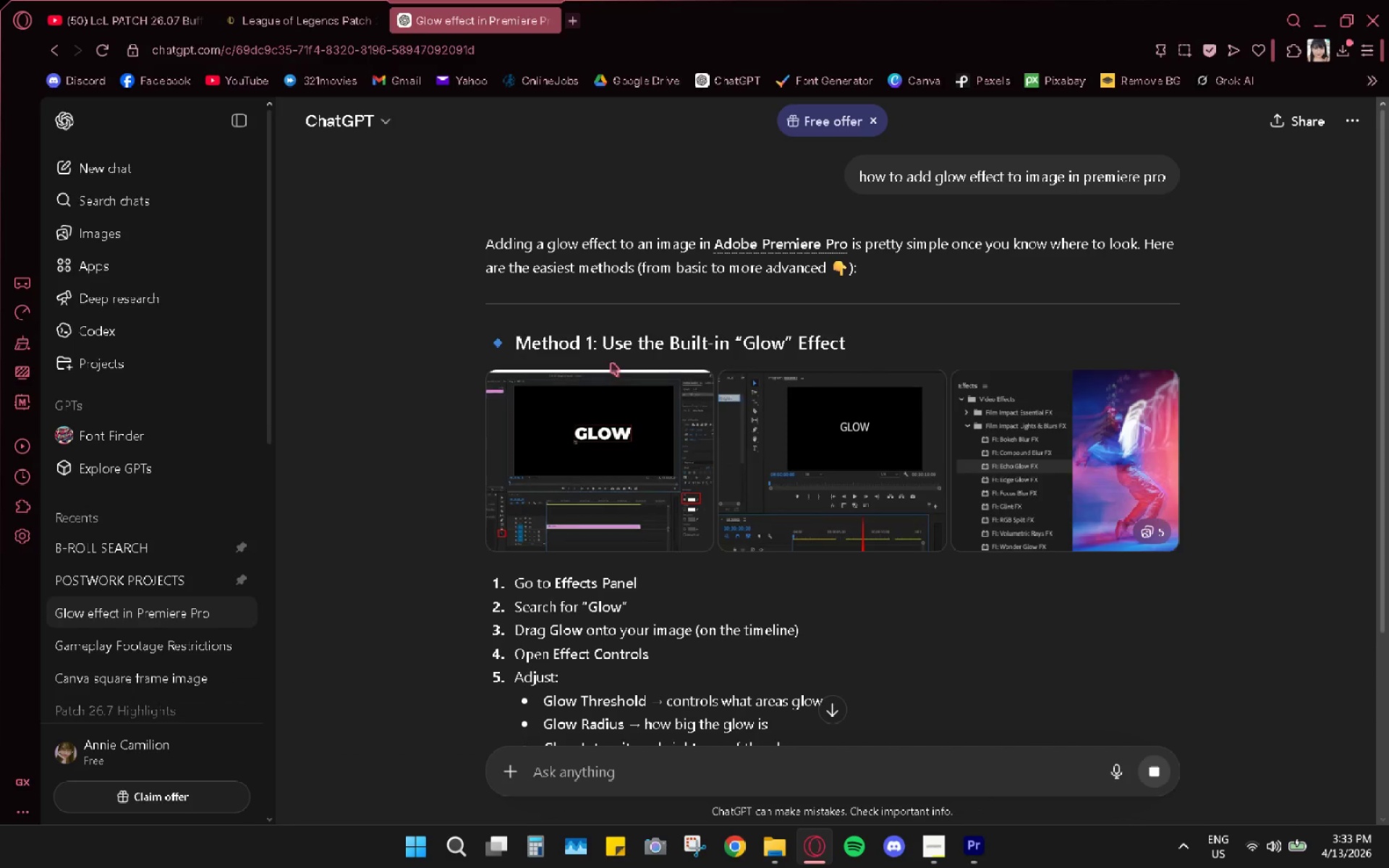 
key(Alt+Tab)
 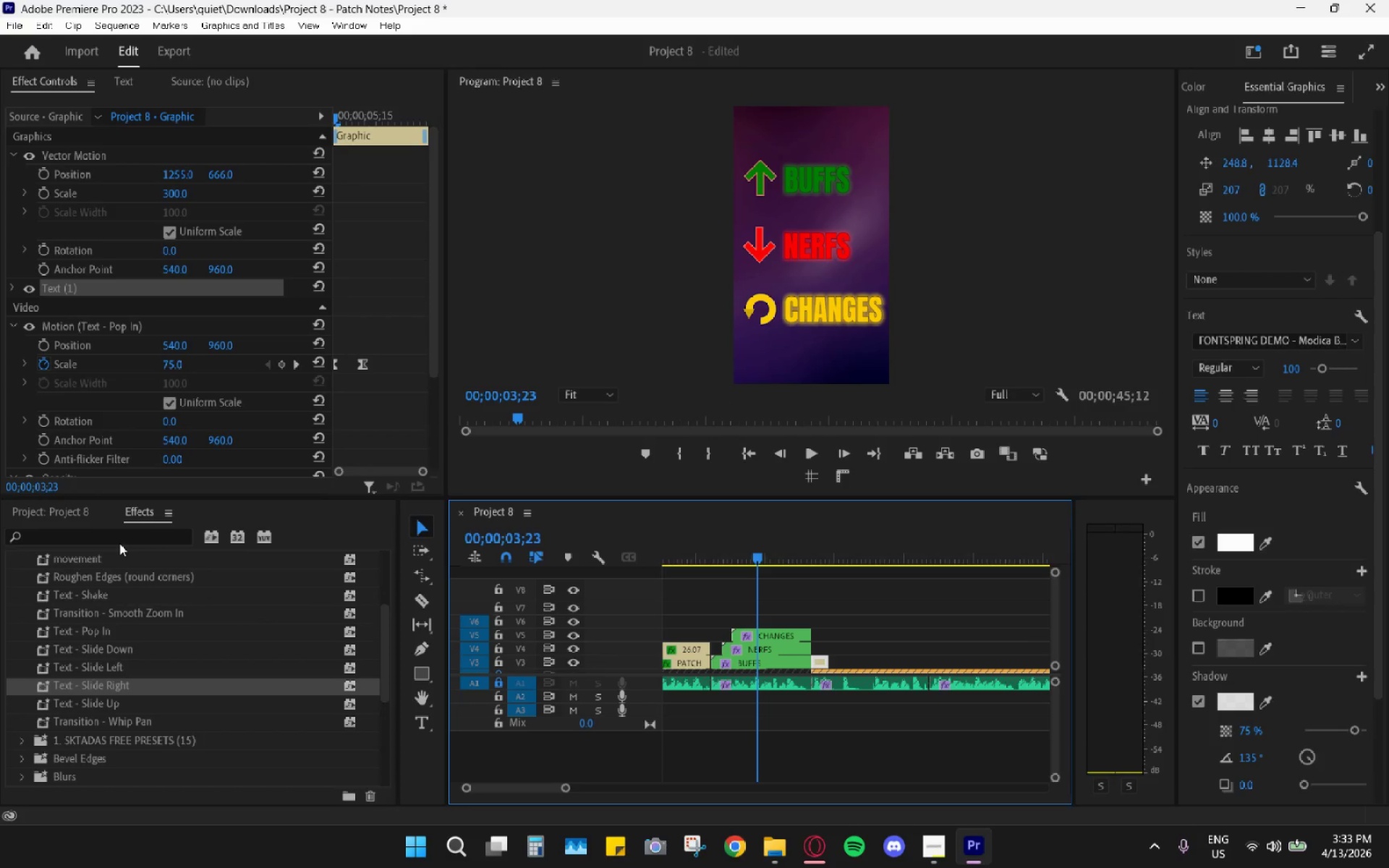 
double_click([119, 542])
 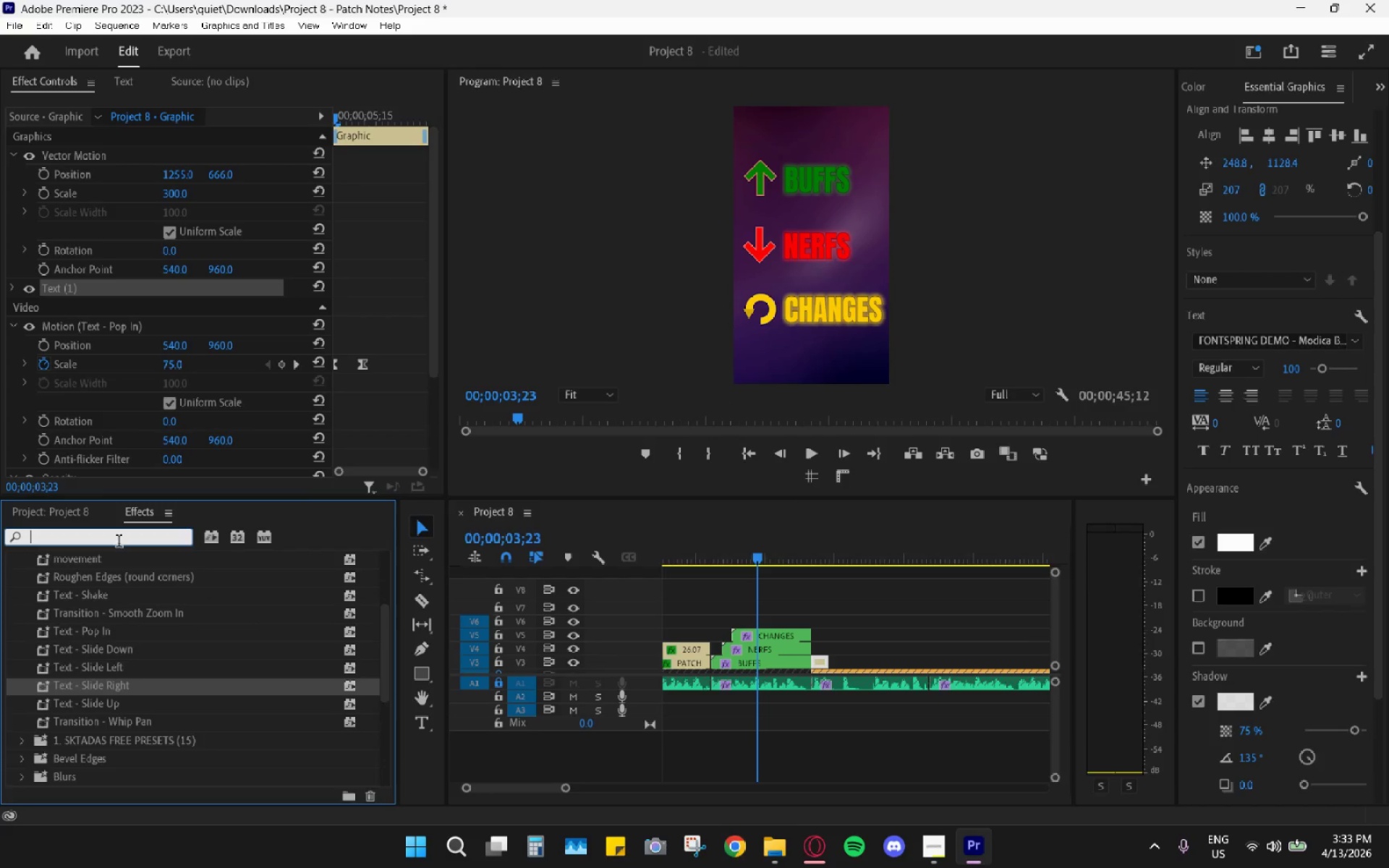 
type(glow)
 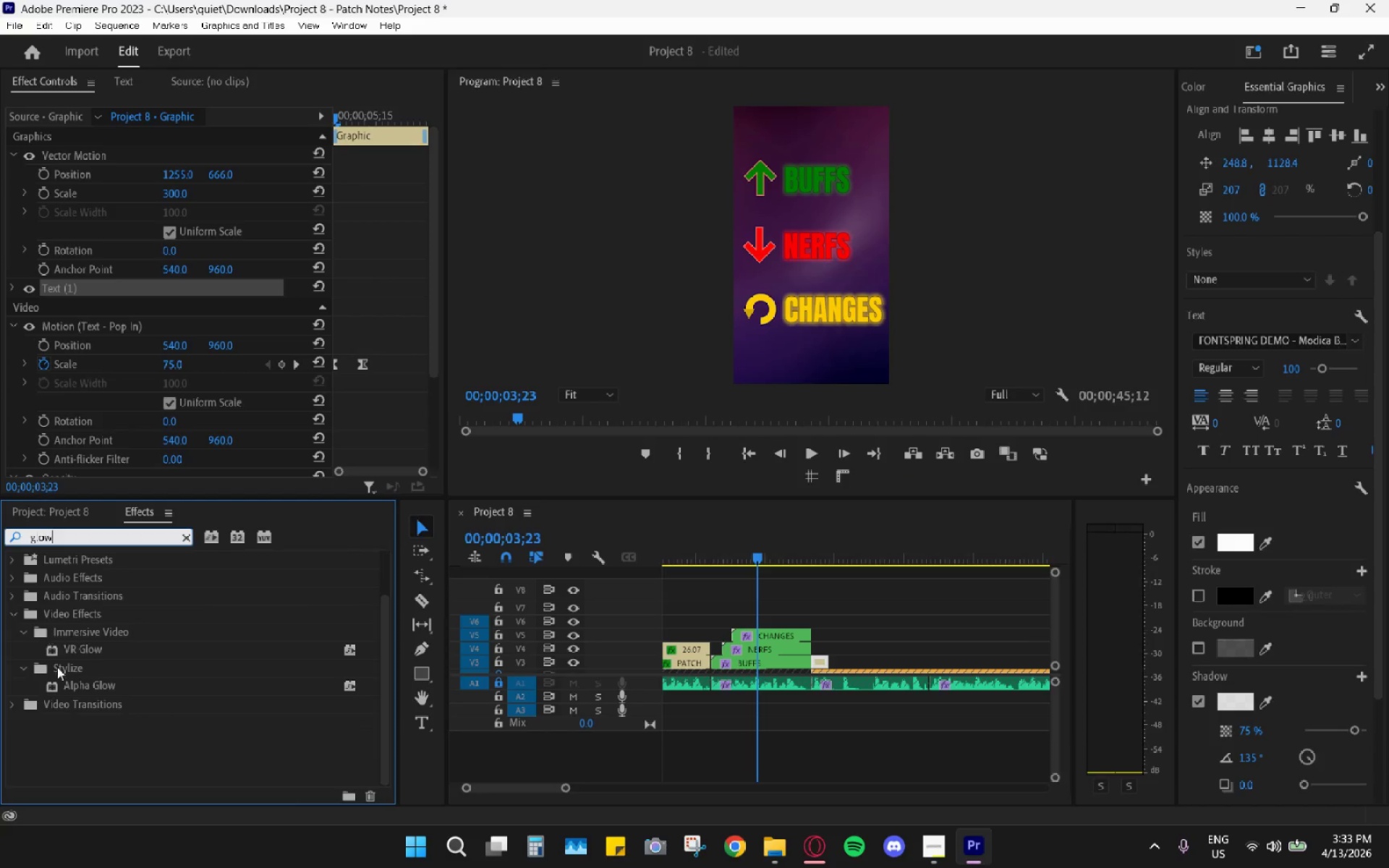 
left_click_drag(start_coordinate=[77, 644], to_coordinate=[266, 634])
 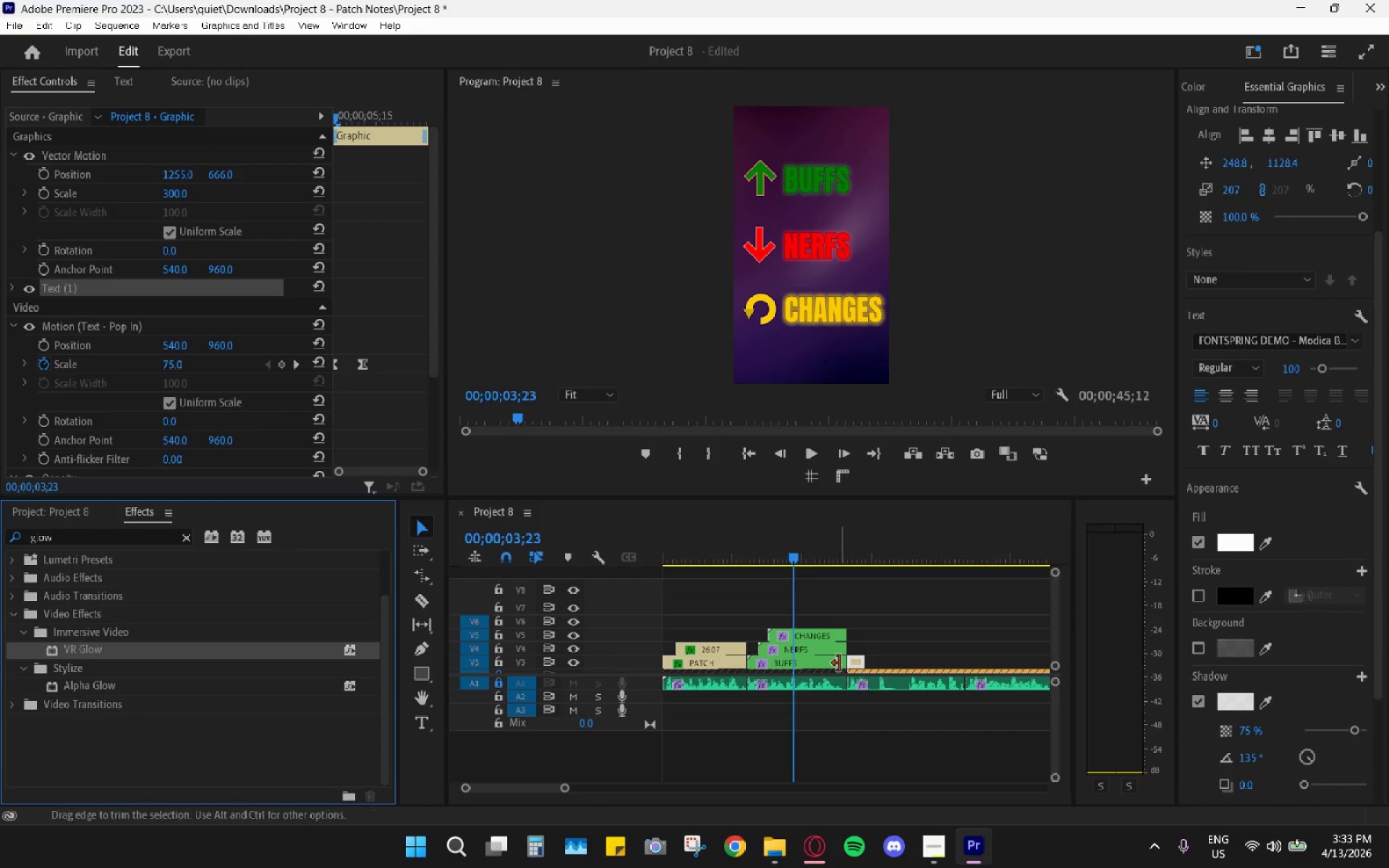 
left_click([839, 663])
 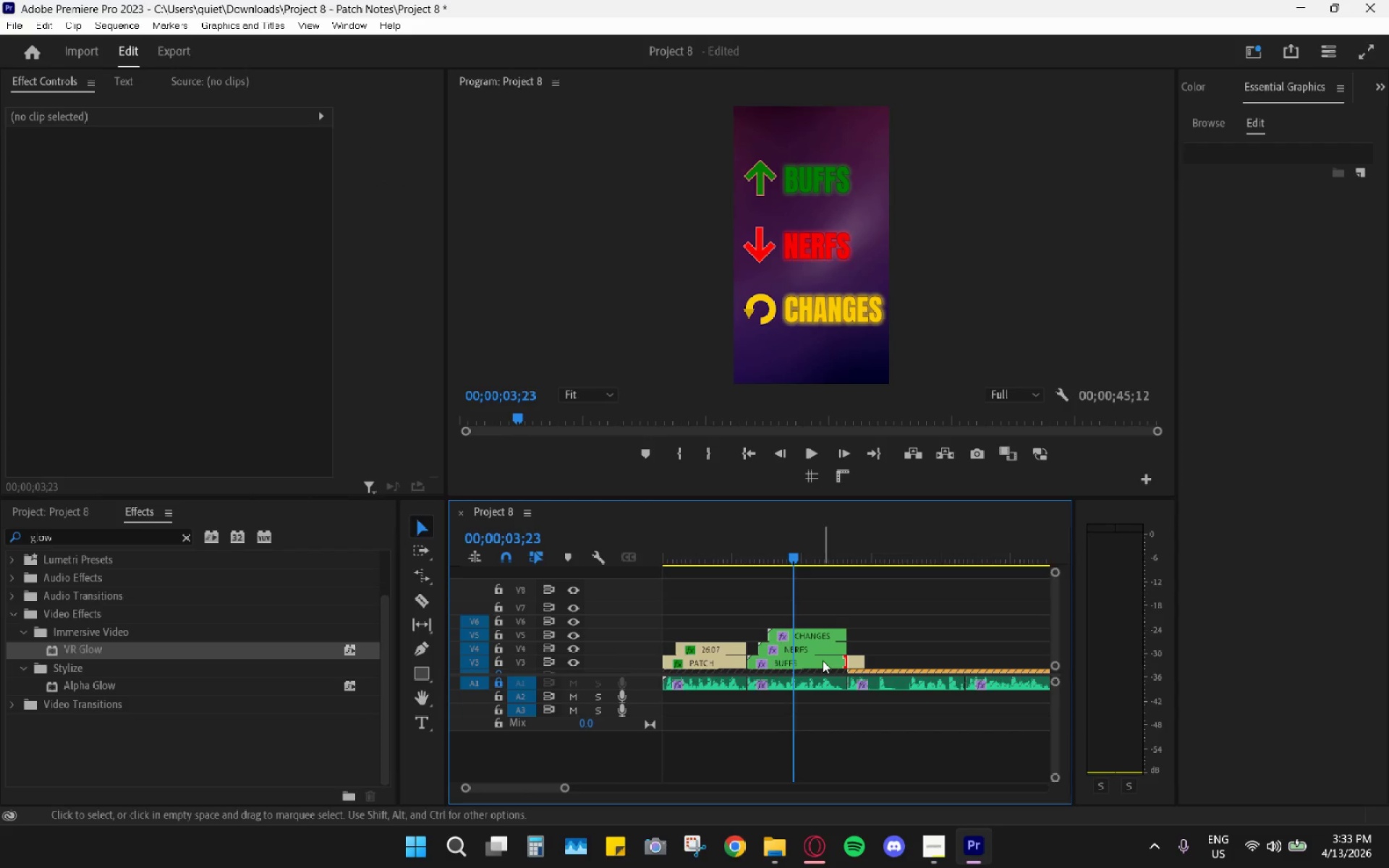 
double_click([823, 660])
 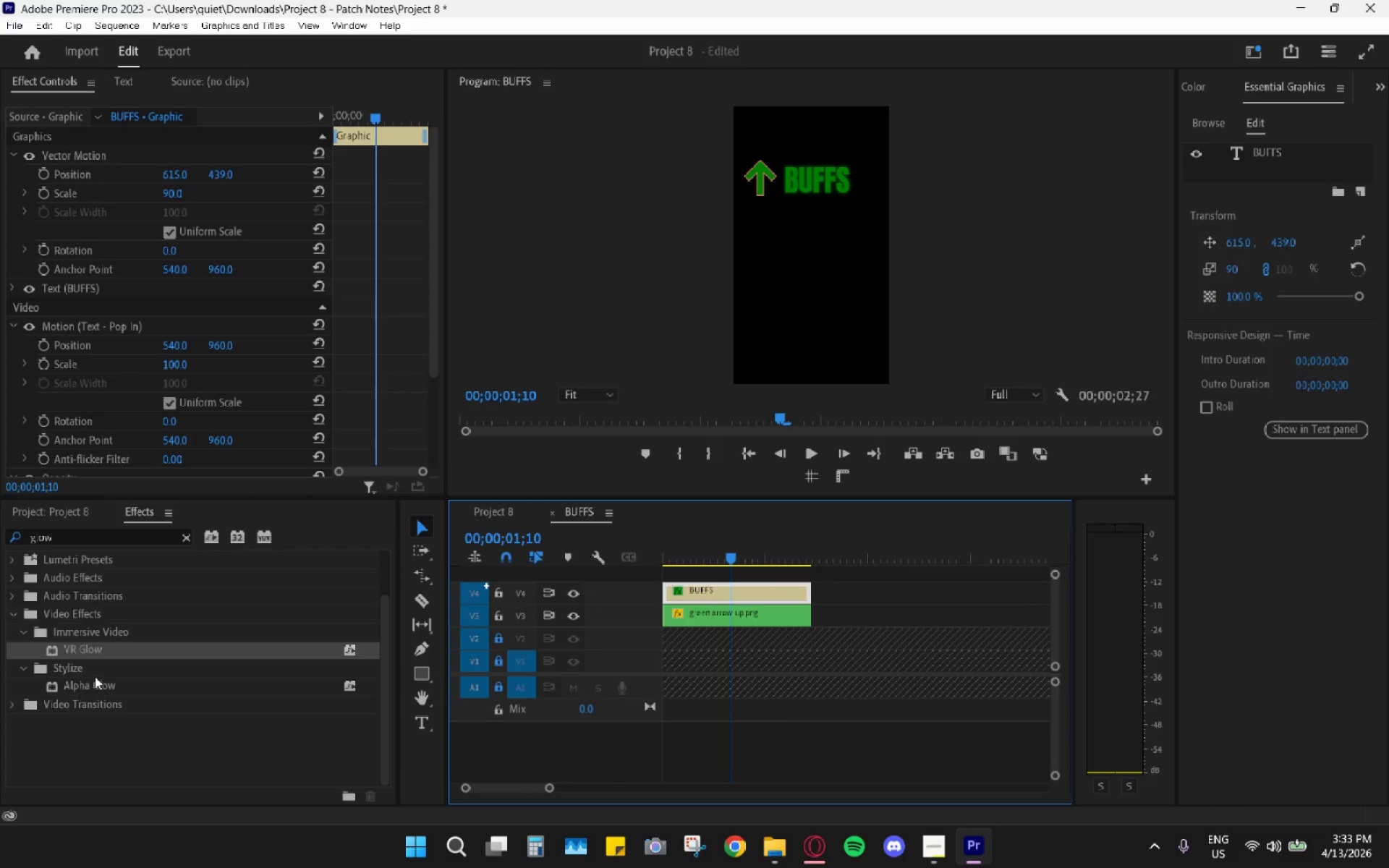 
left_click_drag(start_coordinate=[75, 651], to_coordinate=[757, 620])
 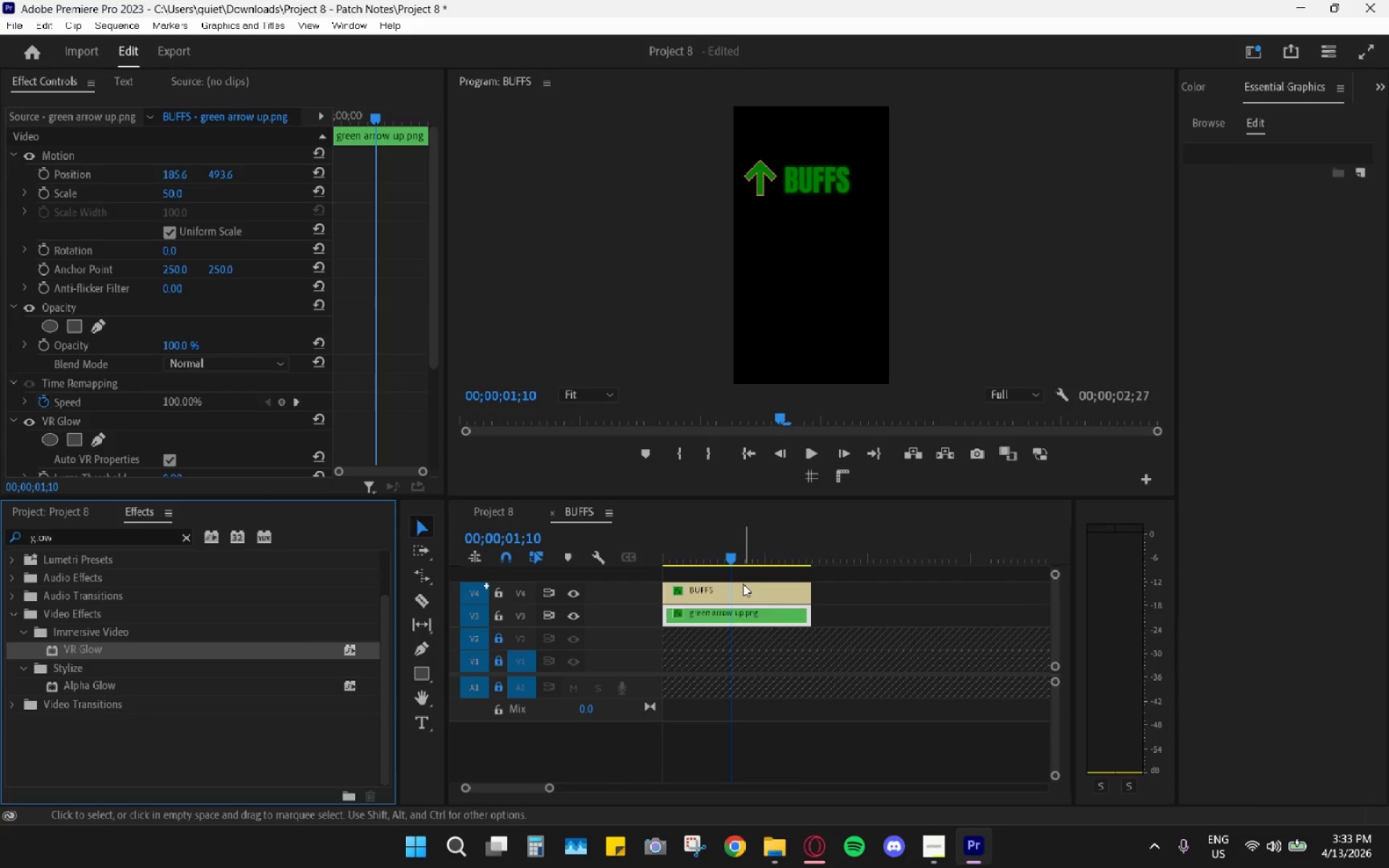 
key(Alt+AltLeft)
 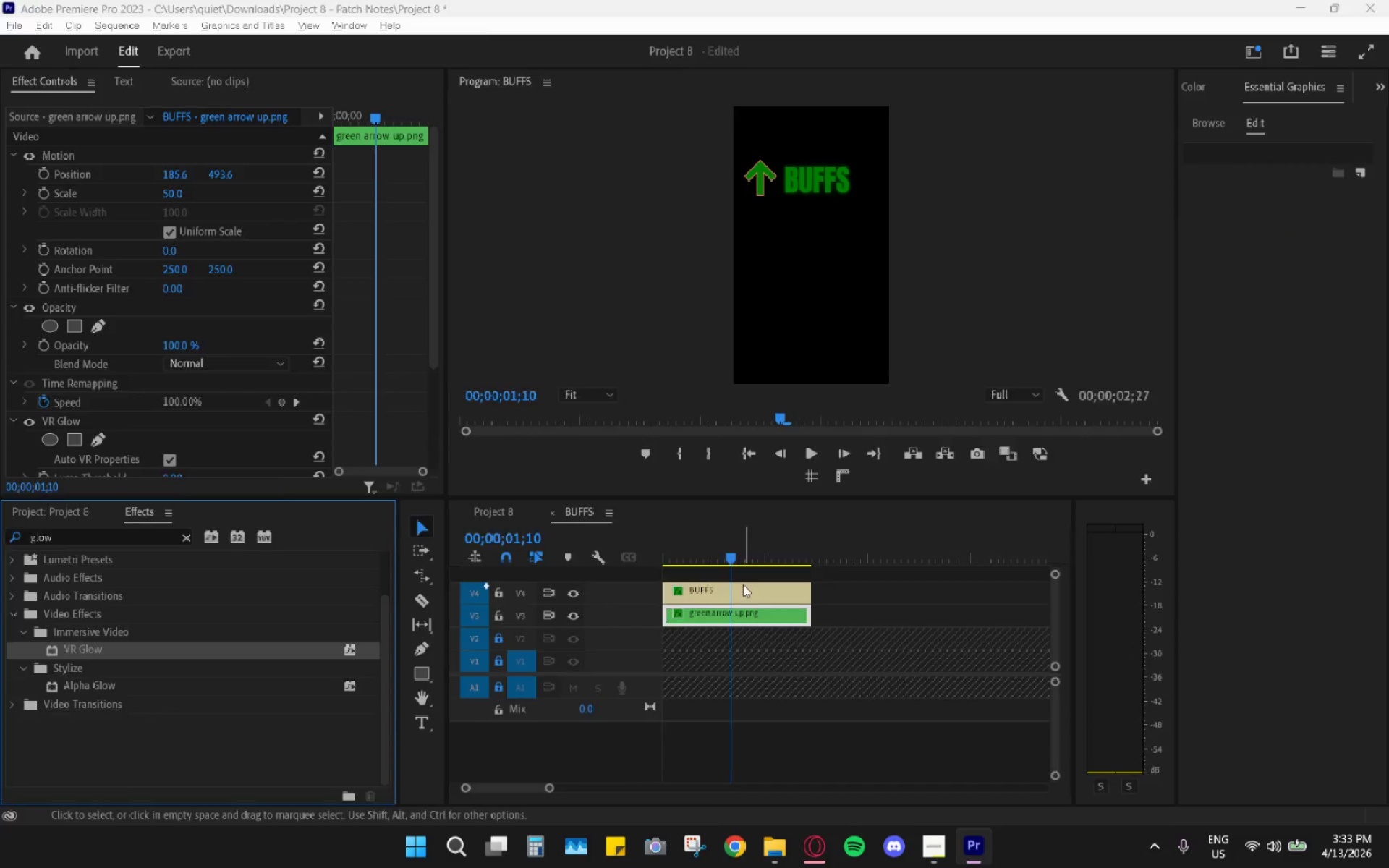 
key(Alt+Tab)
 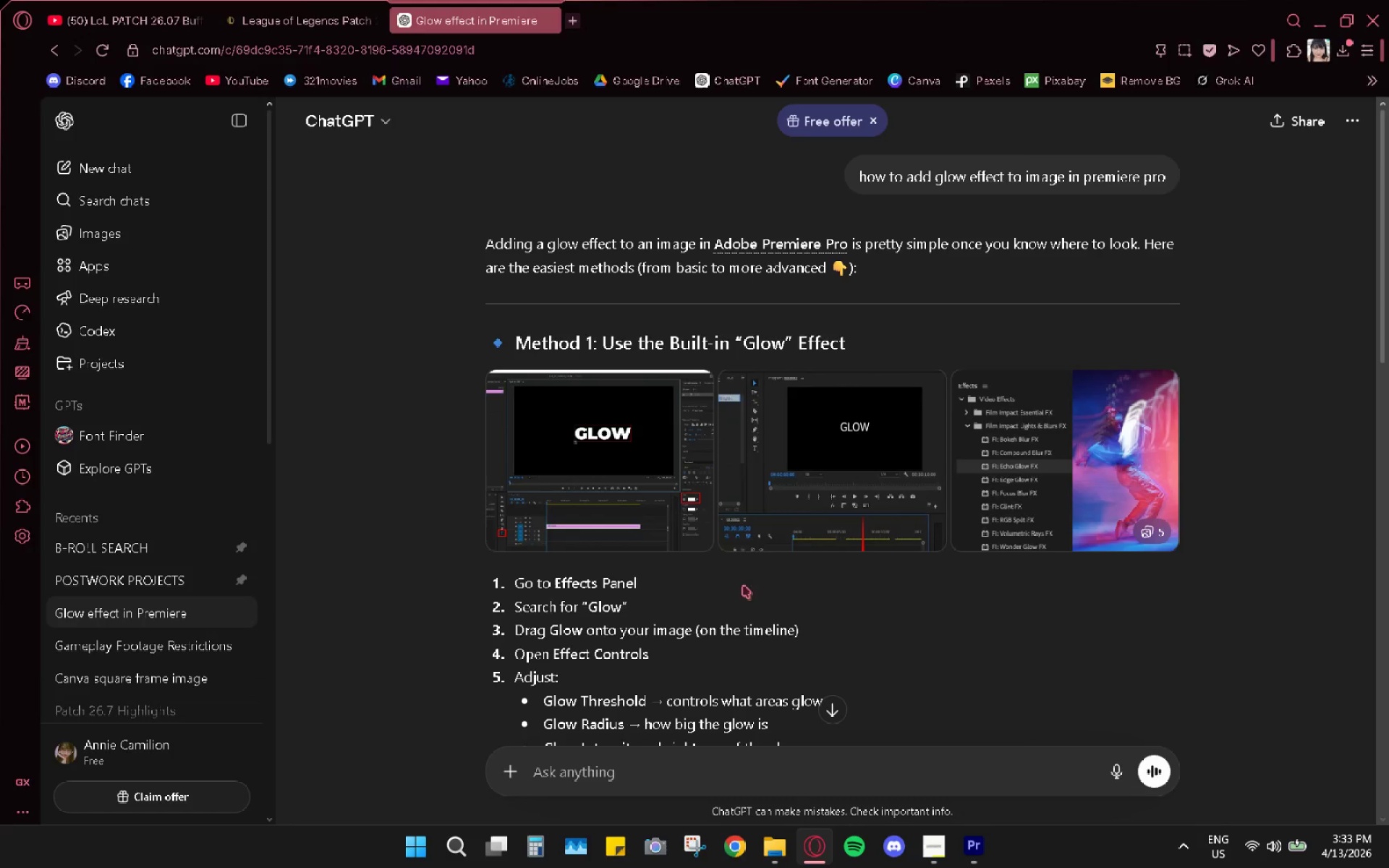 
scroll: coordinate [751, 634], scroll_direction: down, amount: 4.0
 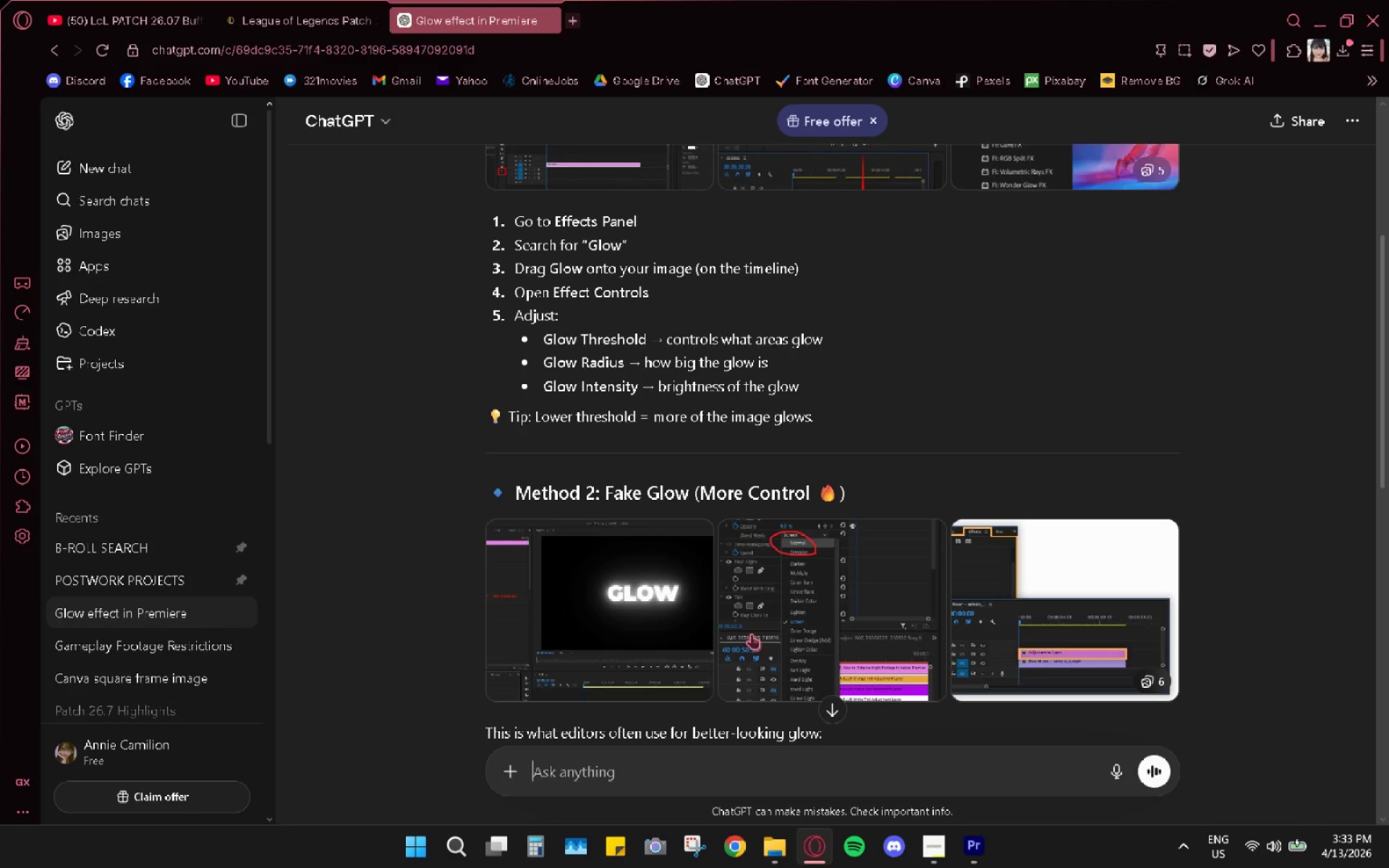 
key(Alt+AltLeft)
 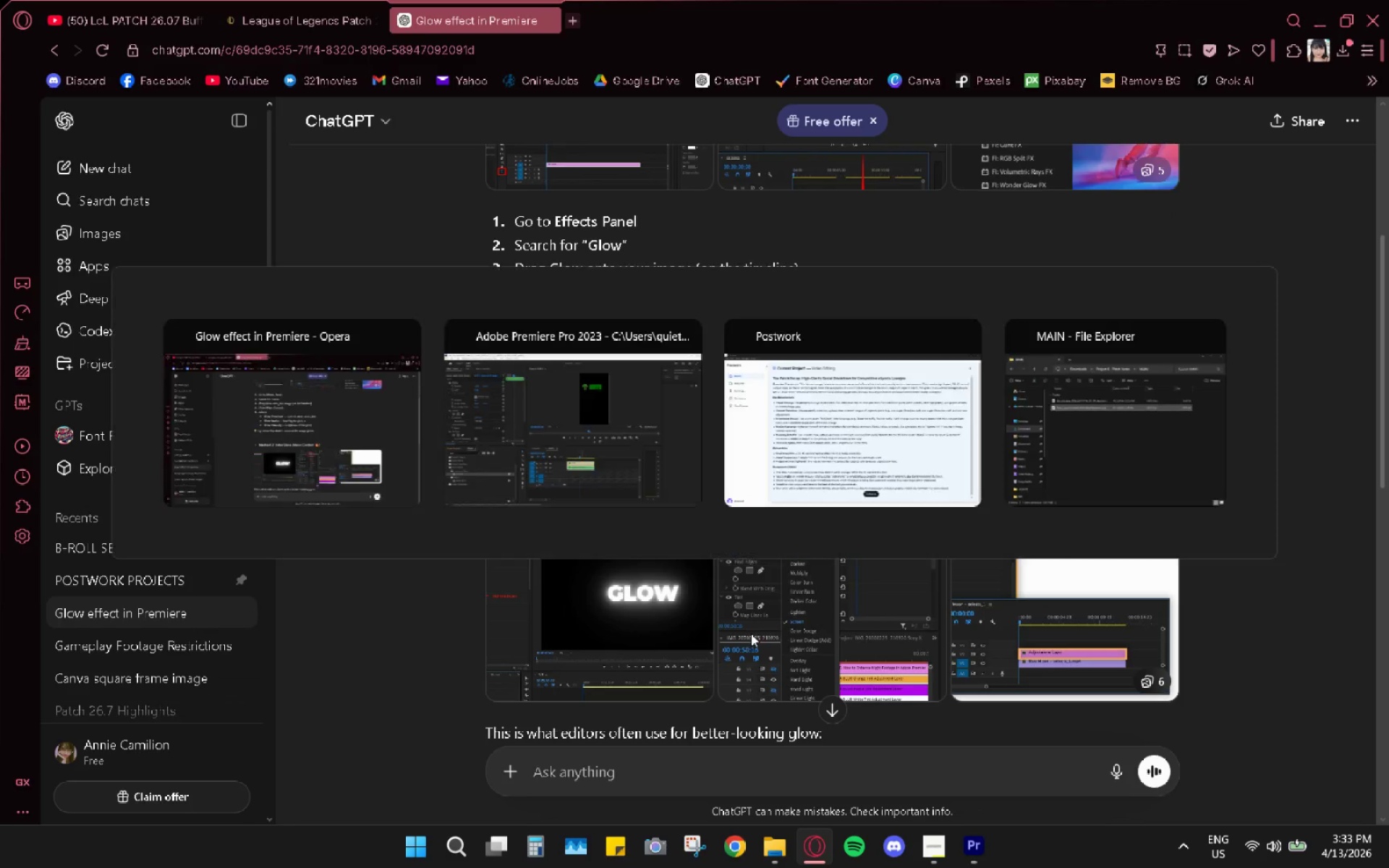 
key(Alt+Tab)
 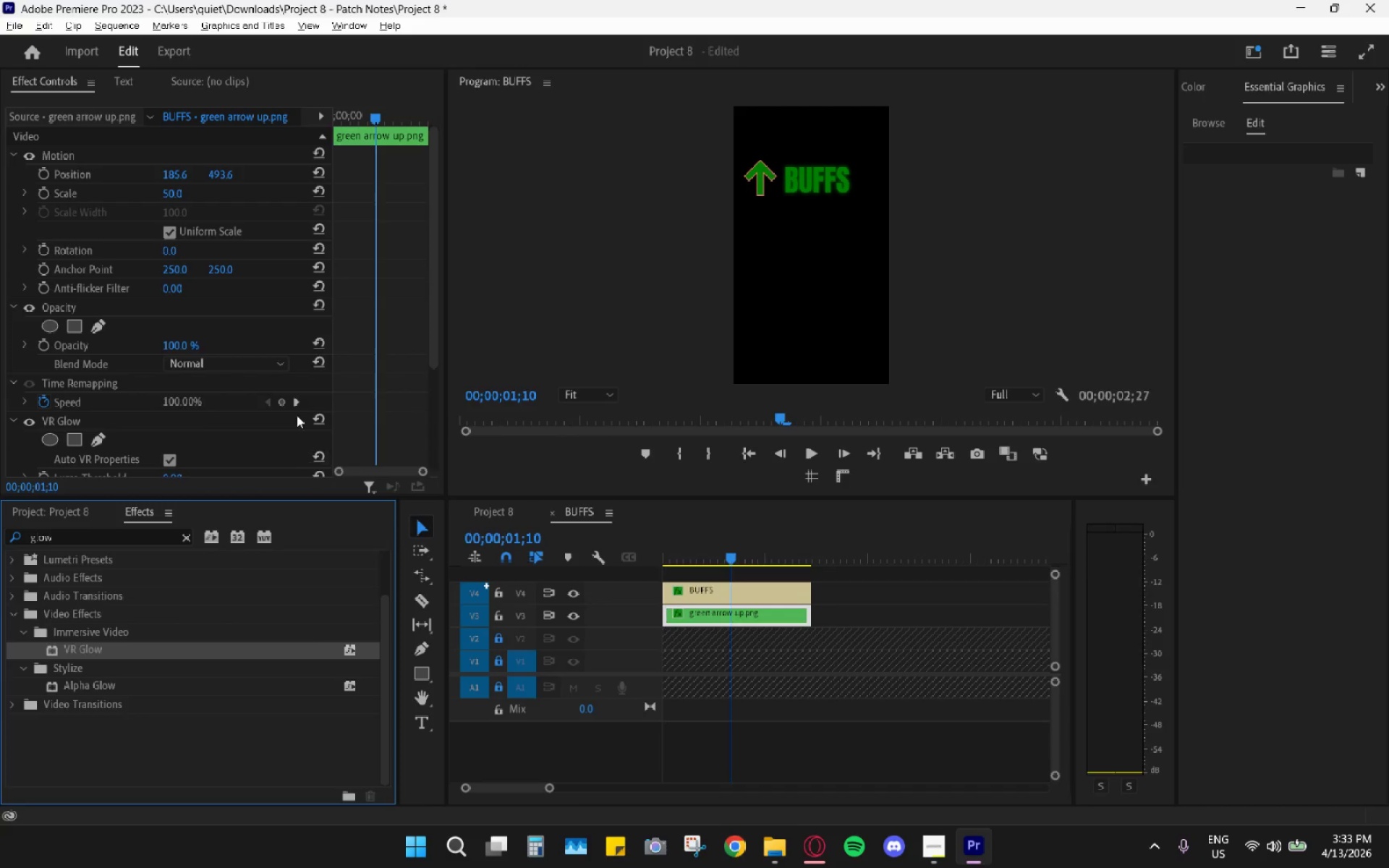 
scroll: coordinate [352, 393], scroll_direction: down, amount: 13.0
 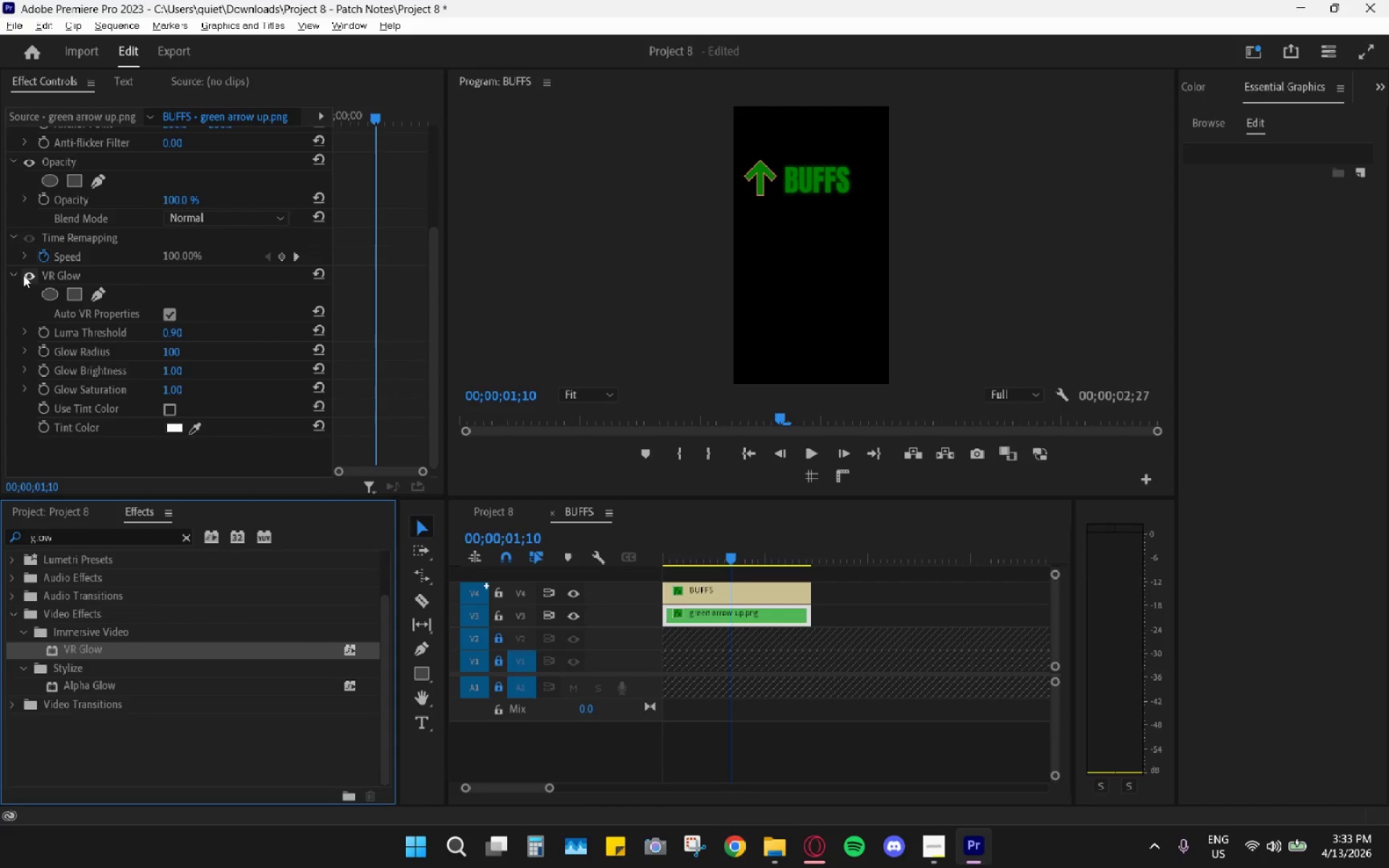 
key(Alt+AltLeft)
 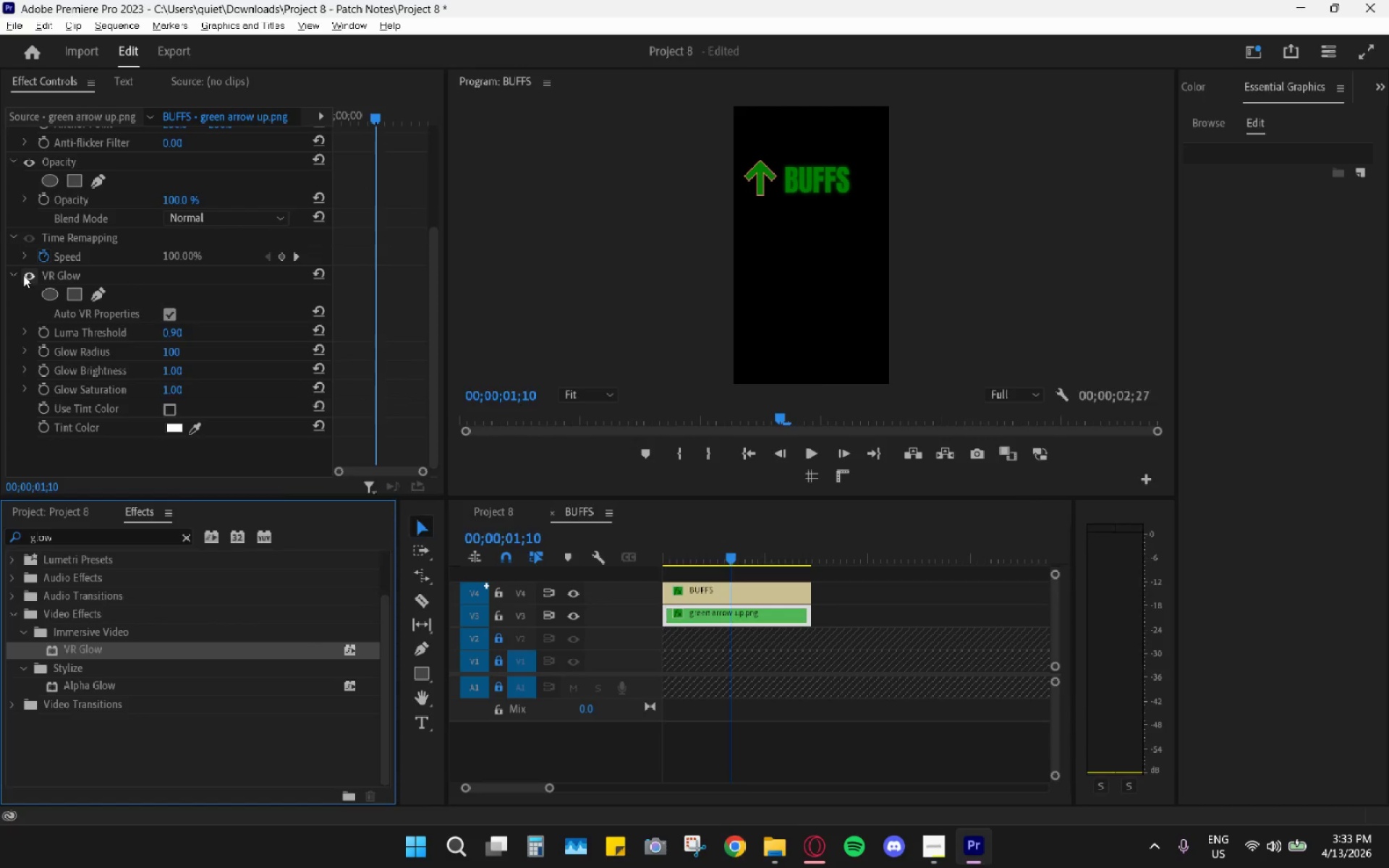 
key(Alt+Tab)
 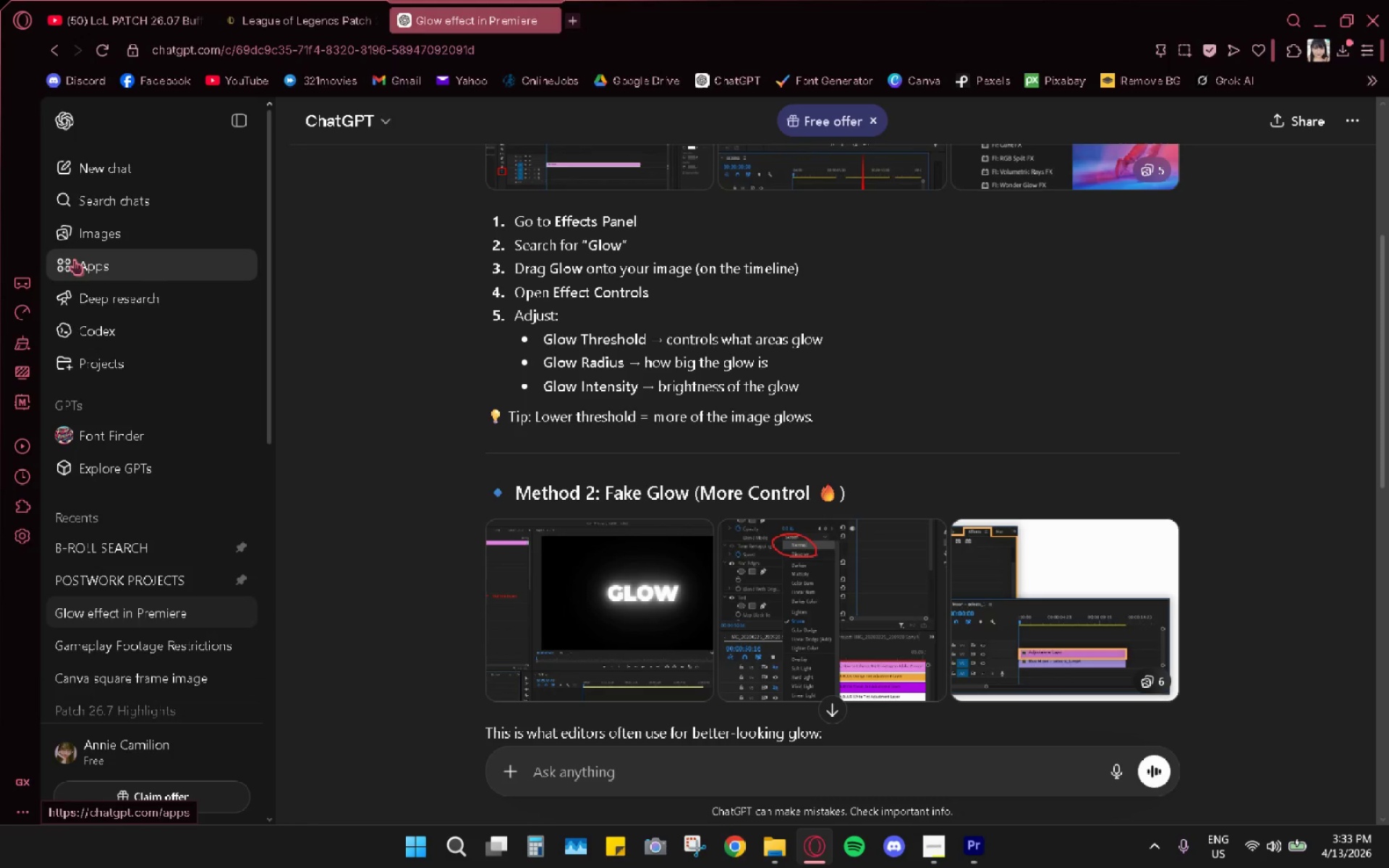 
key(Alt+AltLeft)
 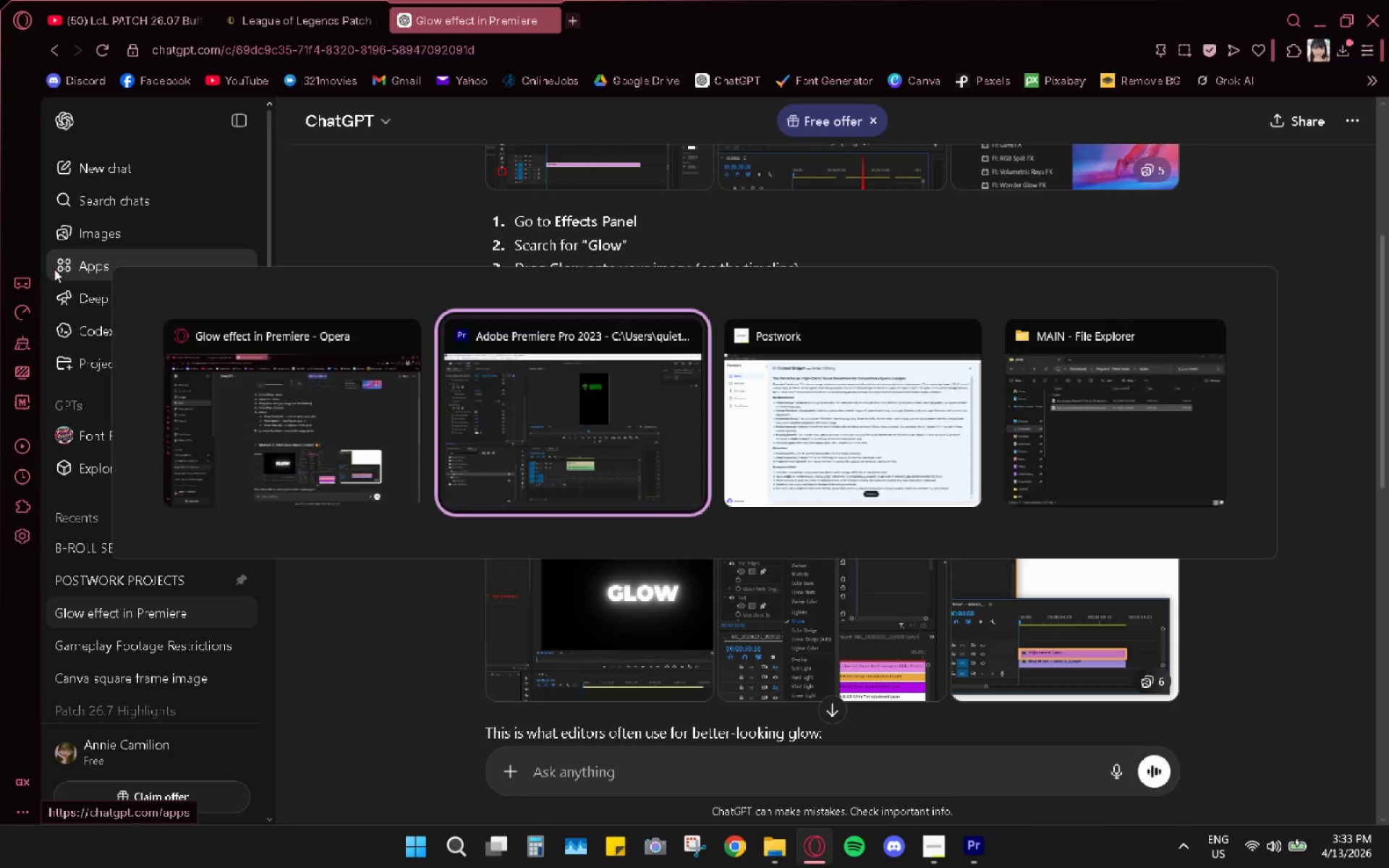 
key(Alt+Tab)
 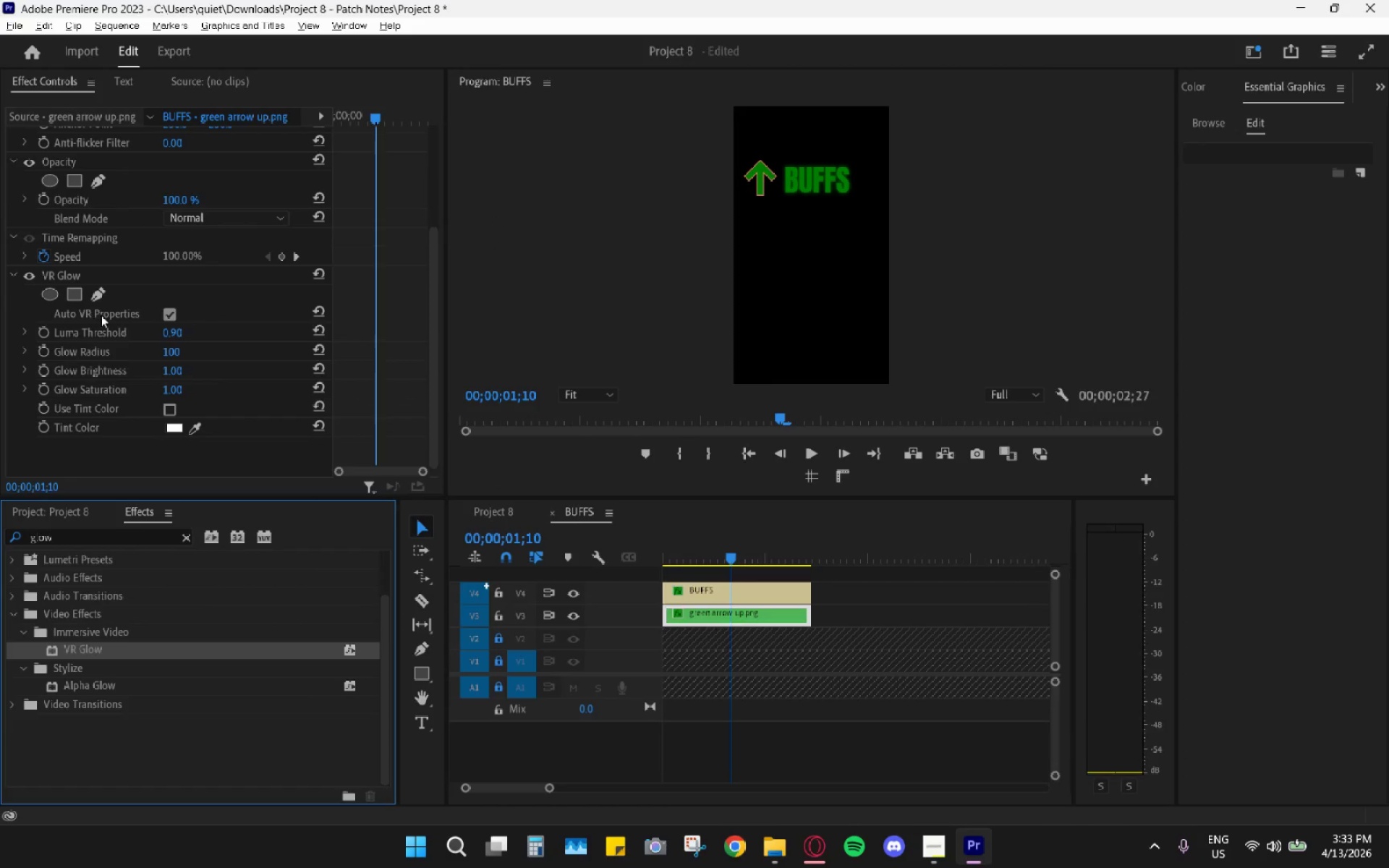 
key(Alt+AltLeft)
 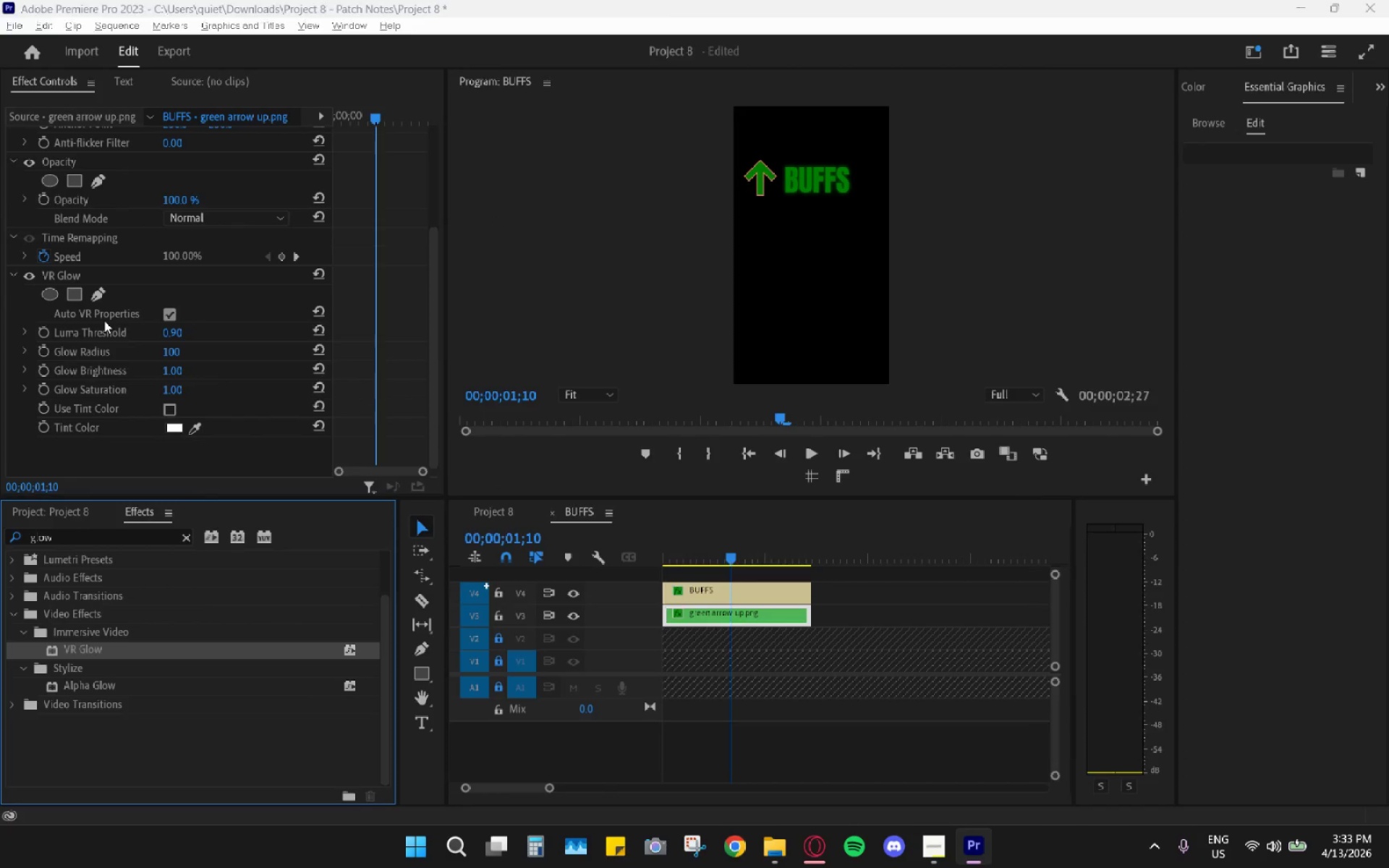 
key(Alt+Tab)
 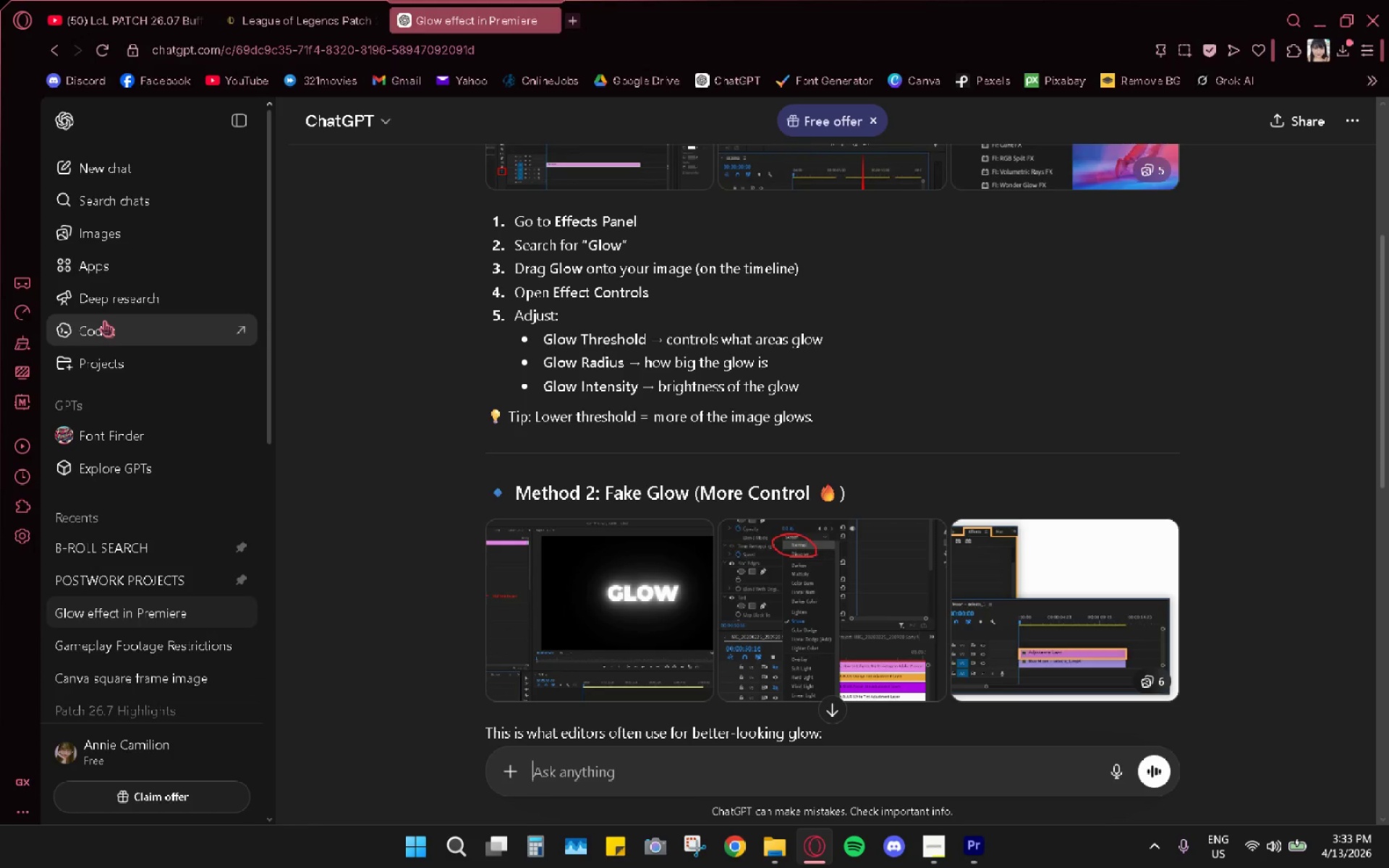 
key(Alt+AltLeft)
 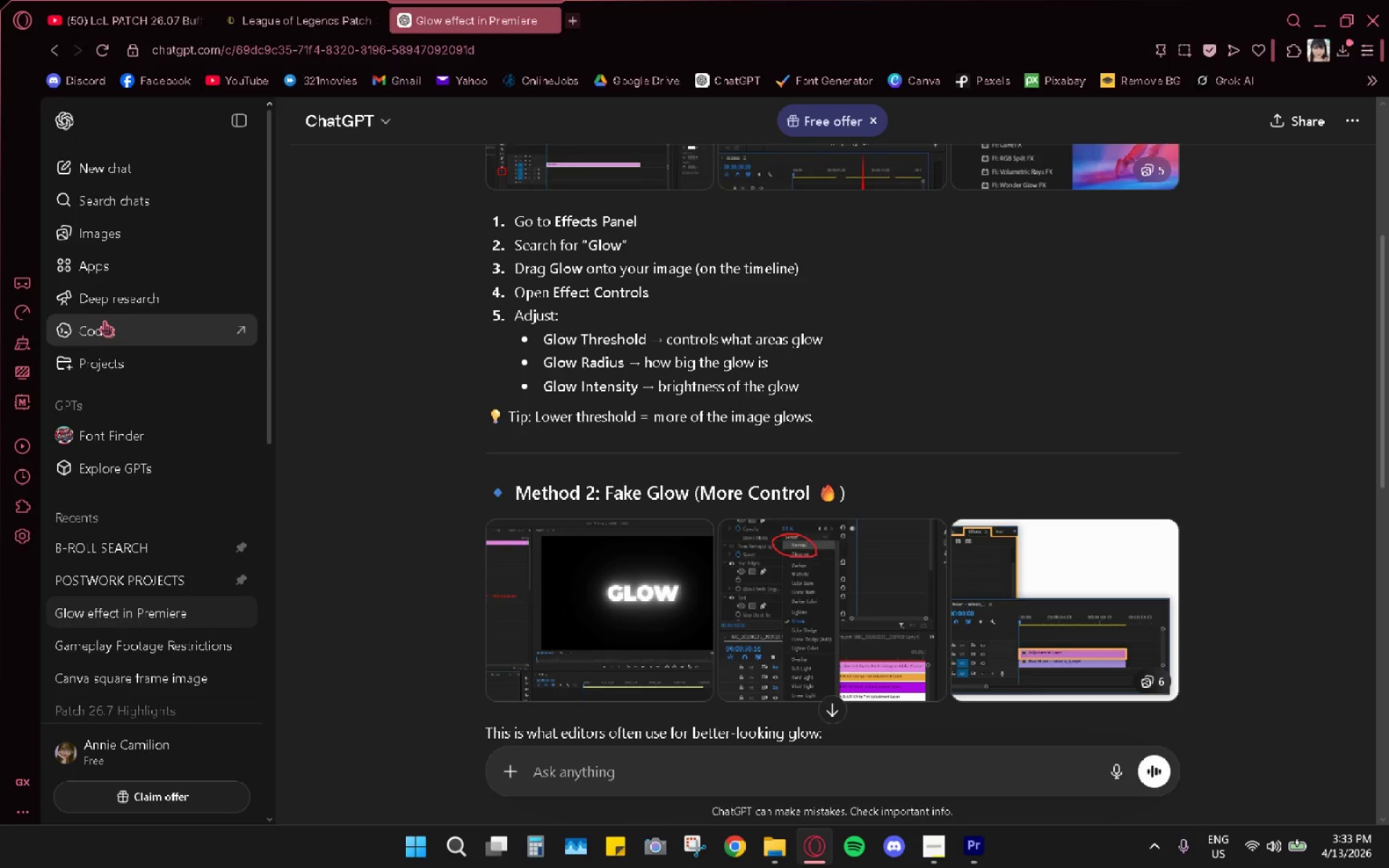 
key(Alt+Tab)
 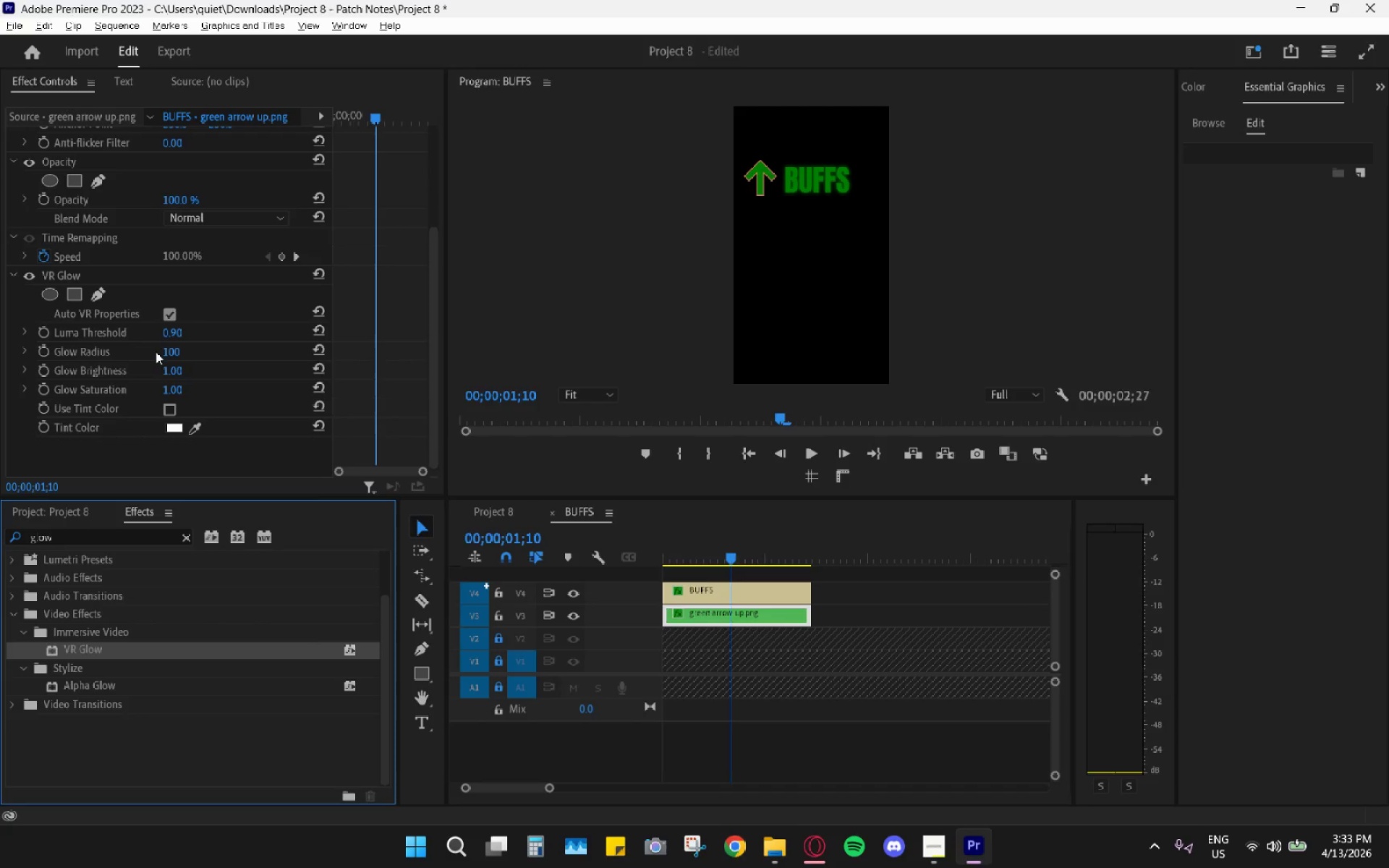 
left_click_drag(start_coordinate=[175, 334], to_coordinate=[136, 349])
 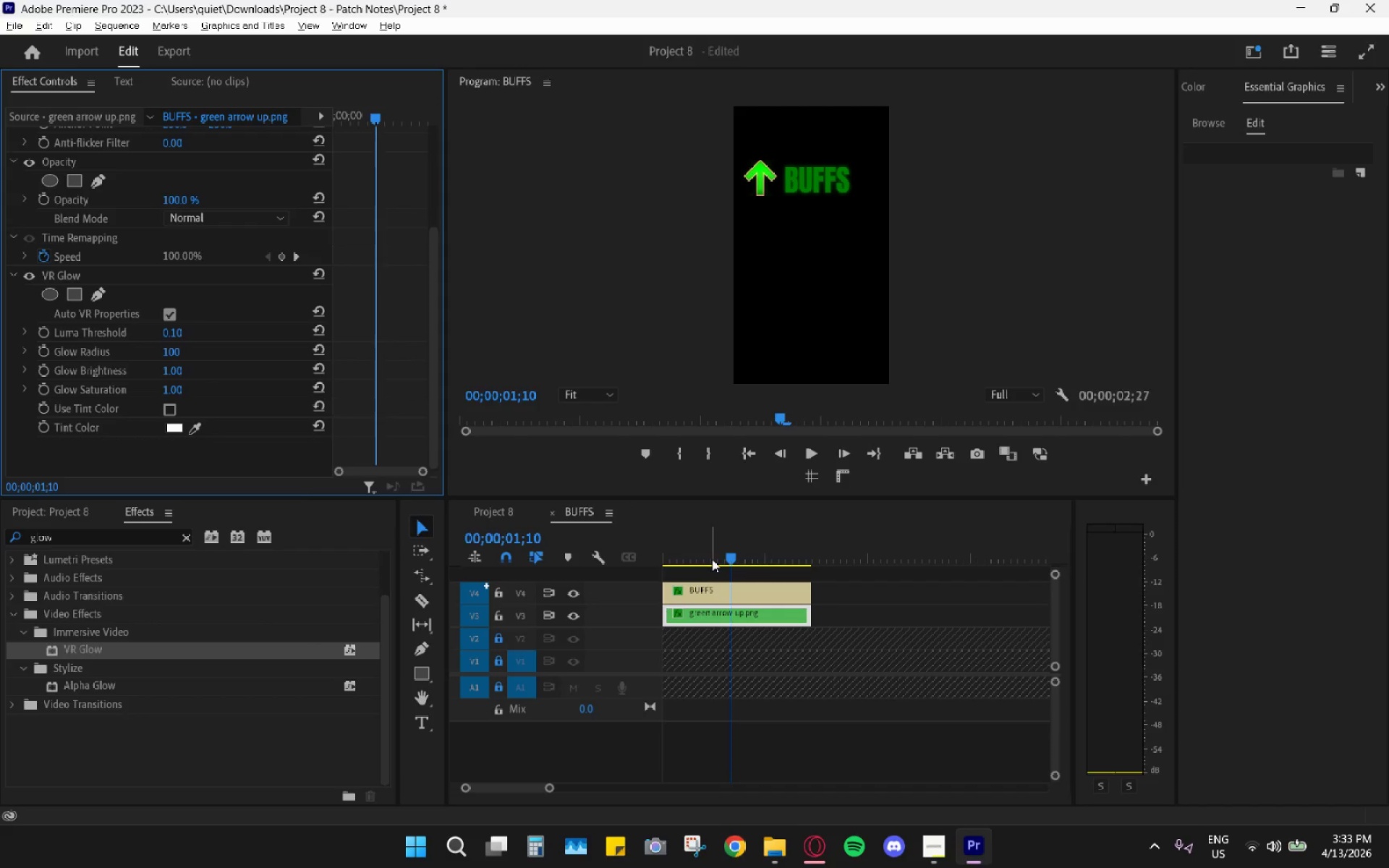 
left_click_drag(start_coordinate=[700, 540], to_coordinate=[675, 542])
 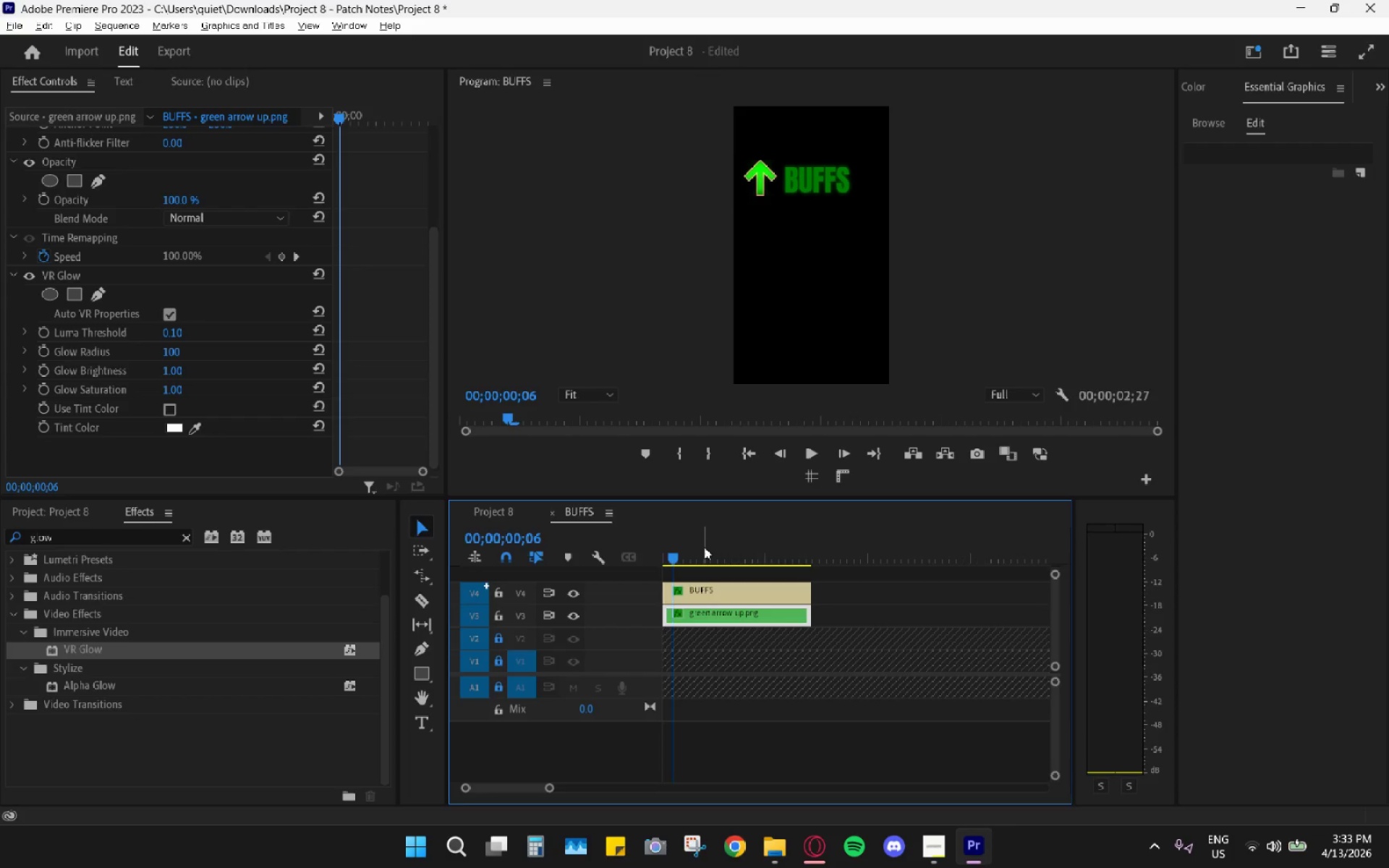 
key(Space)
 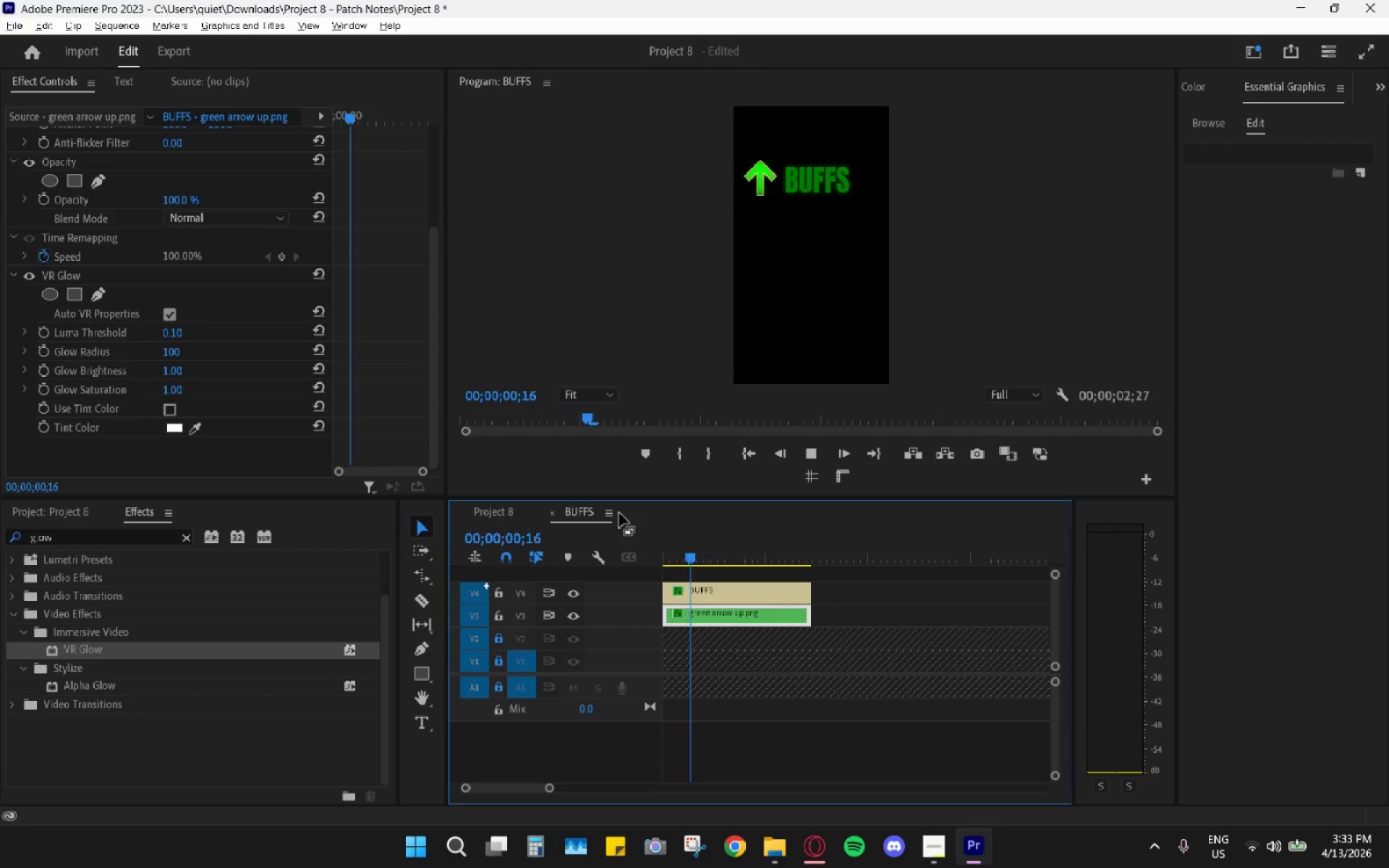 
key(Space)
 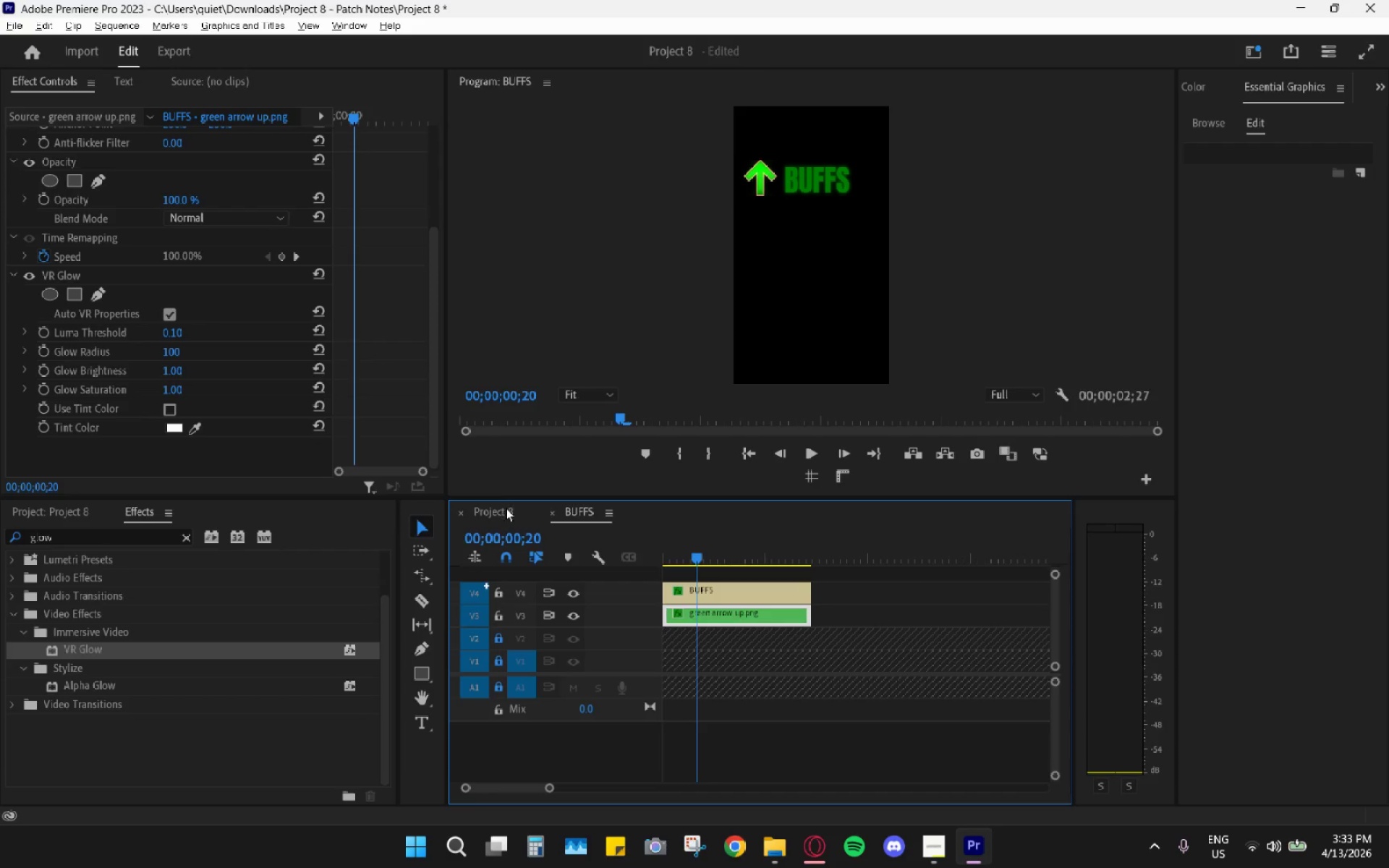 
left_click([506, 508])
 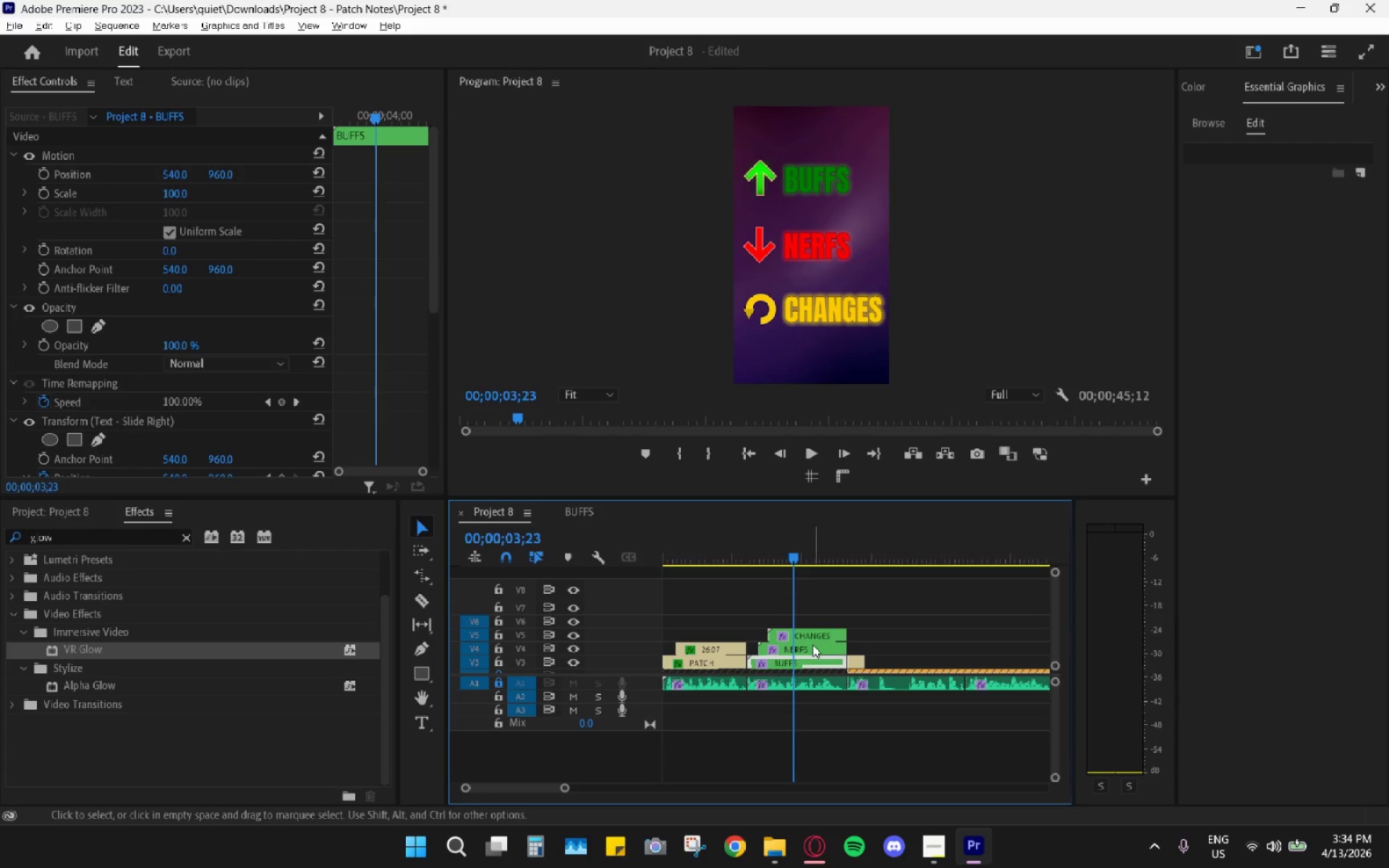 
wait(5.53)
 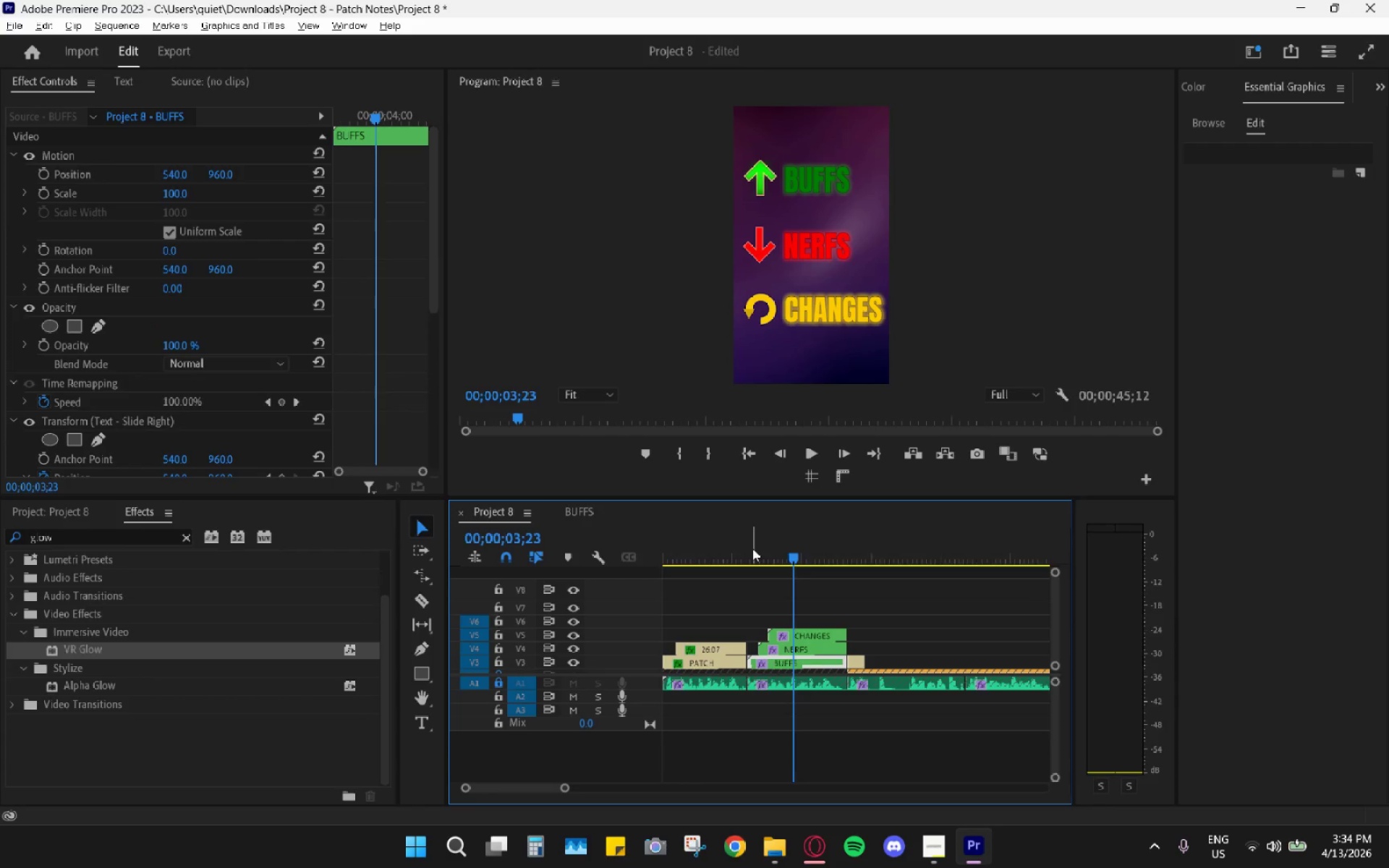 
left_click([812, 644])
 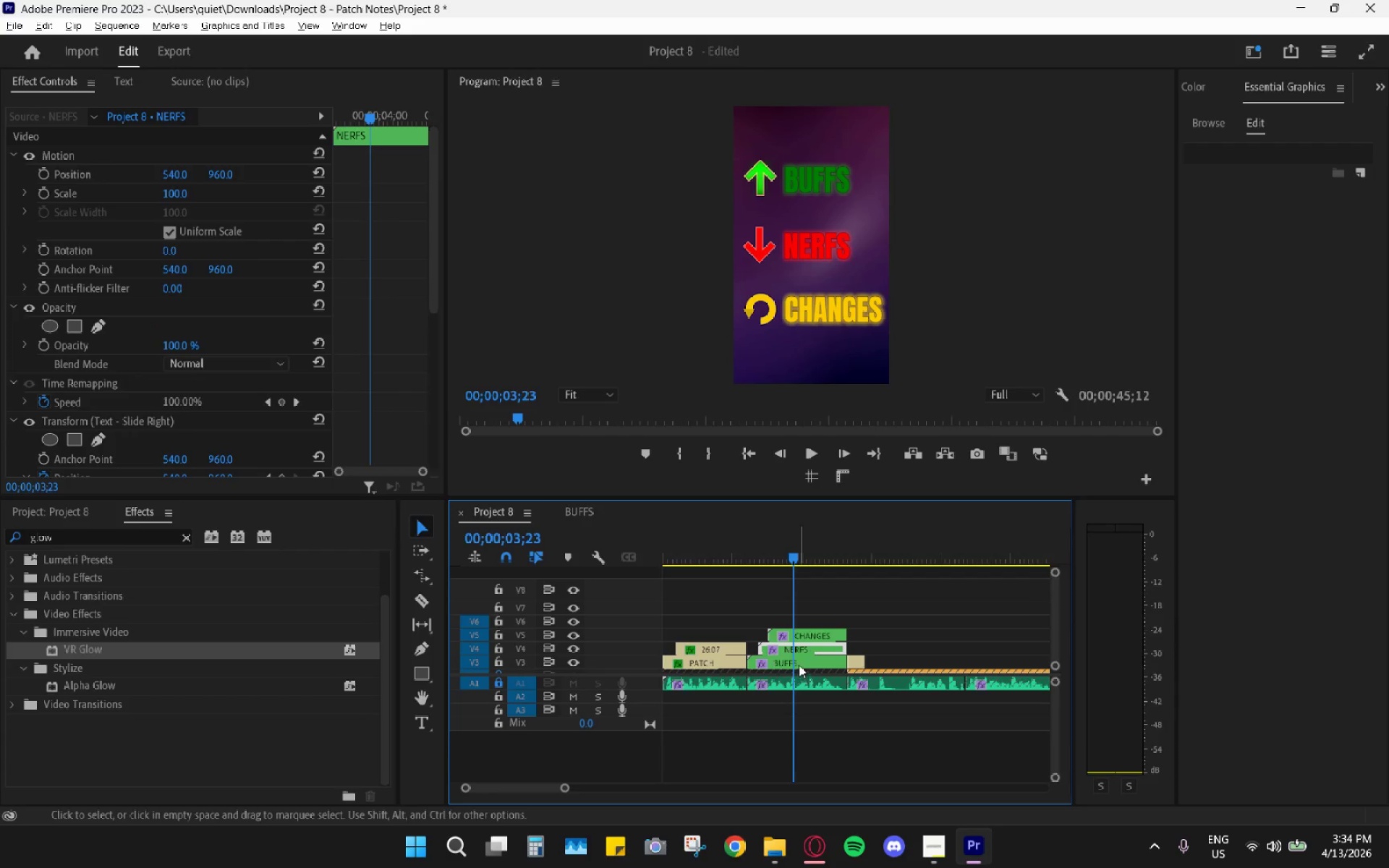 
double_click([799, 663])
 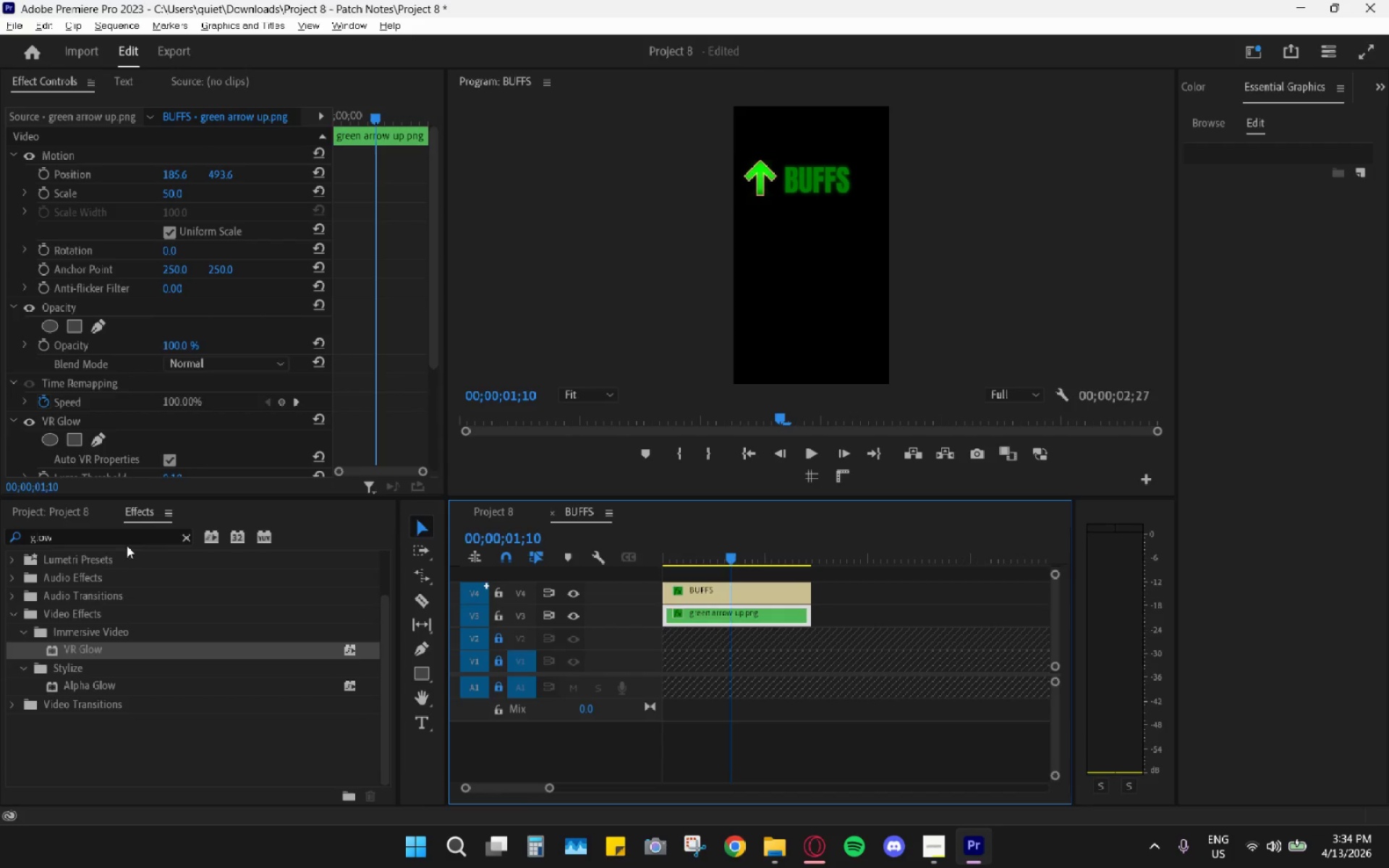 
key(Alt+AltLeft)
 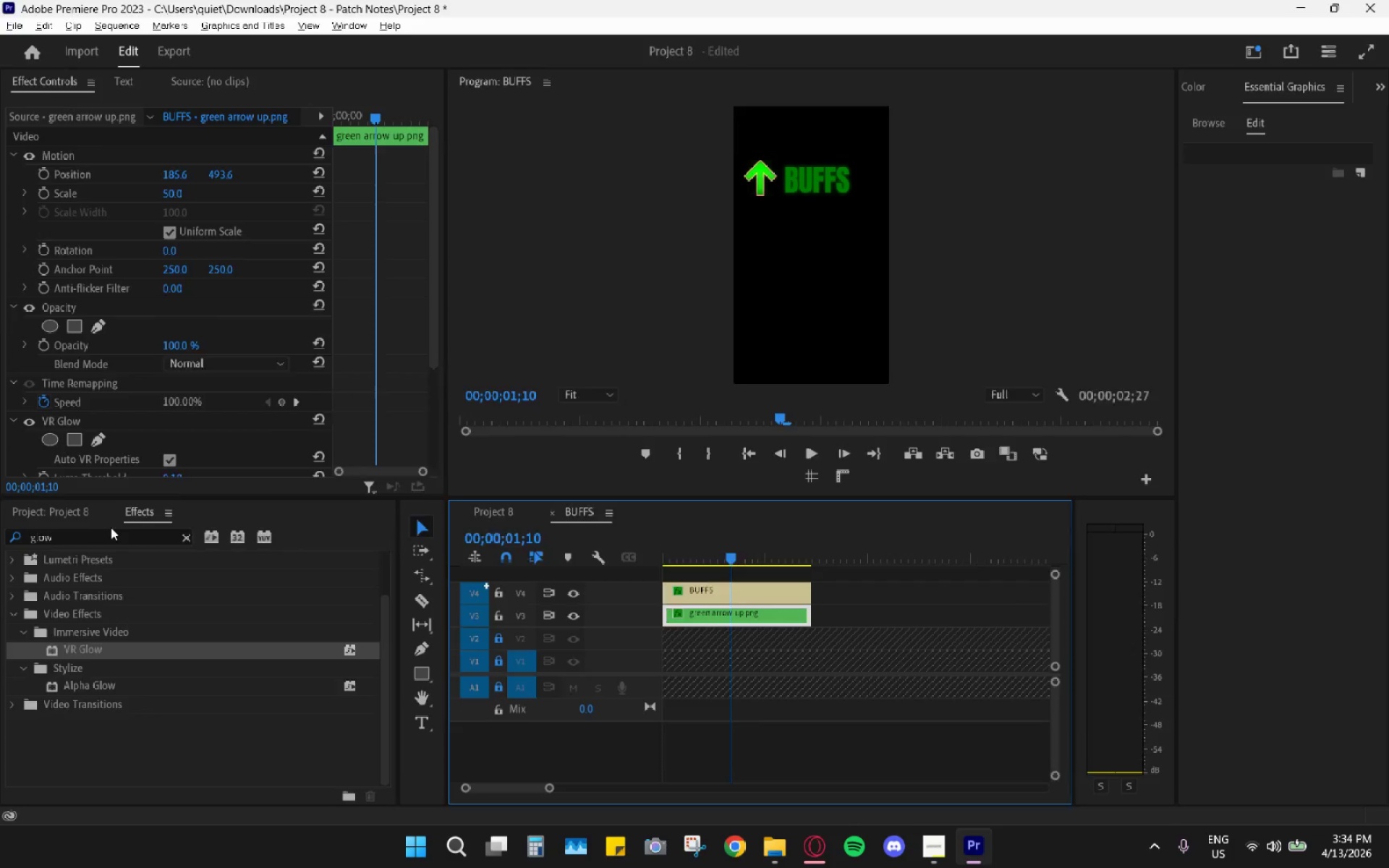 
key(Alt+Tab)
 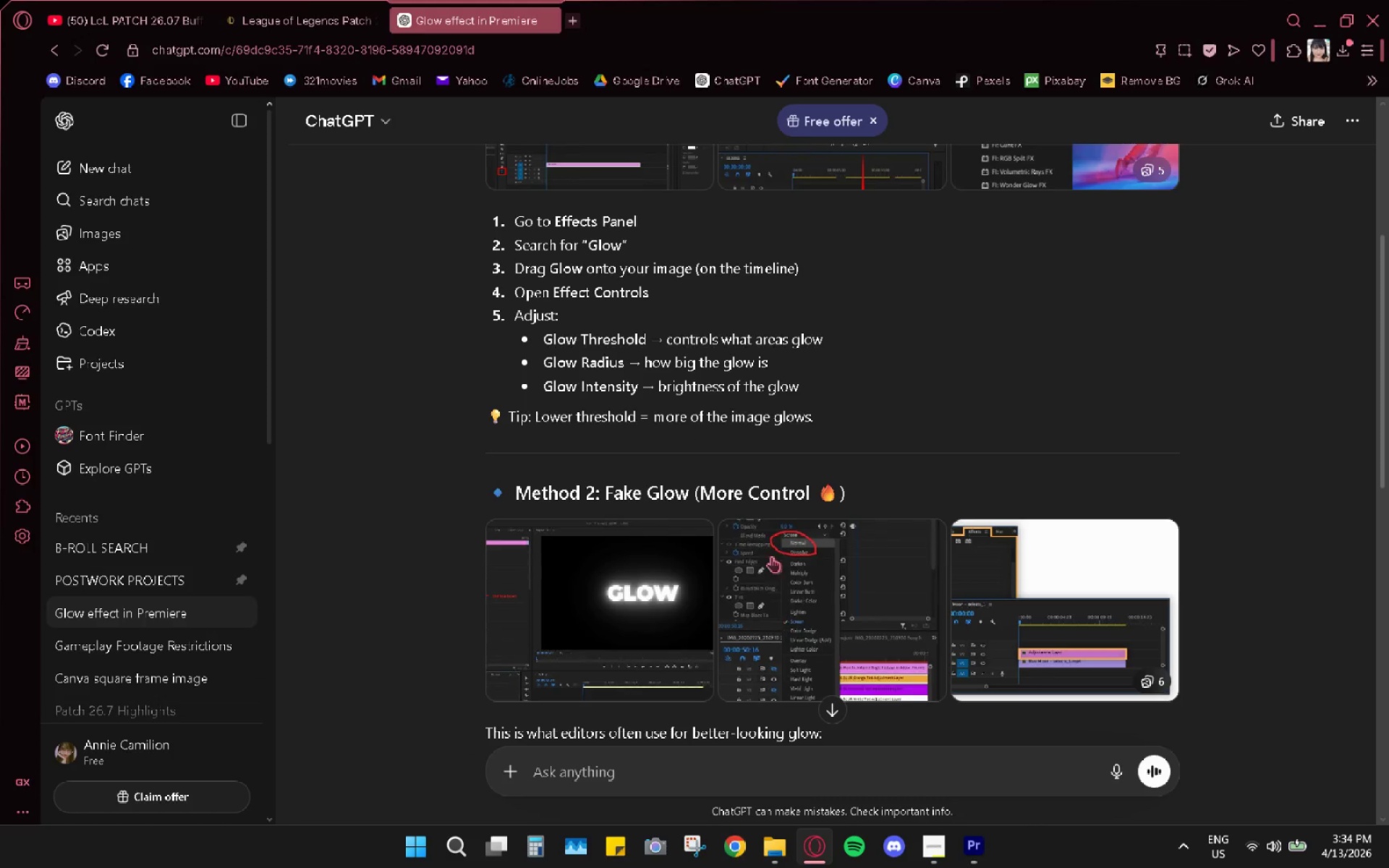 
mouse_move([697, 495])
 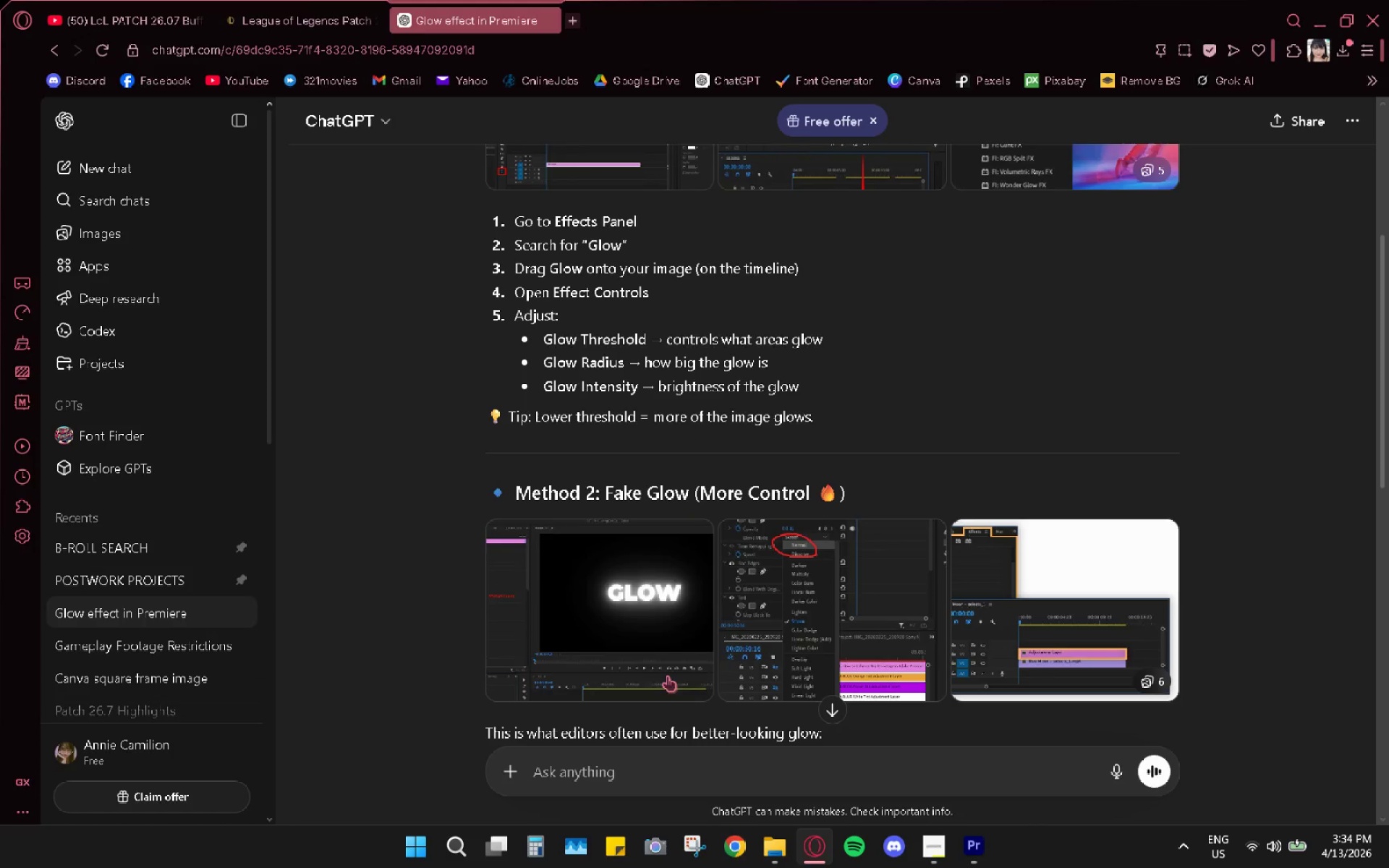 
key(Alt+Tab)
 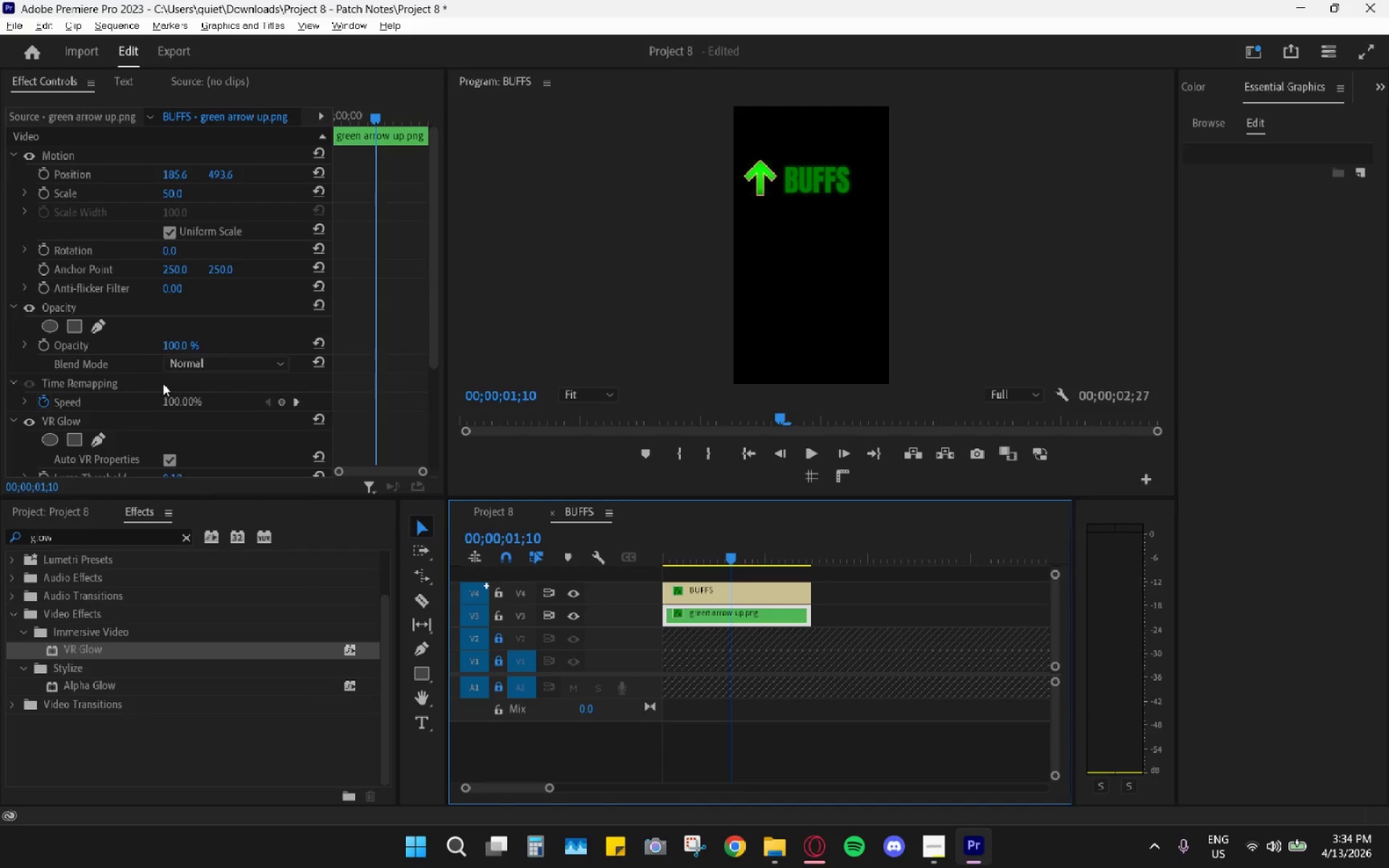 
scroll: coordinate [208, 394], scroll_direction: down, amount: 10.0
 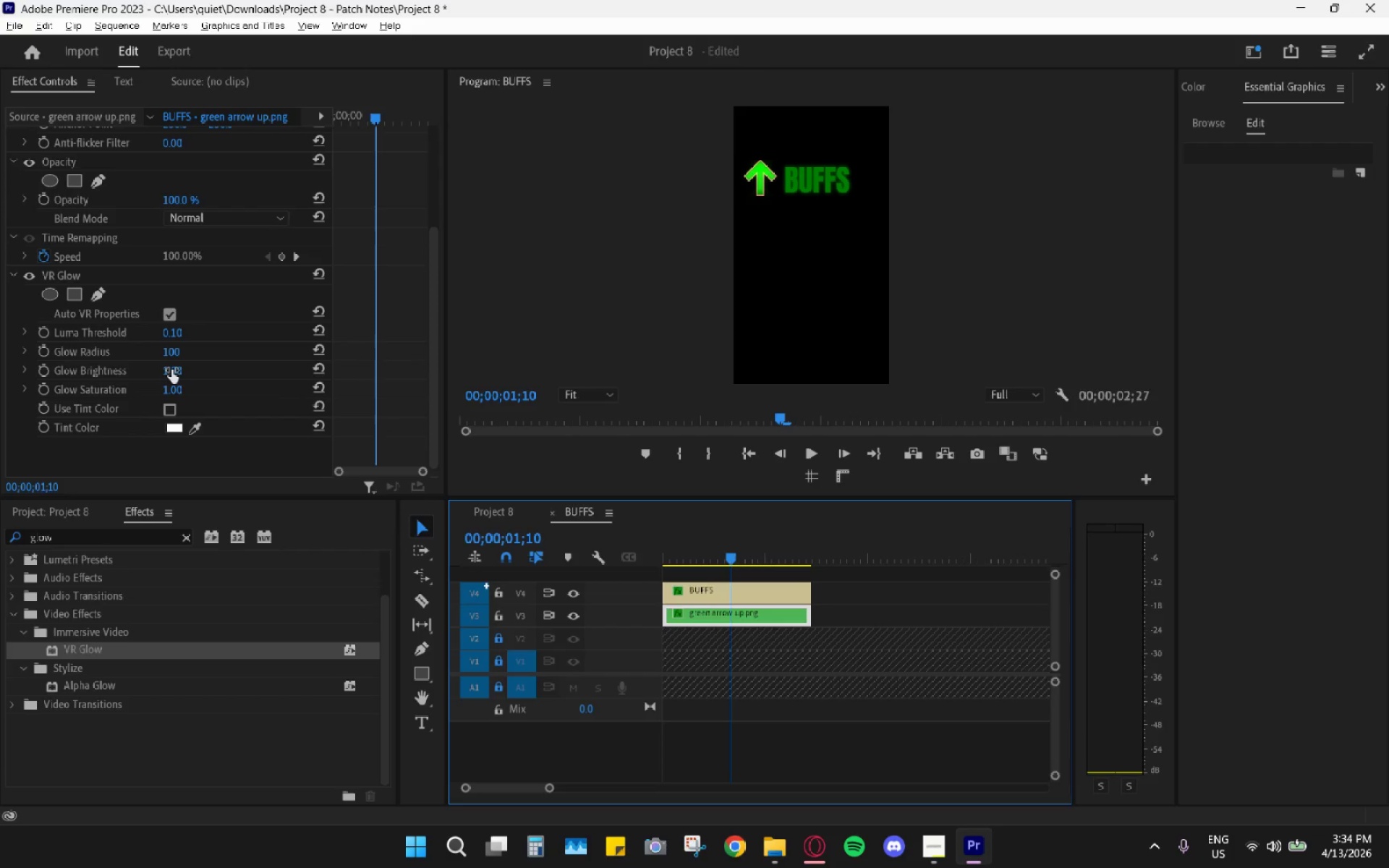 
left_click_drag(start_coordinate=[171, 350], to_coordinate=[69, 362])
 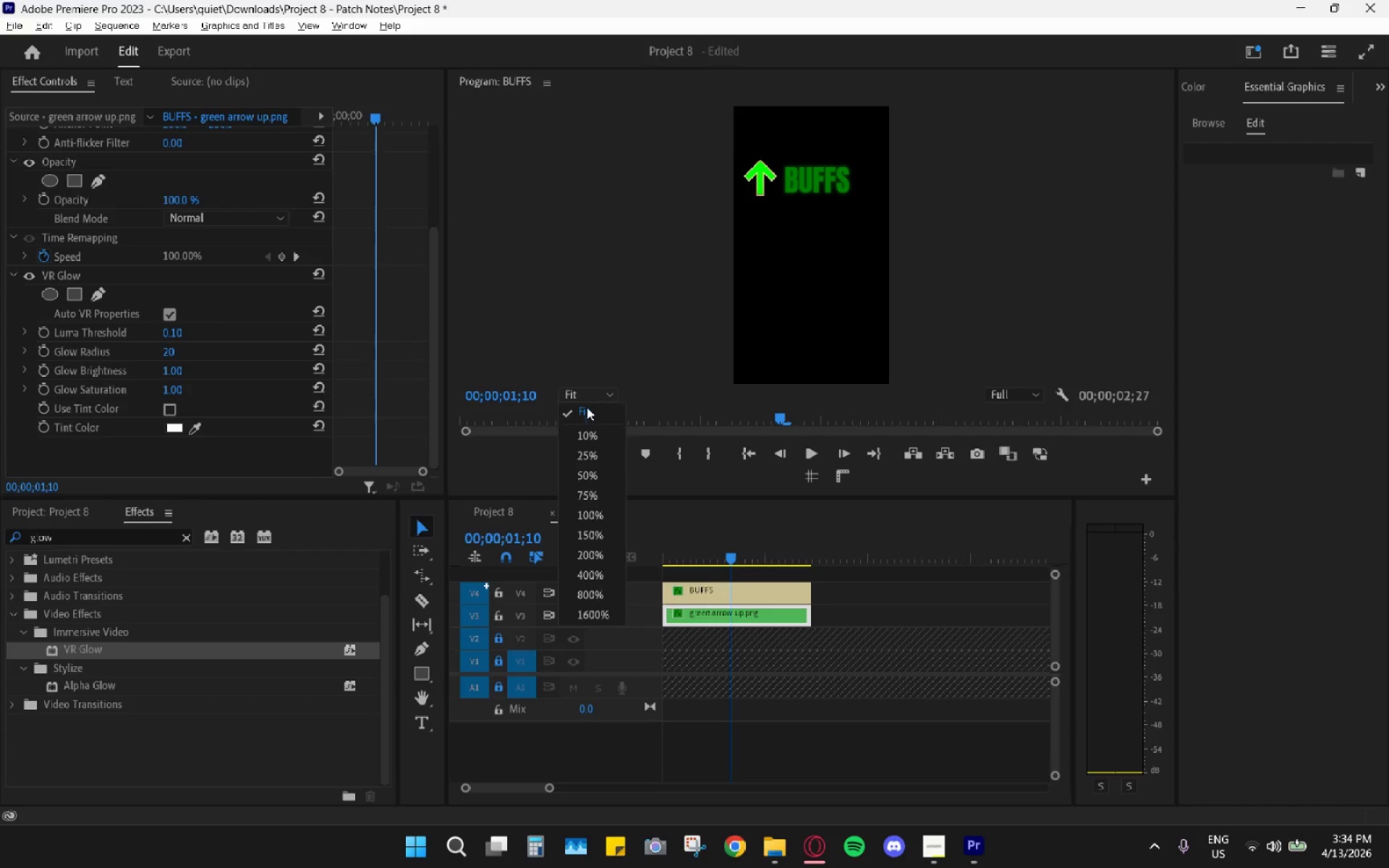 
double_click([587, 478])
 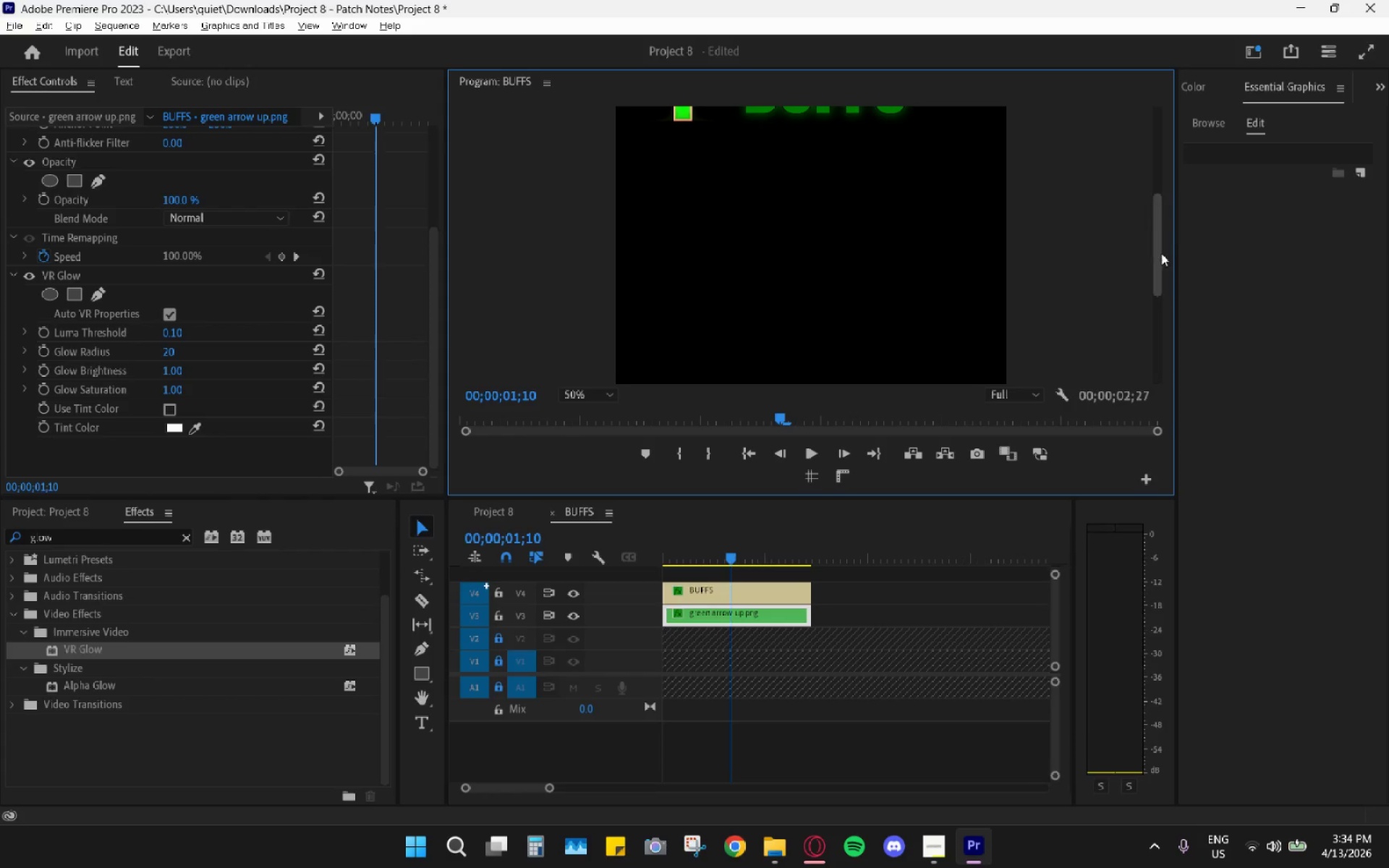 
left_click_drag(start_coordinate=[1160, 260], to_coordinate=[1158, 201])
 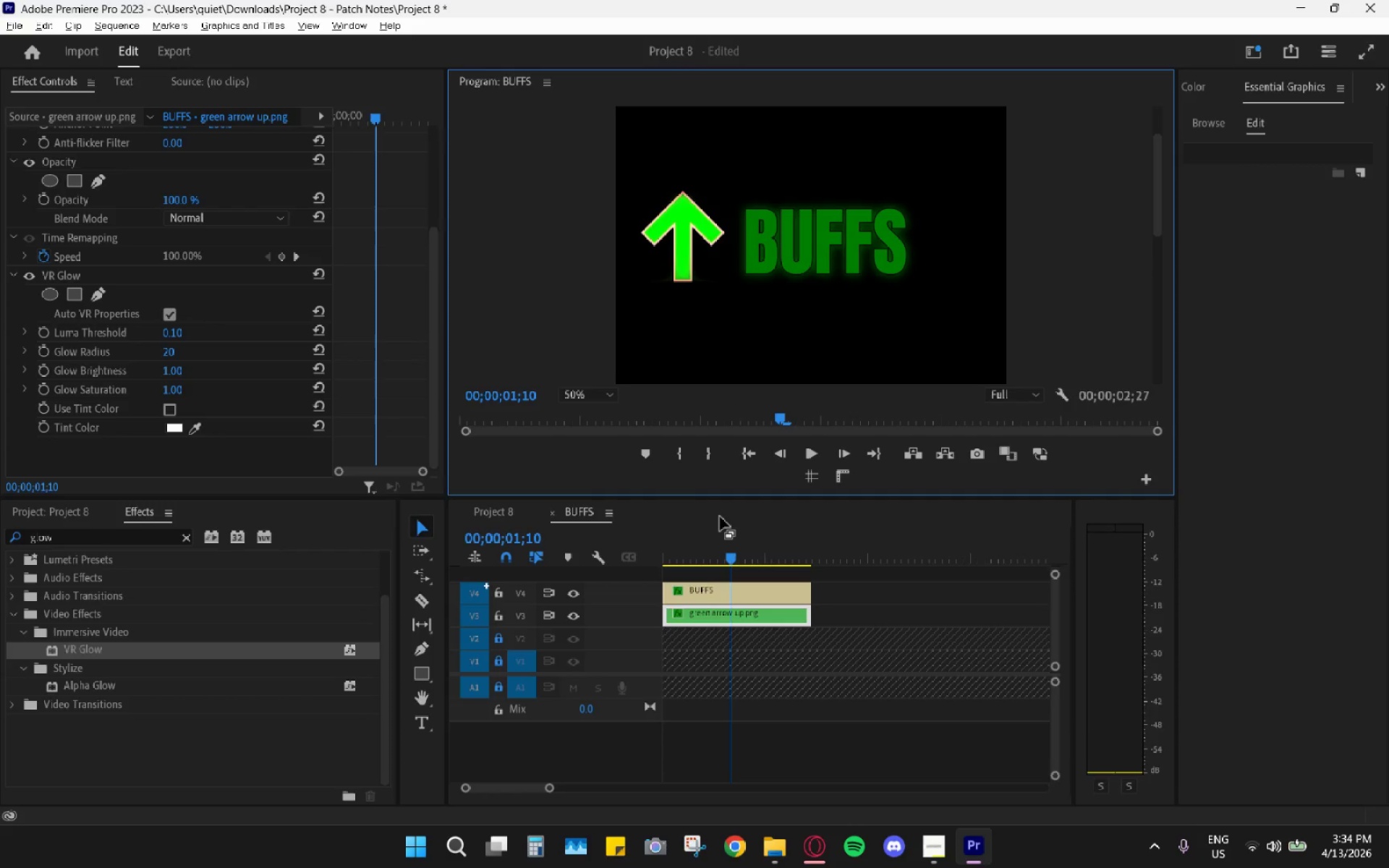 
key(Control+Z)
 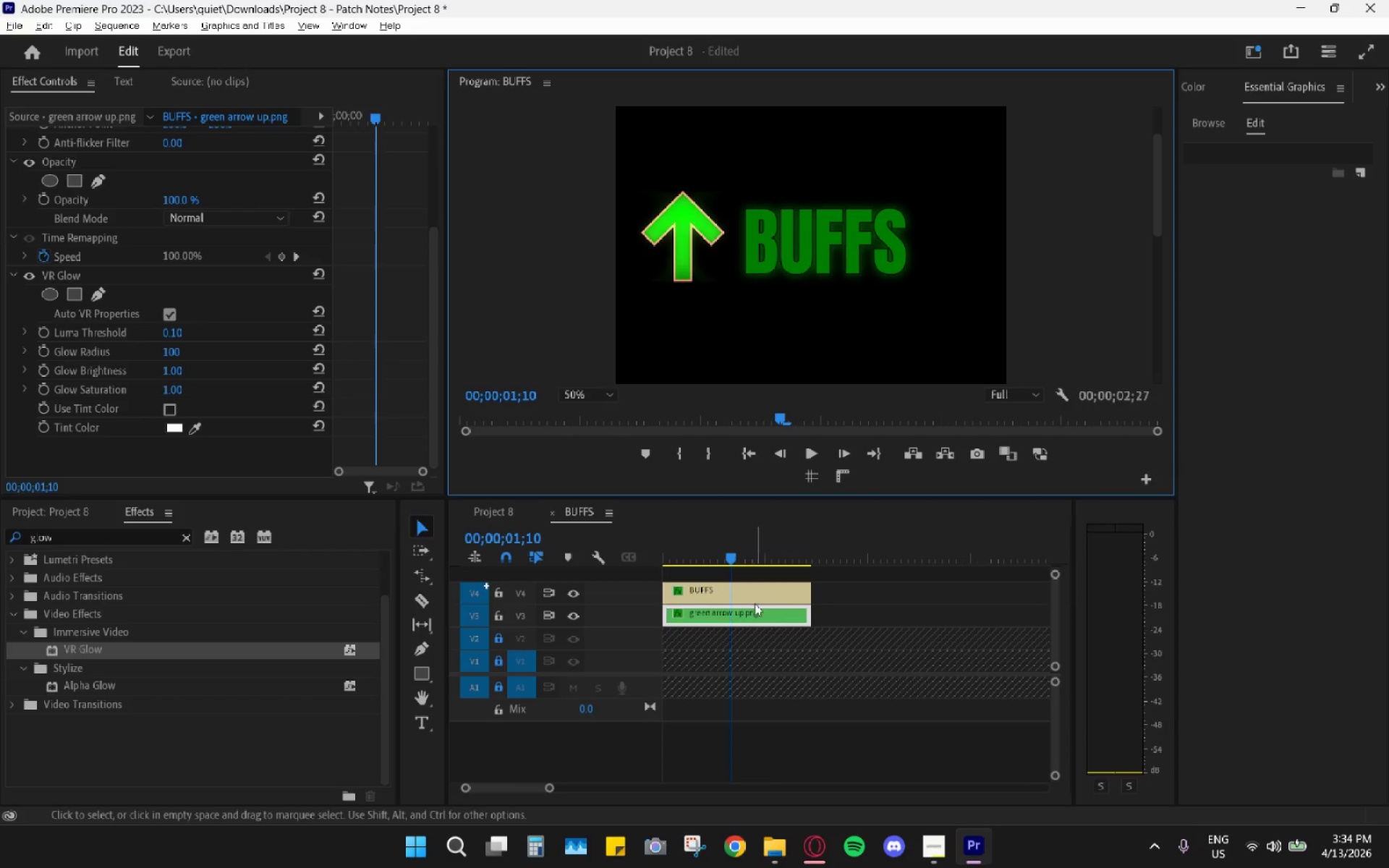 
left_click([741, 598])
 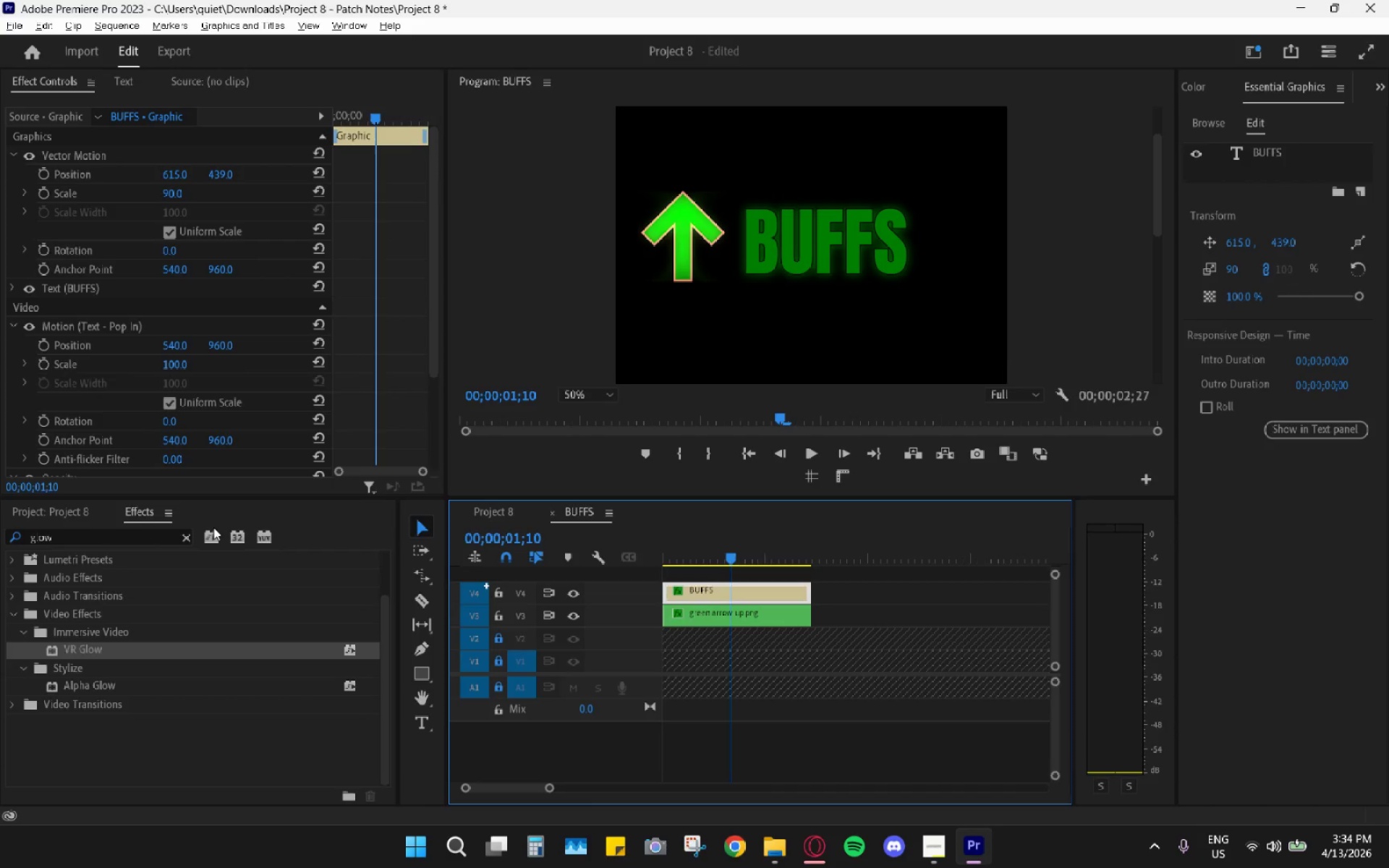 
scroll: coordinate [179, 561], scroll_direction: down, amount: 2.0
 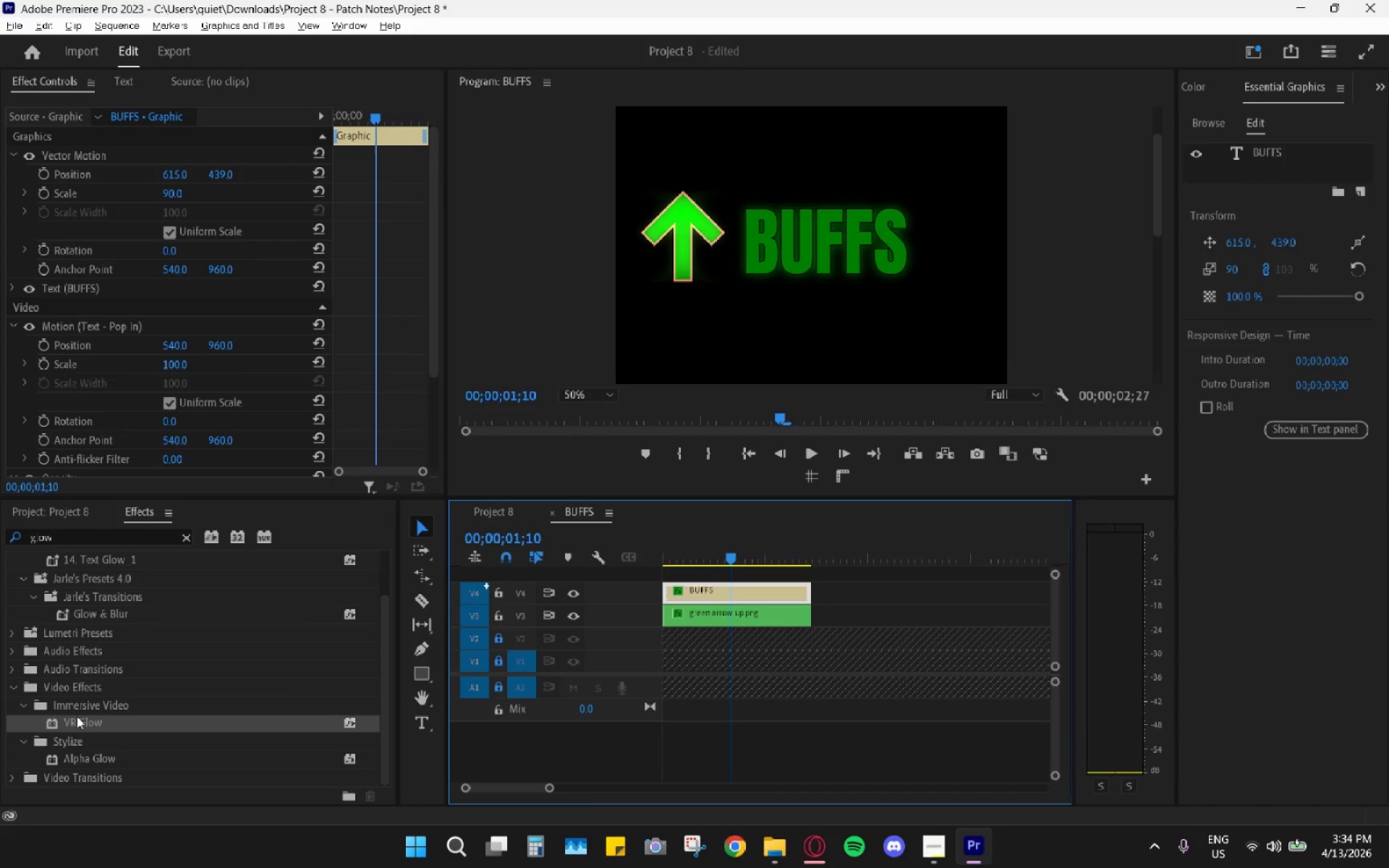 
left_click_drag(start_coordinate=[83, 724], to_coordinate=[768, 613])
 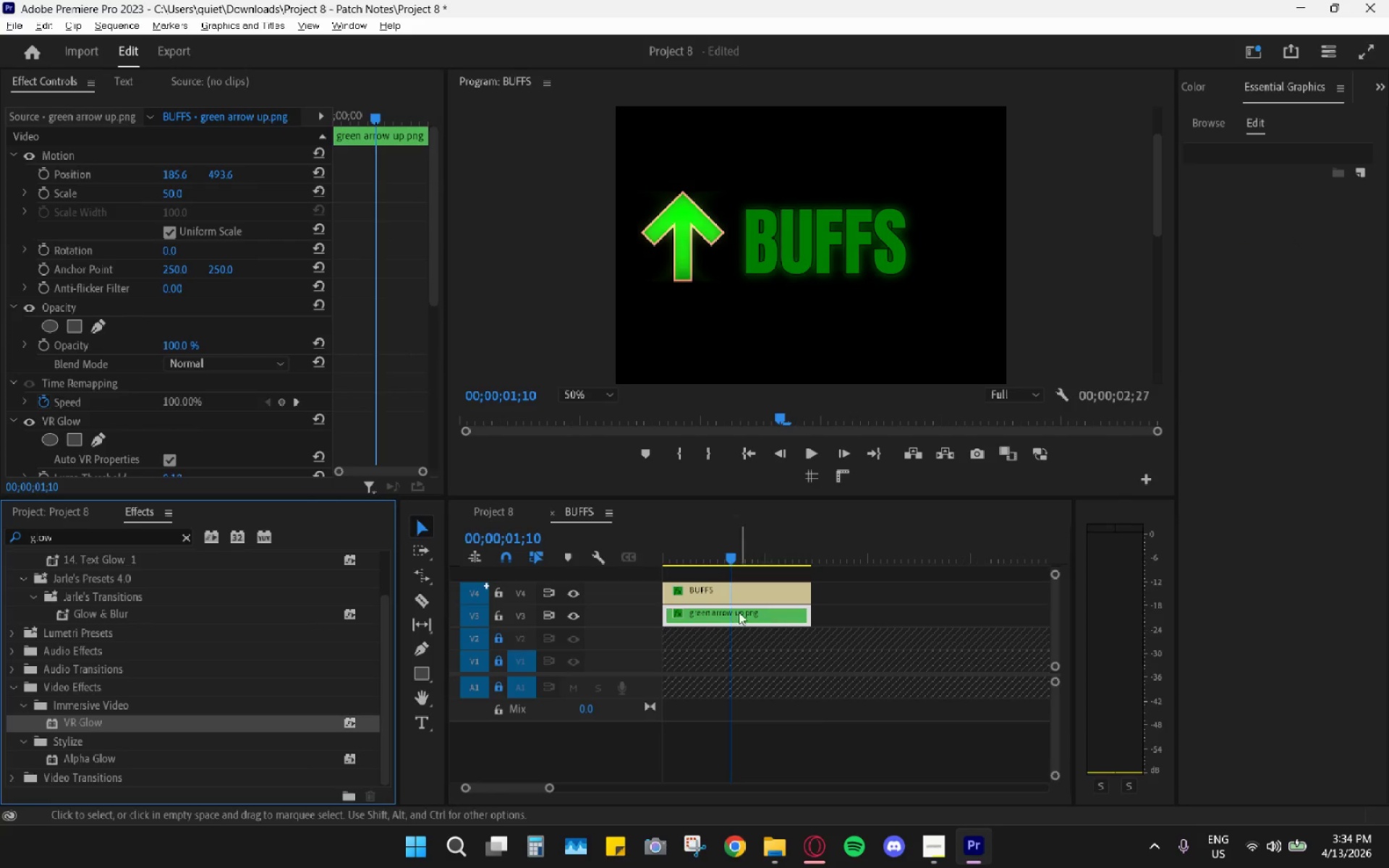 
key(Control+ControlLeft)
 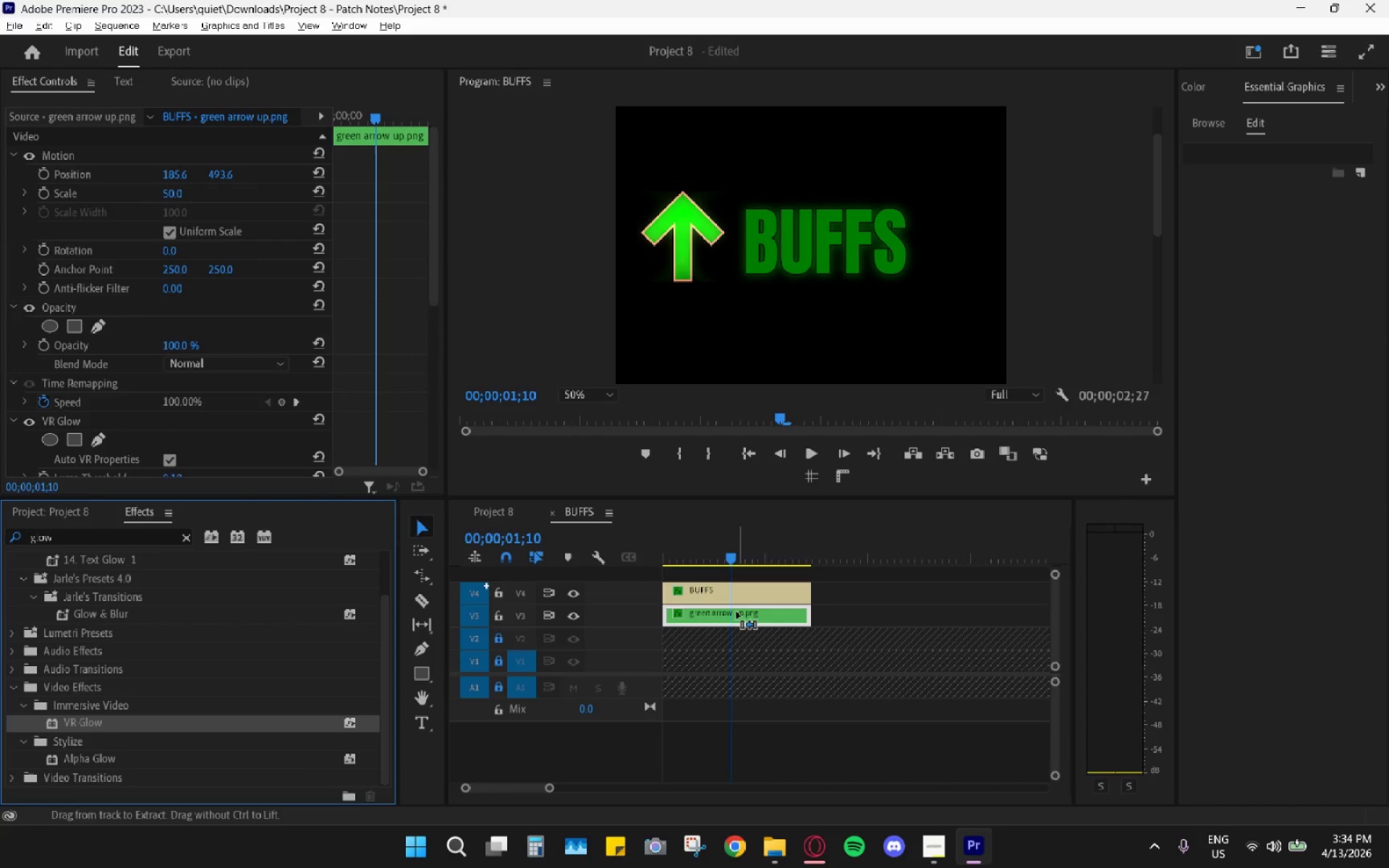 
key(Control+Z)
 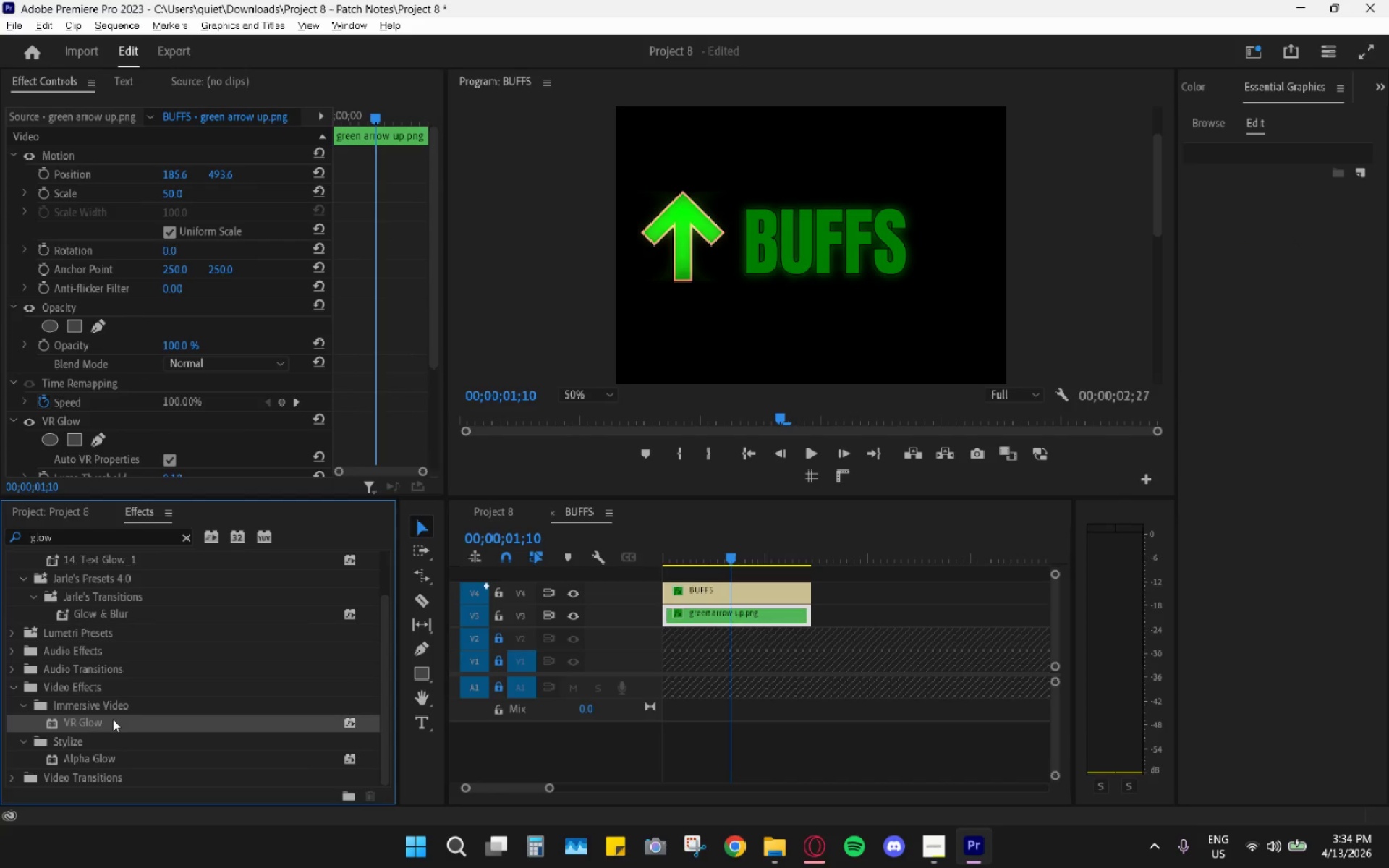 
left_click_drag(start_coordinate=[102, 723], to_coordinate=[767, 595])
 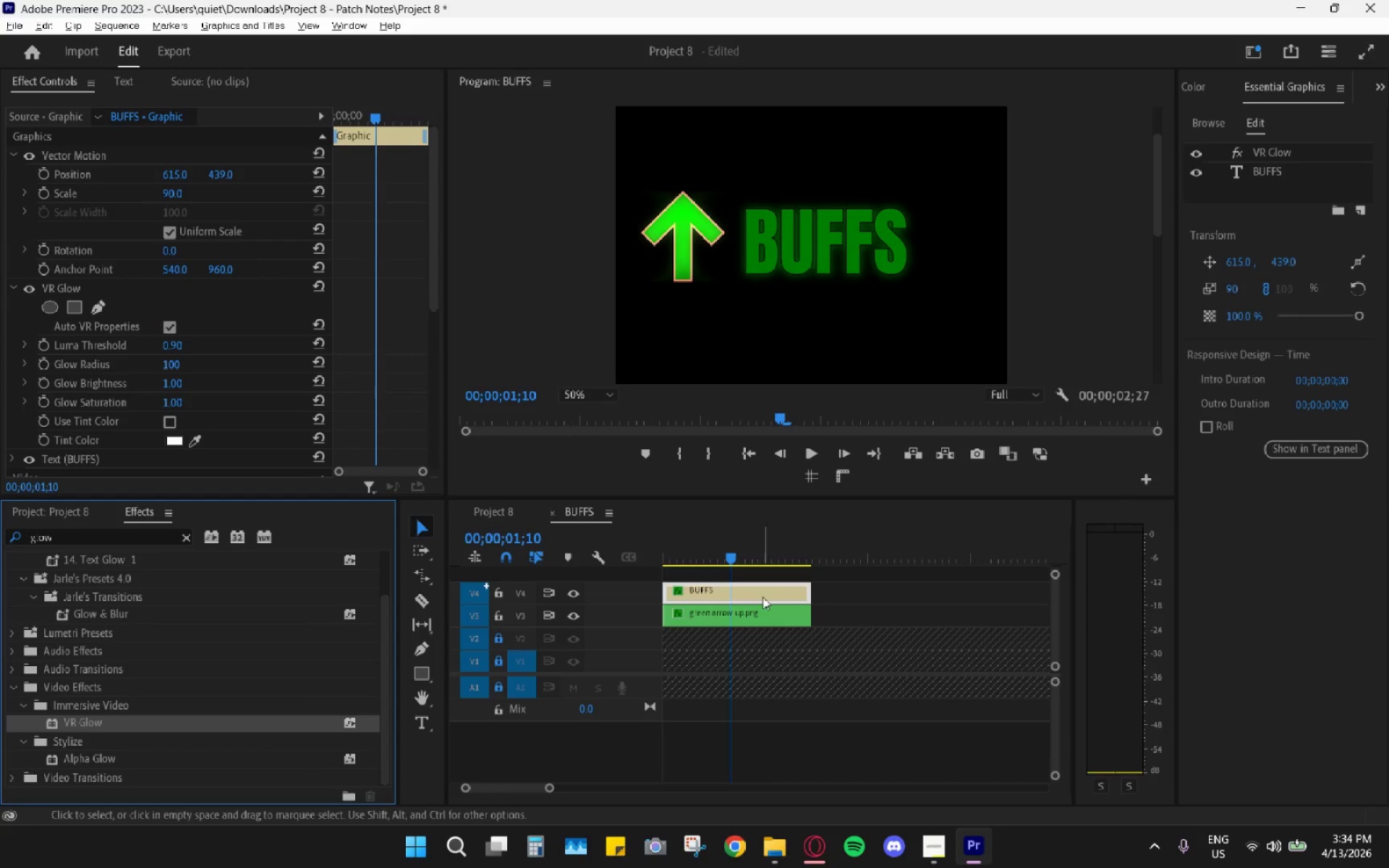 
left_click([763, 597])
 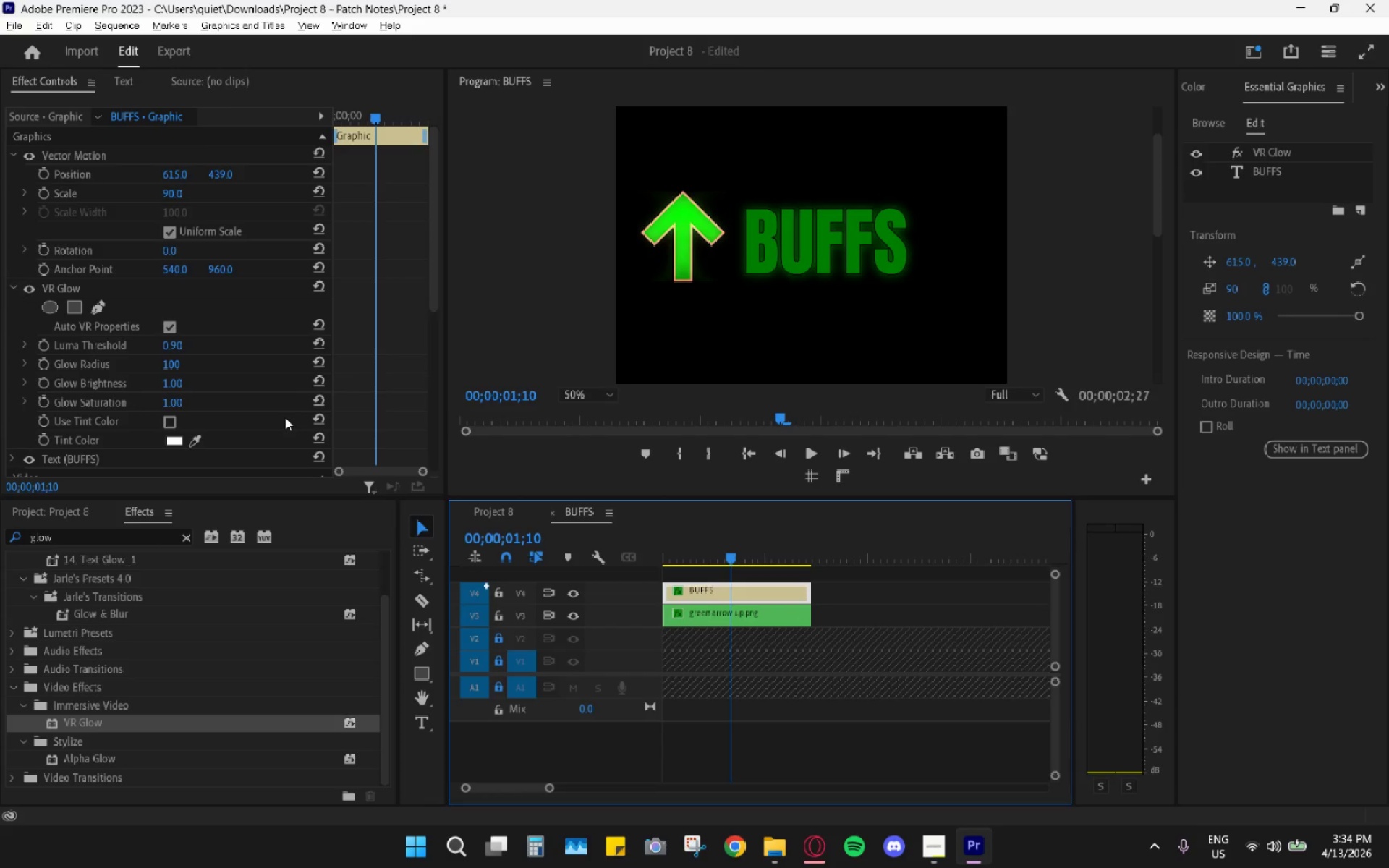 
scroll: coordinate [220, 434], scroll_direction: down, amount: 19.0
 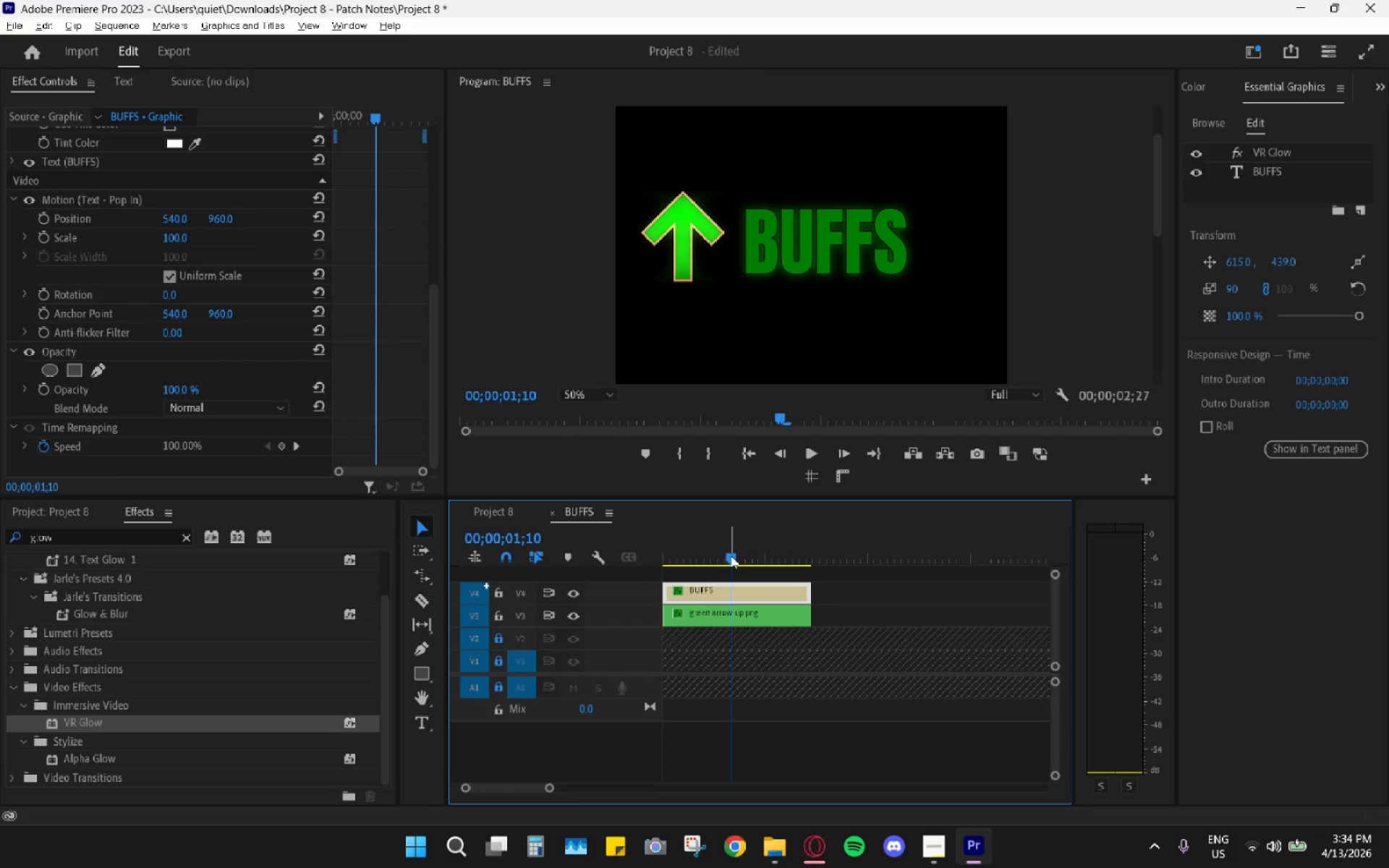 
left_click([716, 598])
 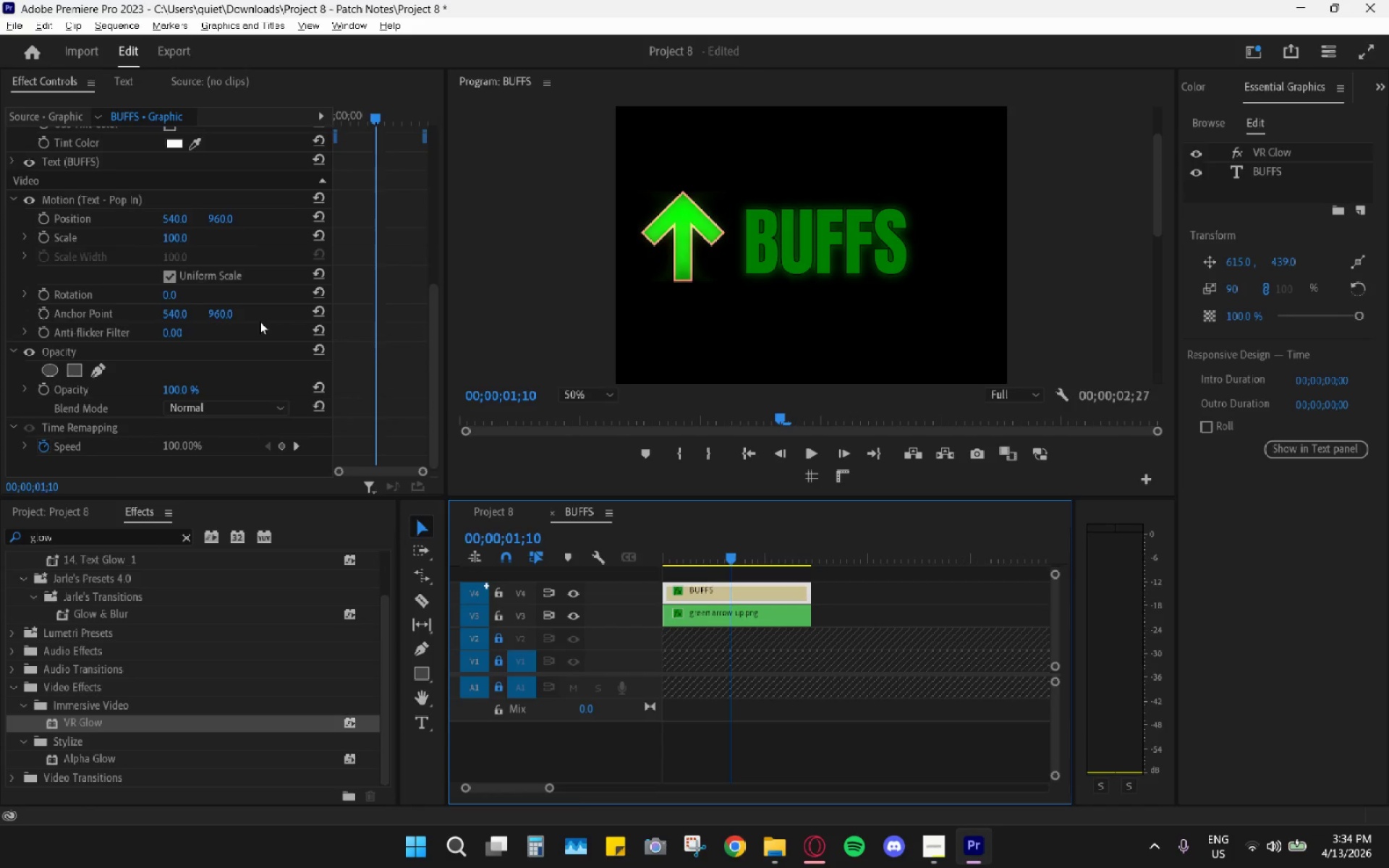 
scroll: coordinate [260, 321], scroll_direction: up, amount: 8.0
 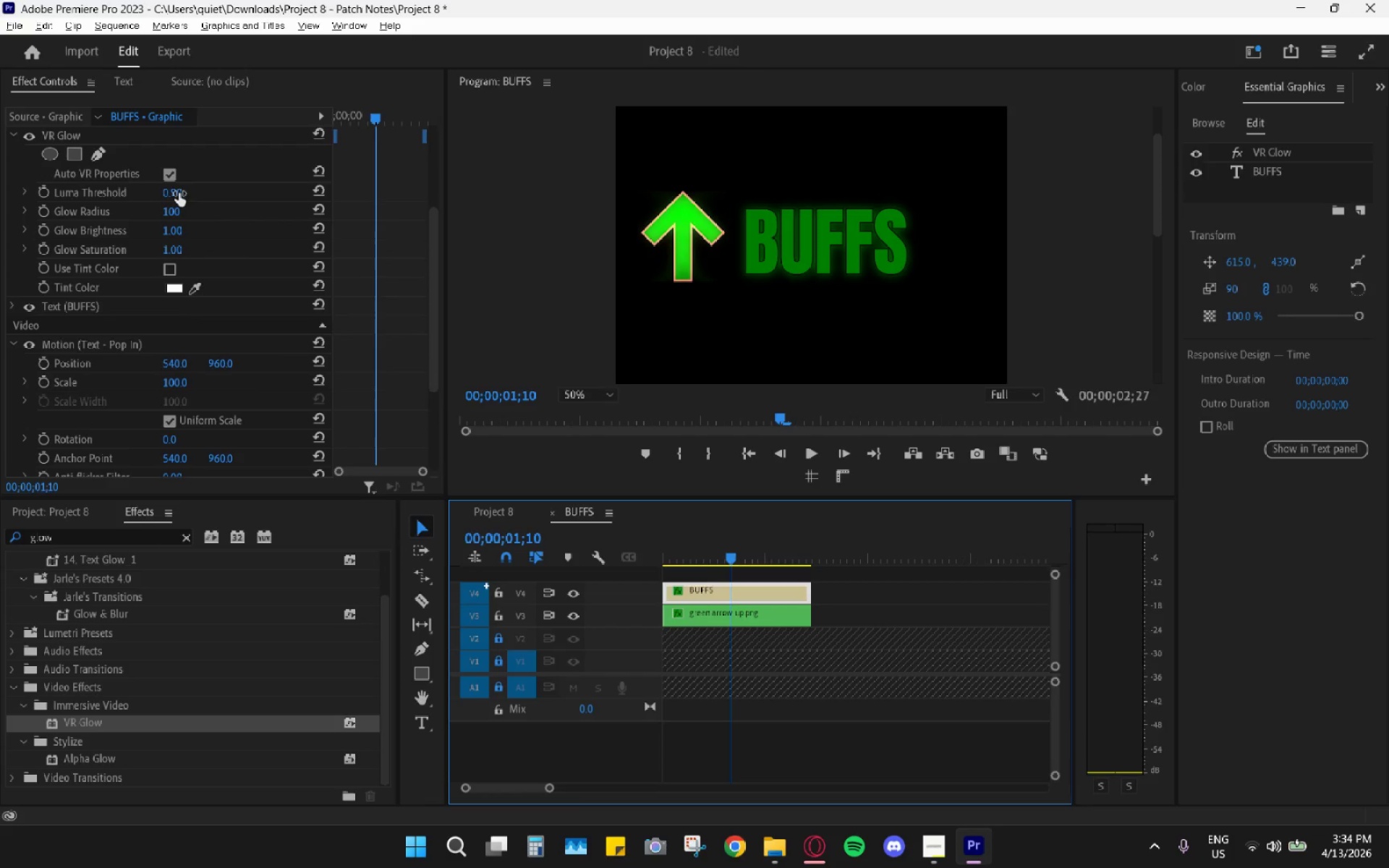 
left_click_drag(start_coordinate=[179, 188], to_coordinate=[229, 210])
 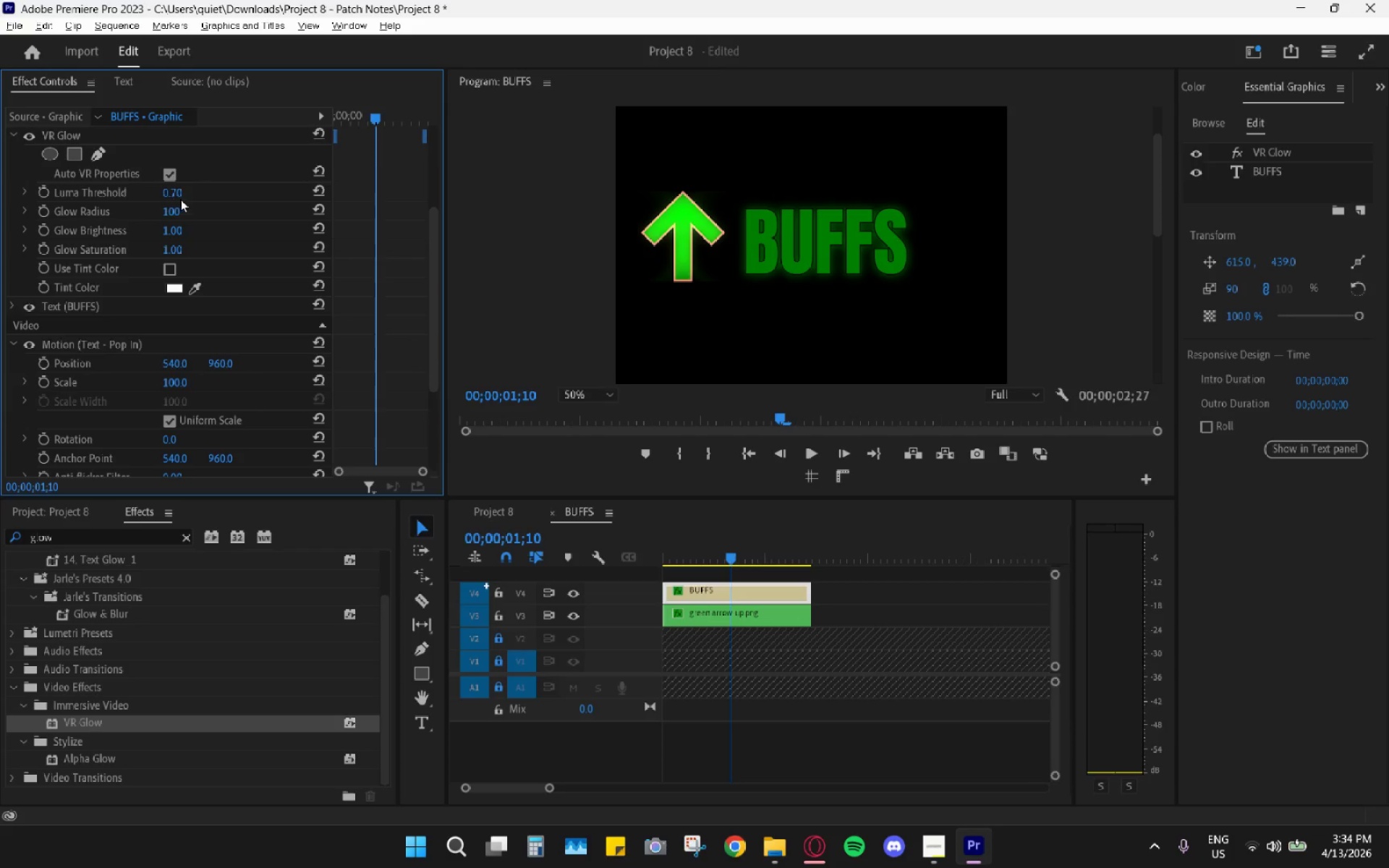 
left_click([181, 195])
 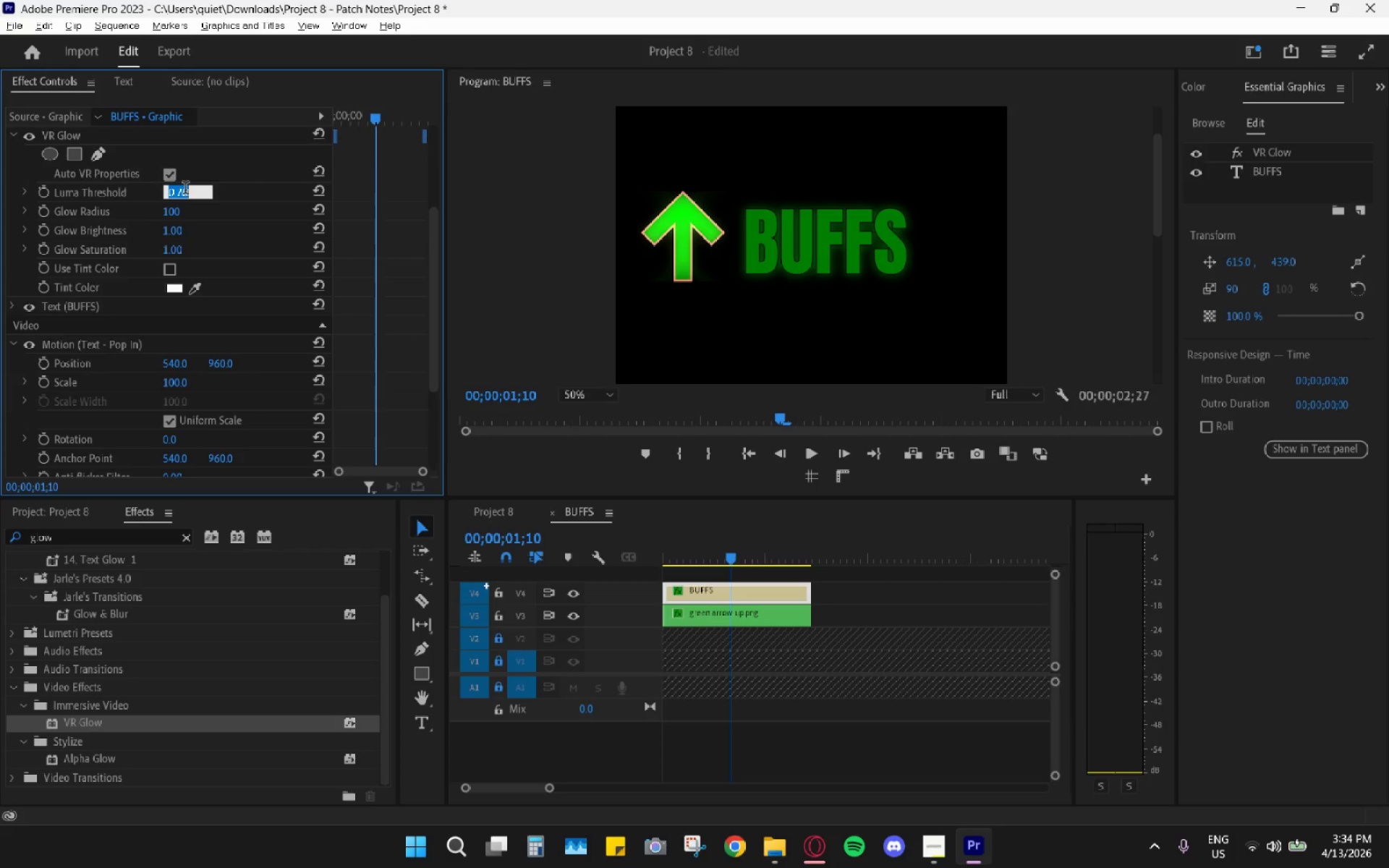 
key(Numpad1)
 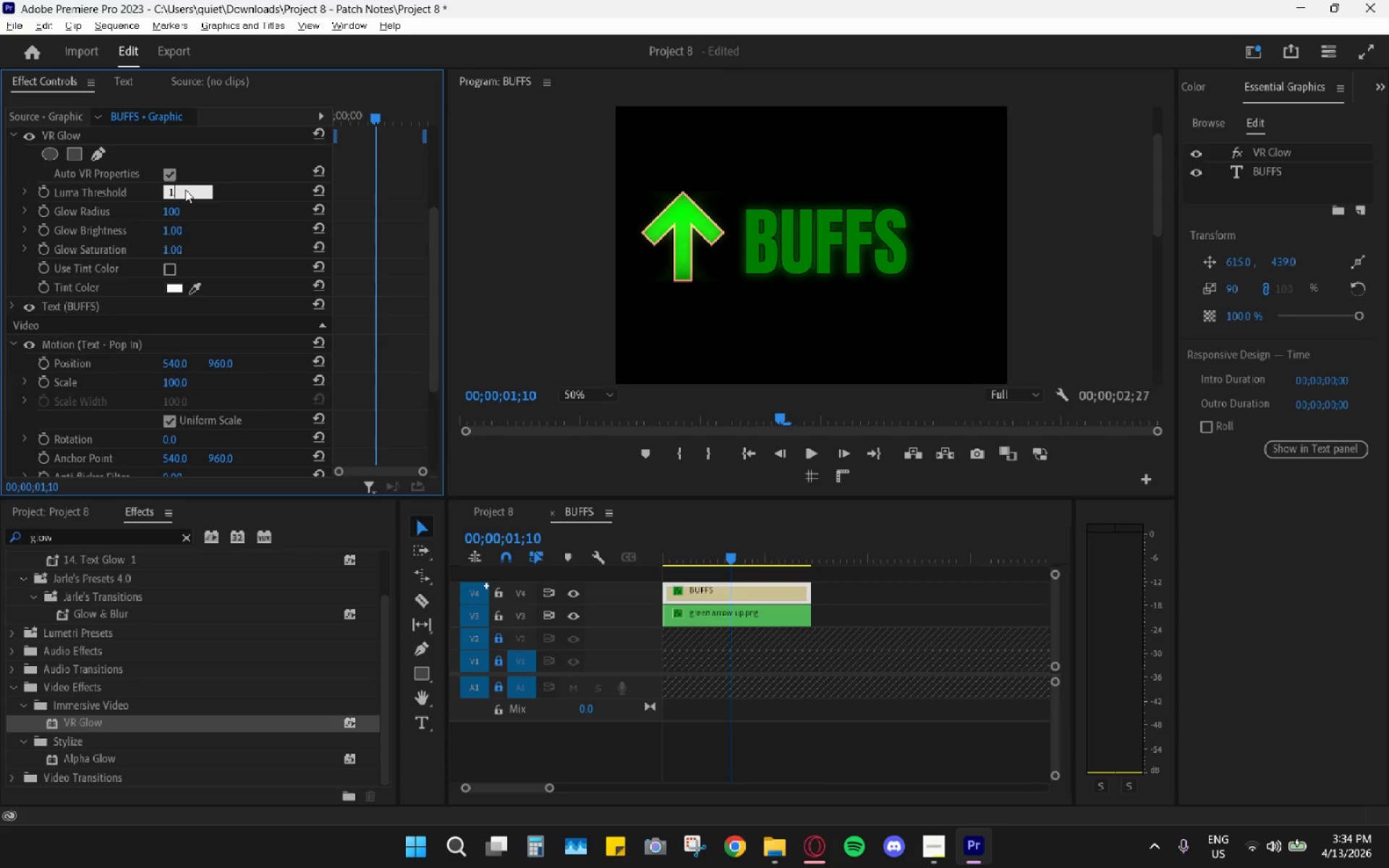 
key(Numpad0)
 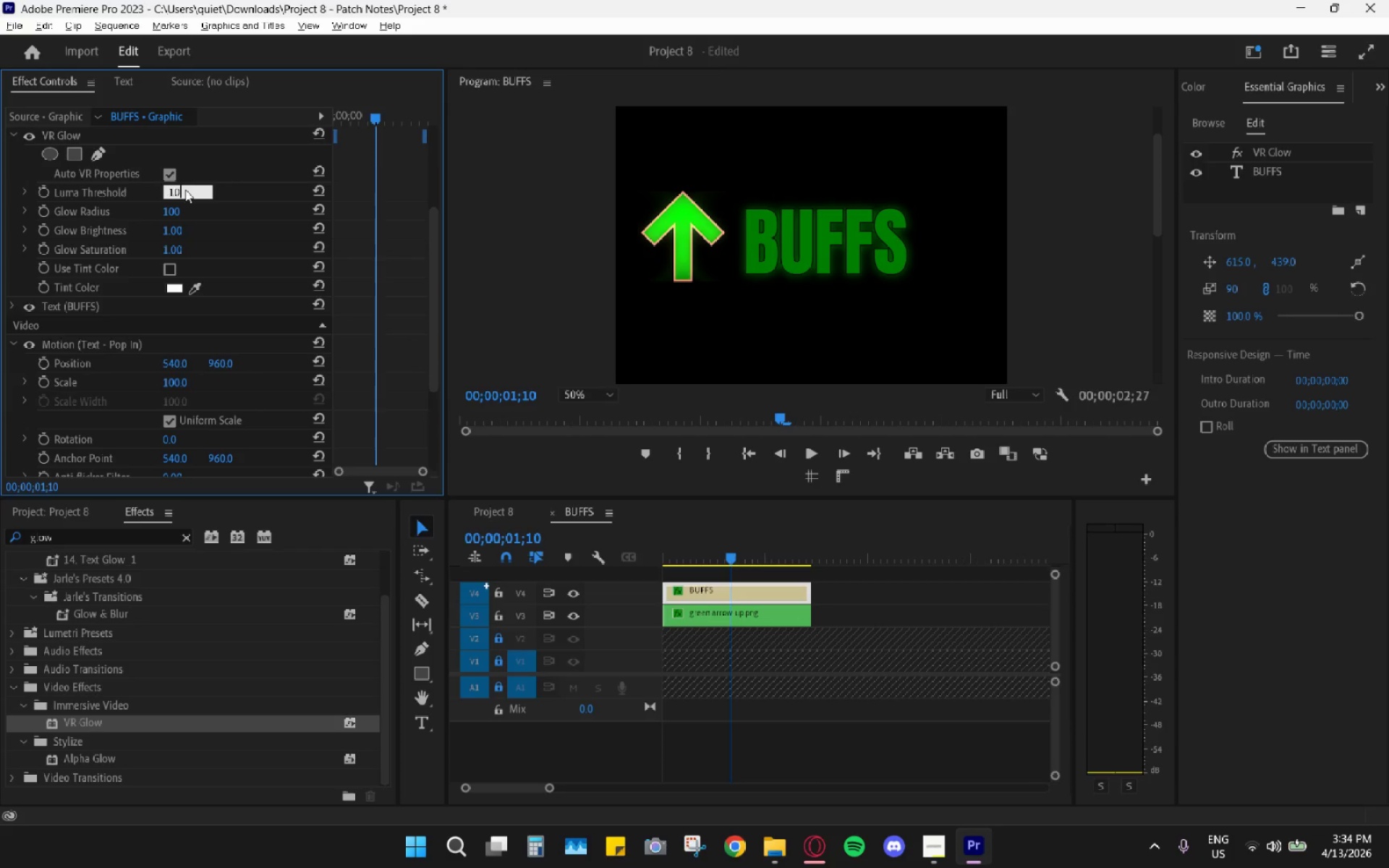 
key(Numpad0)
 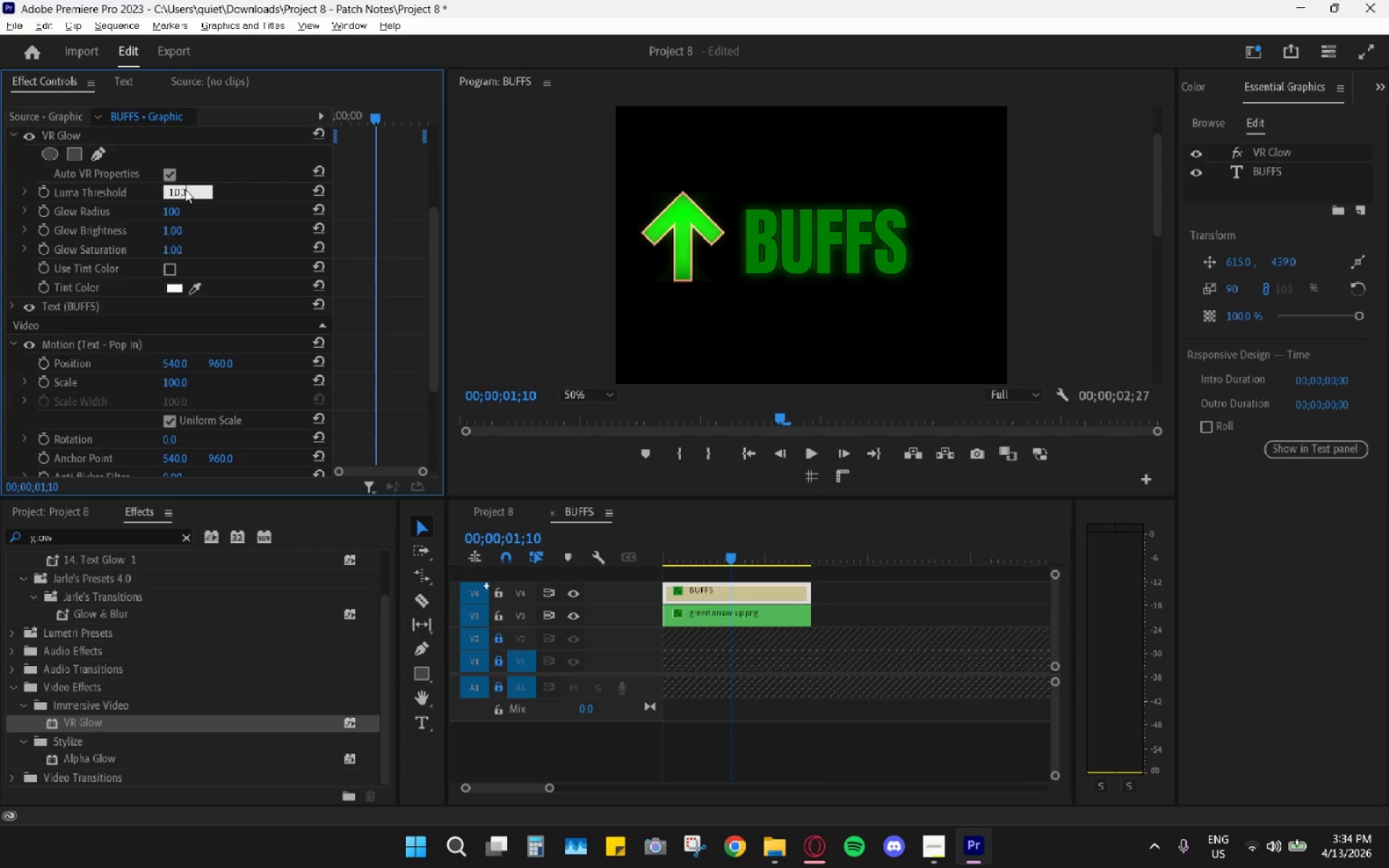 
key(Enter)
 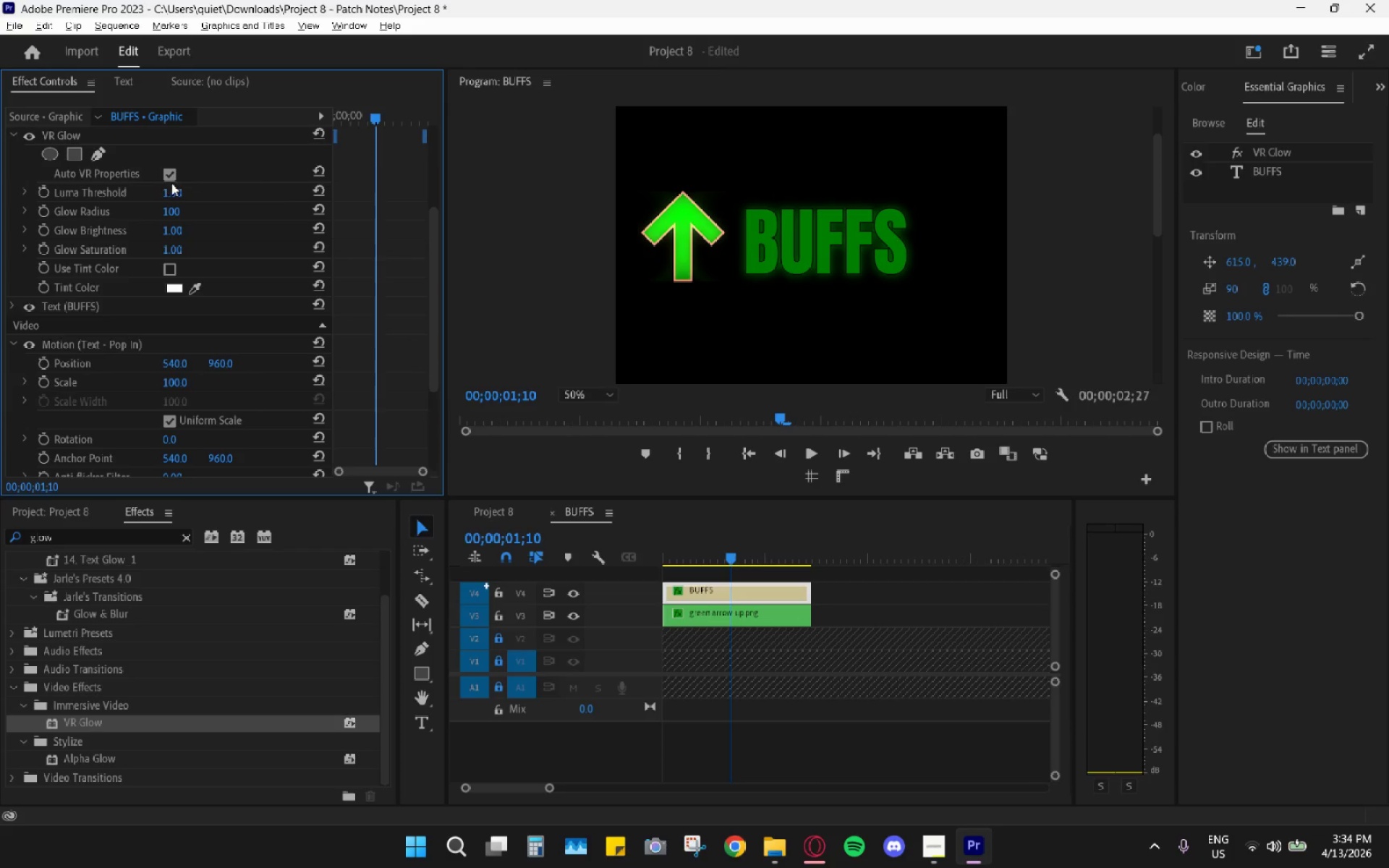 
left_click_drag(start_coordinate=[179, 192], to_coordinate=[201, 197])
 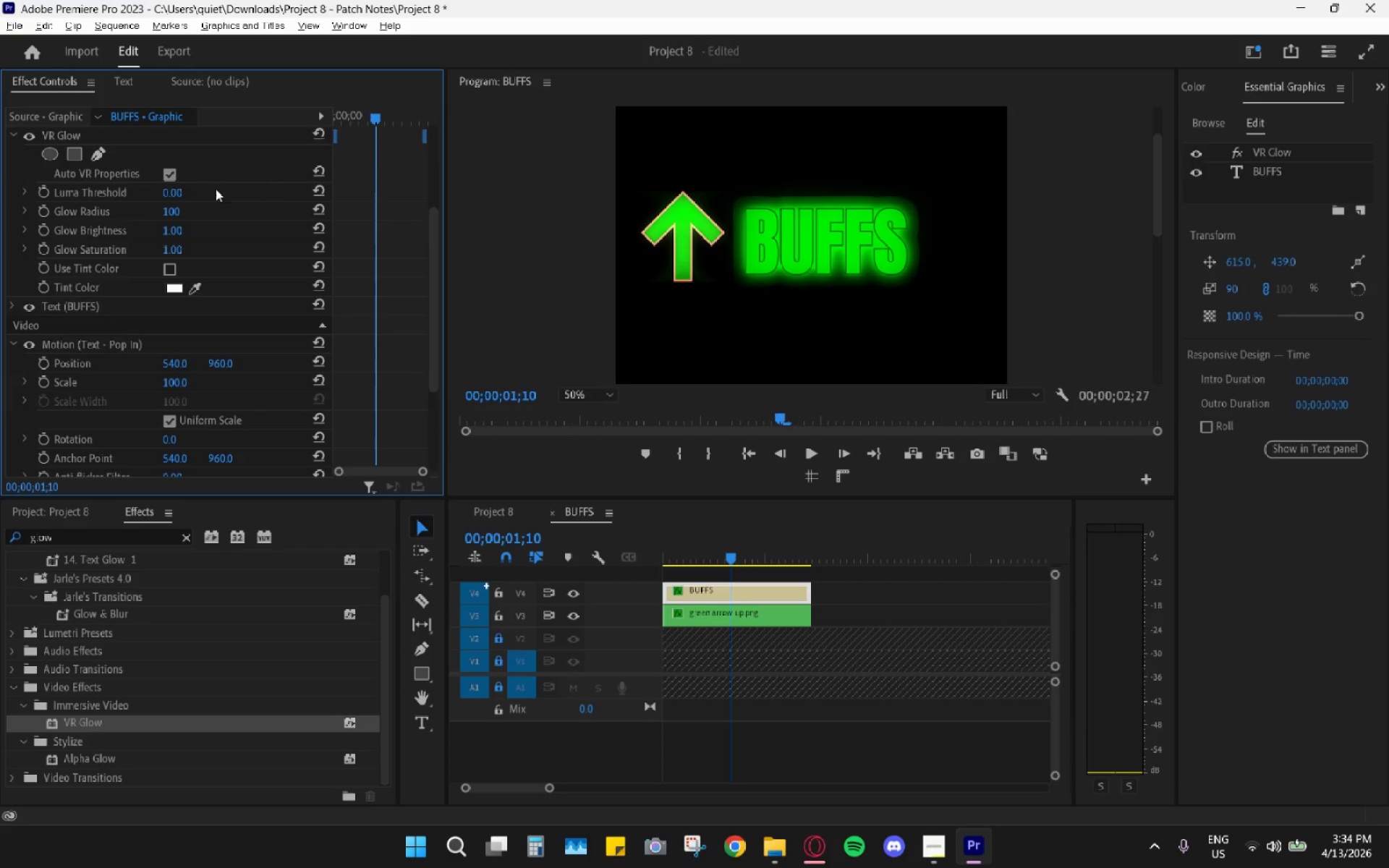 
key(Control+Z)
 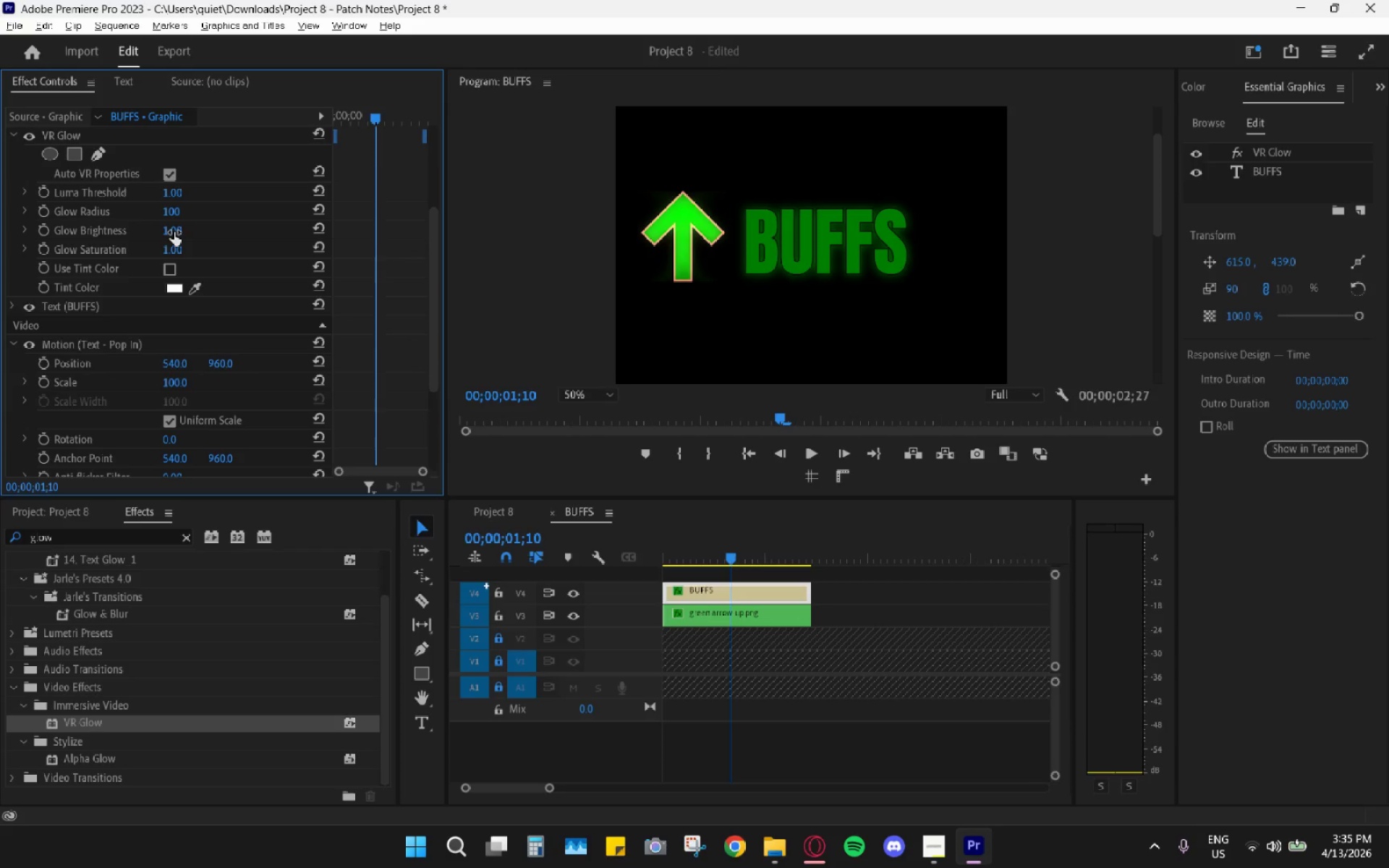 
left_click_drag(start_coordinate=[171, 234], to_coordinate=[630, 228])
 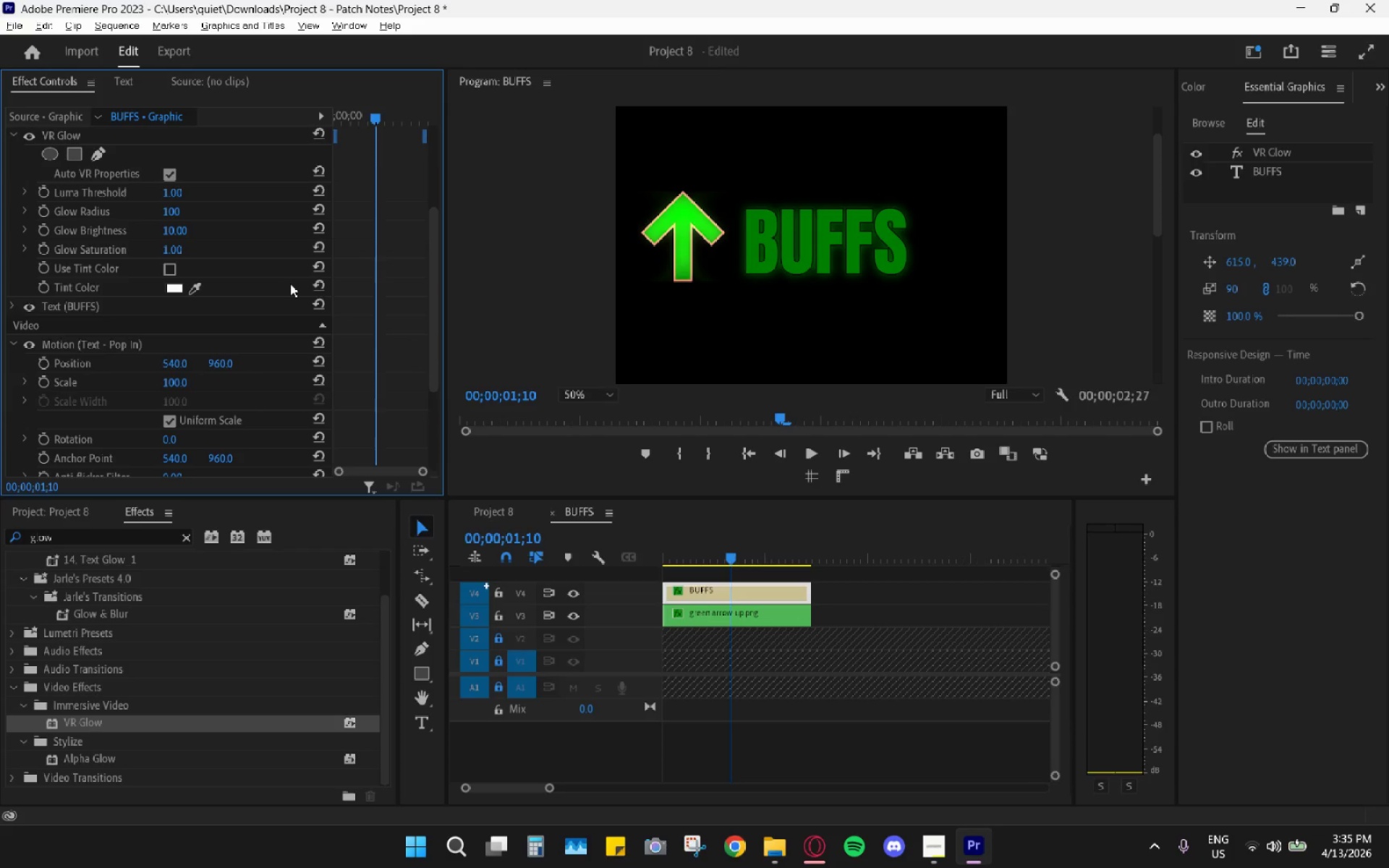 
key(Control+Z)
 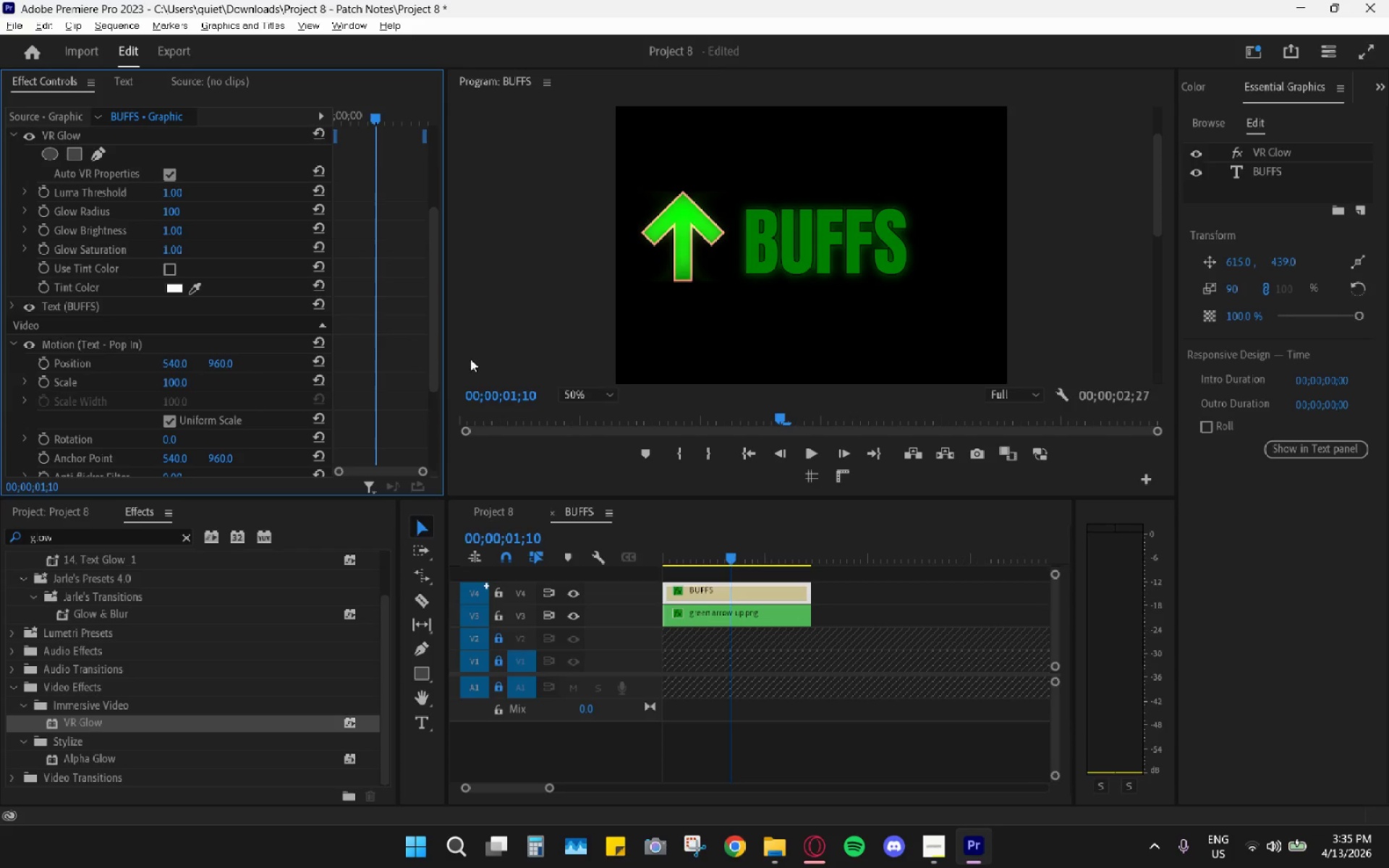 
key(Control+Z)
 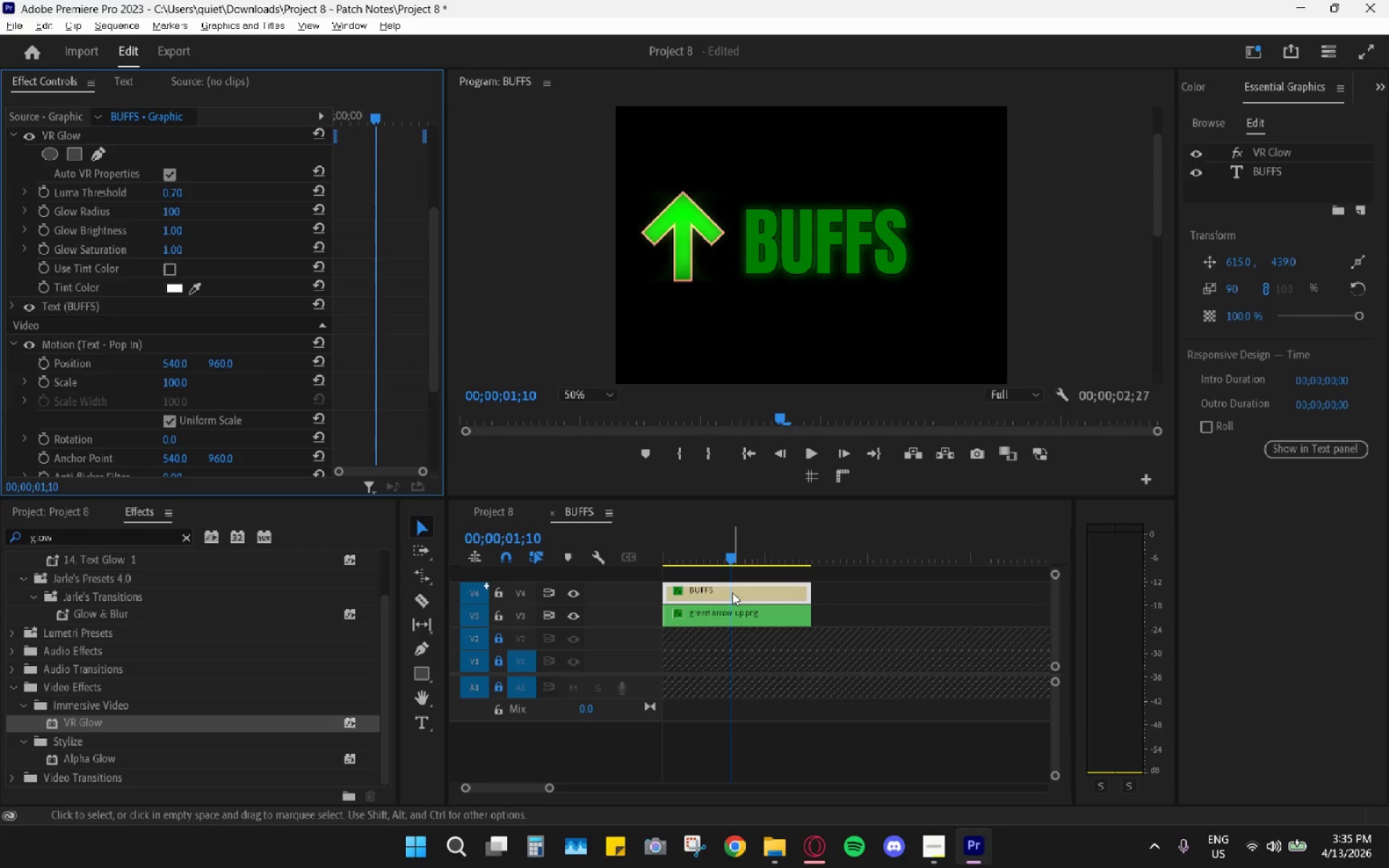 
key(Control+Z)
 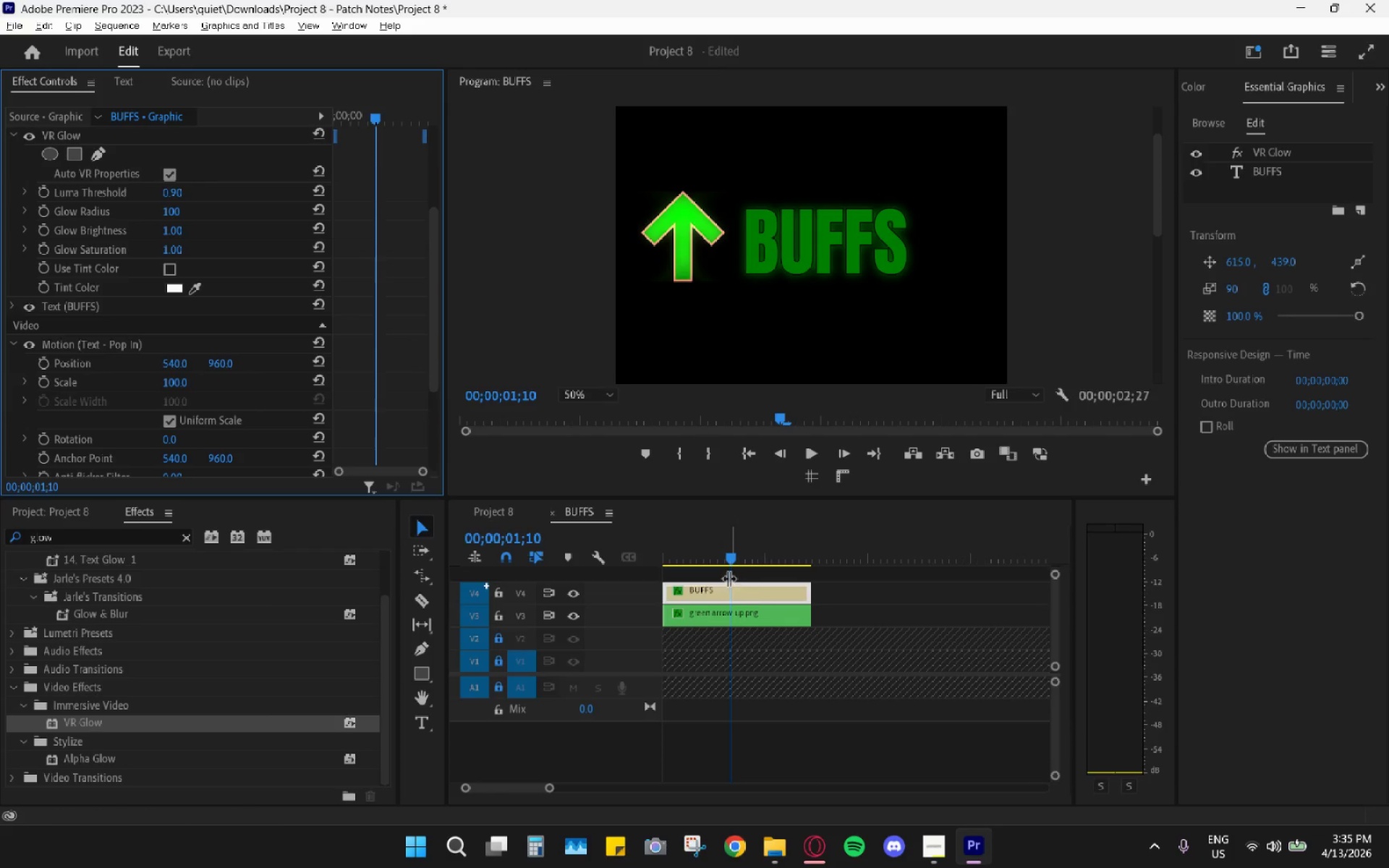 
key(Control+Z)
 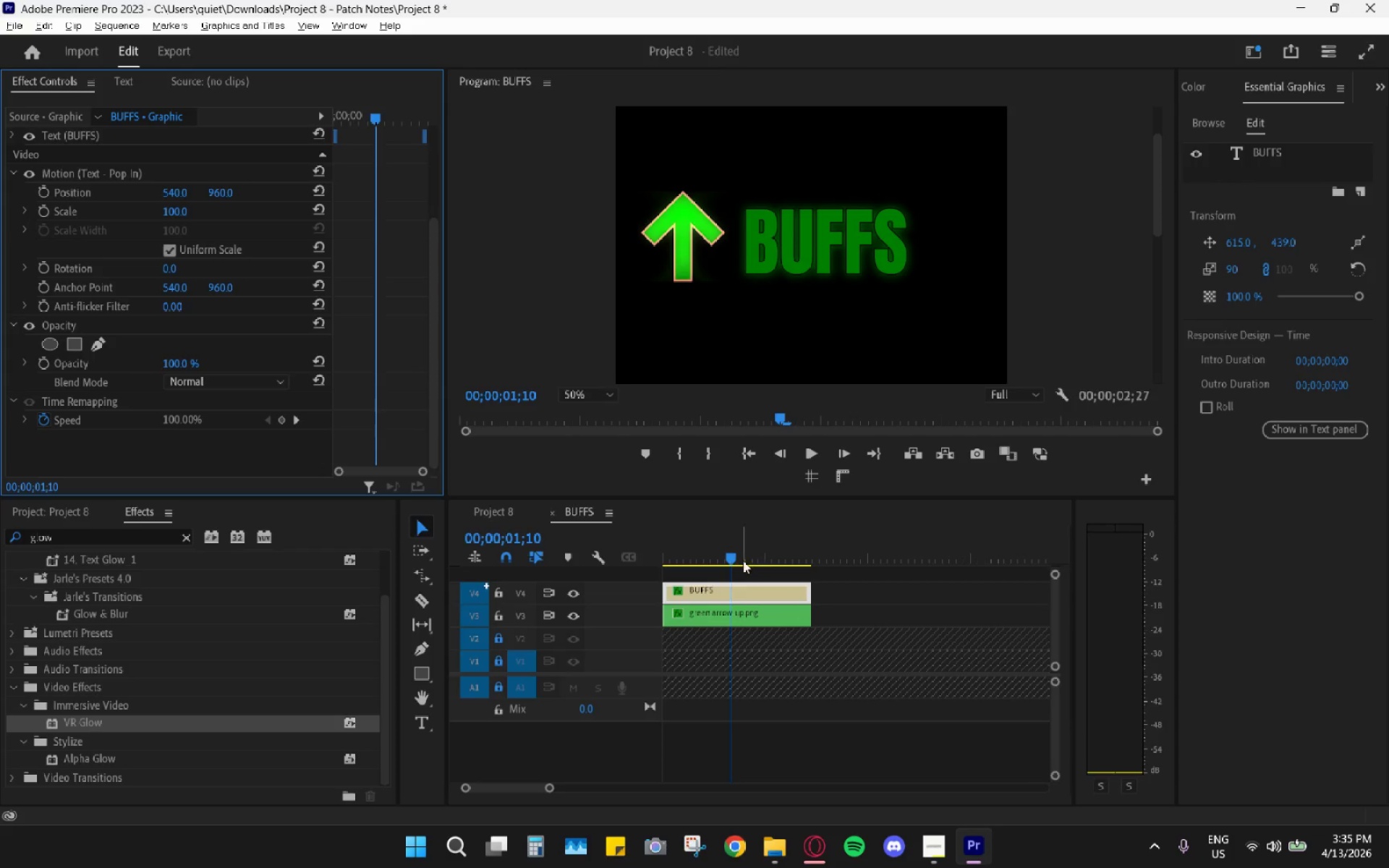 
left_click([742, 606])
 